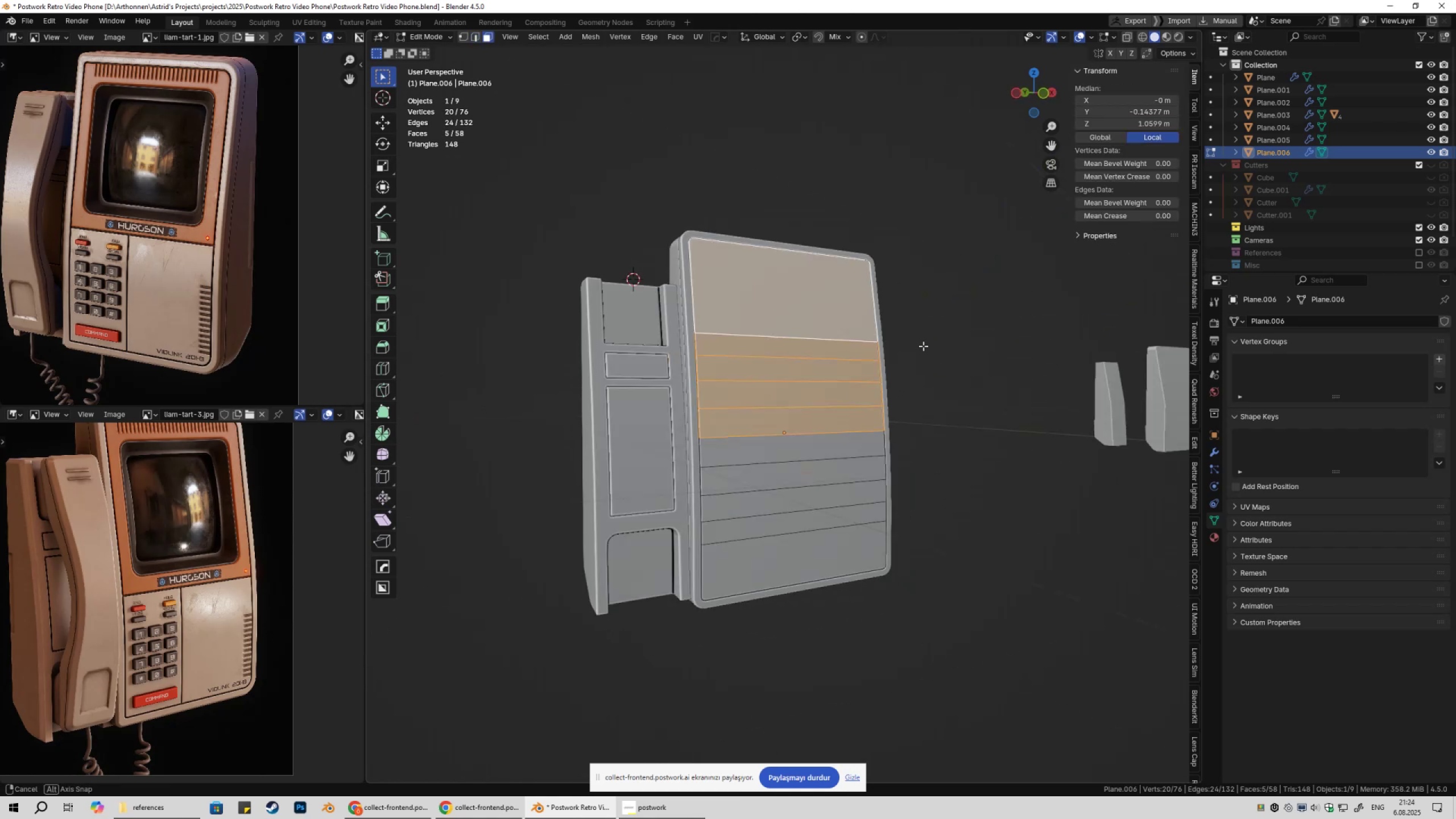 
hold_key(key=ShiftLeft, duration=0.42)
 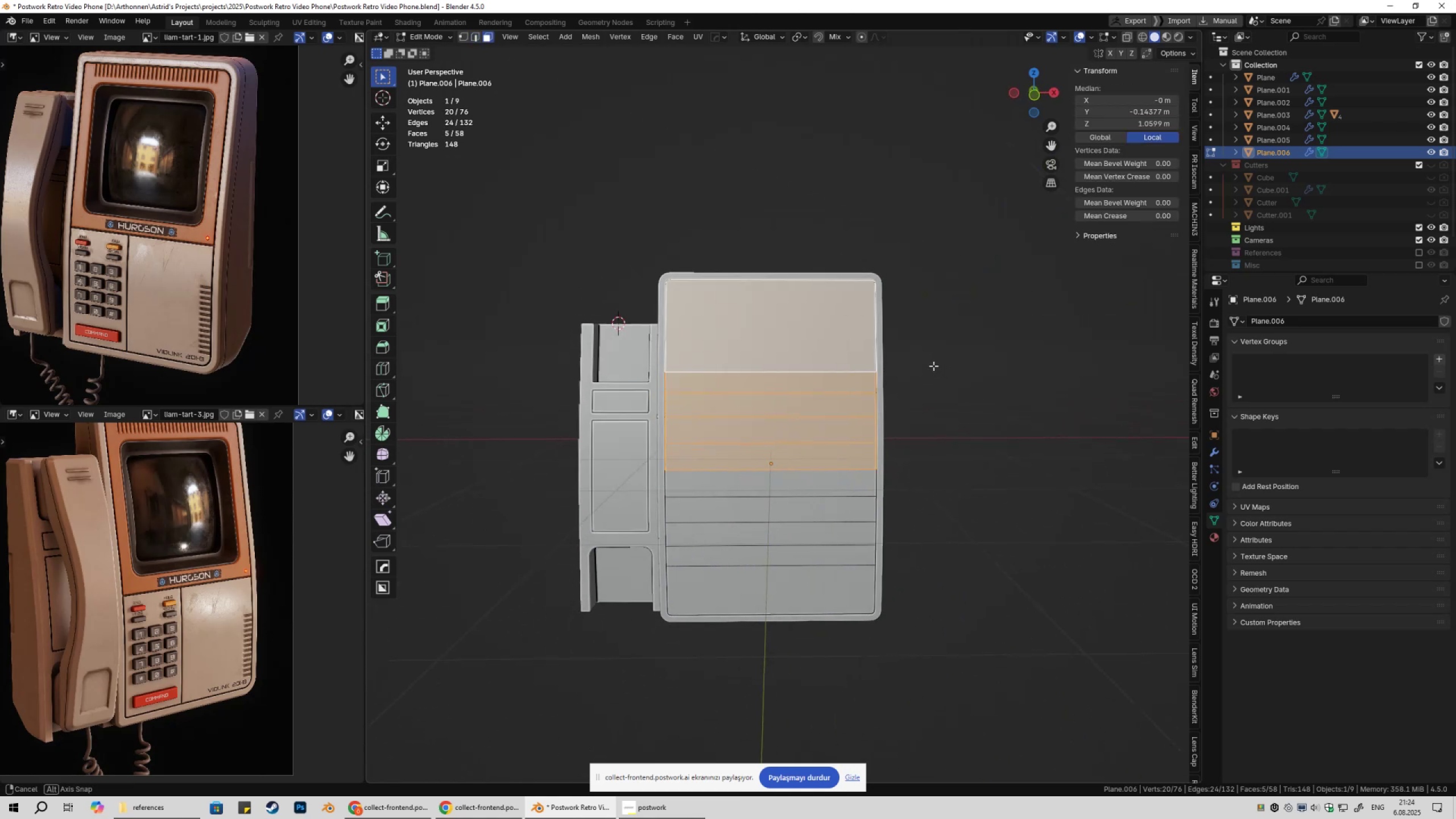 
hold_key(key=ShiftLeft, duration=0.42)
 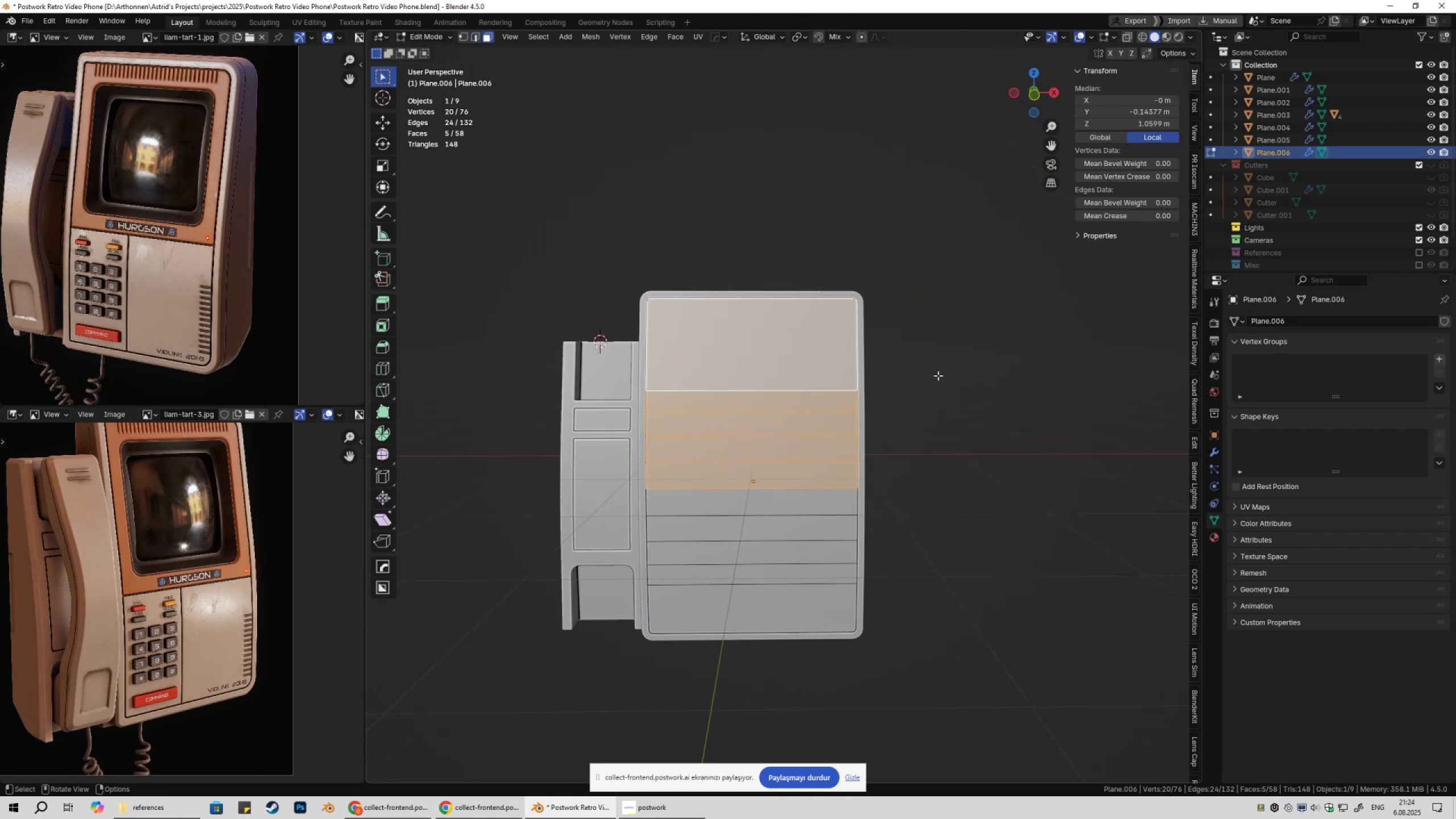 
key(I)
 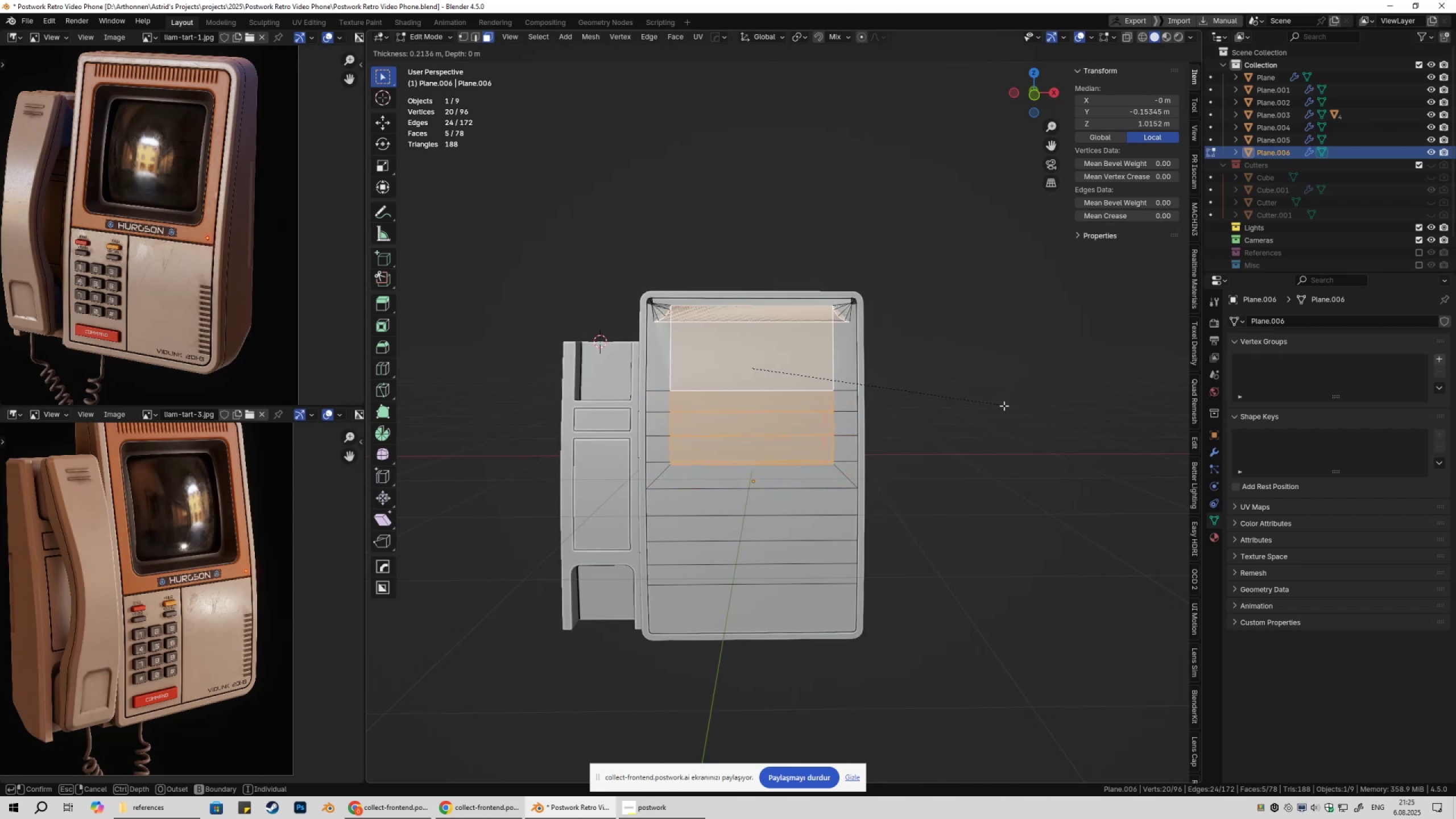 
wait(12.45)
 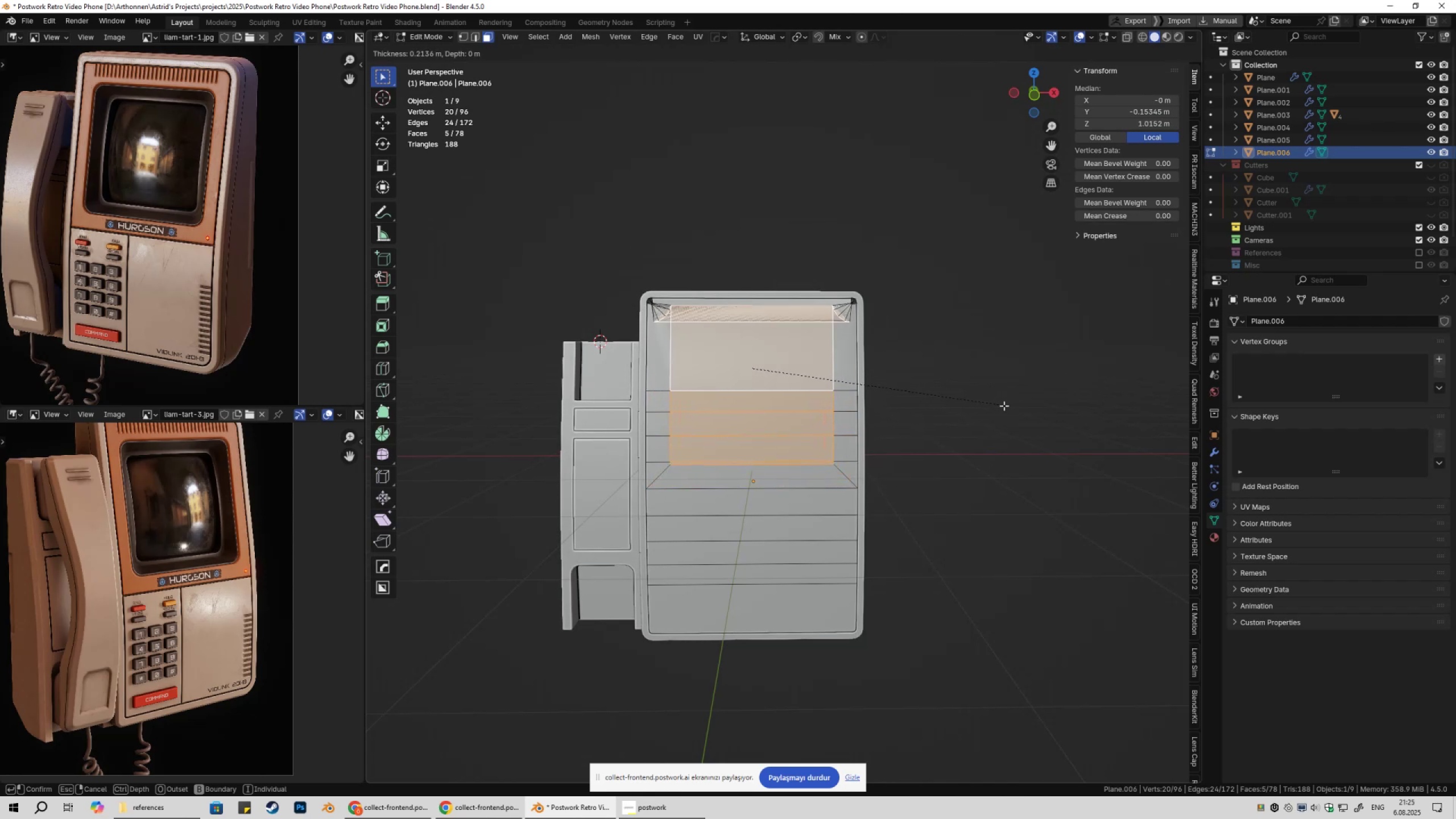 
type(gg)
 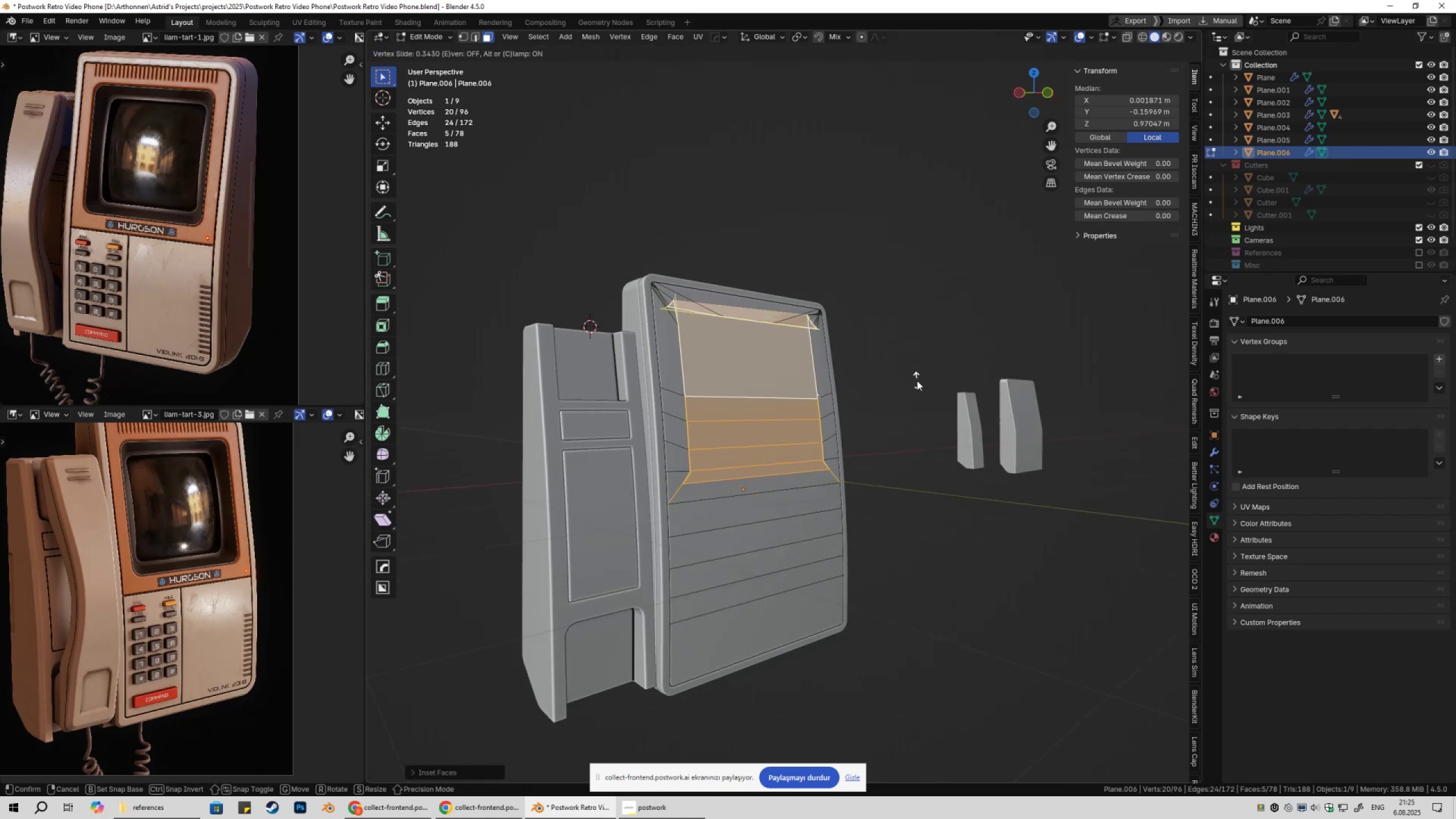 
left_click([917, 384])
 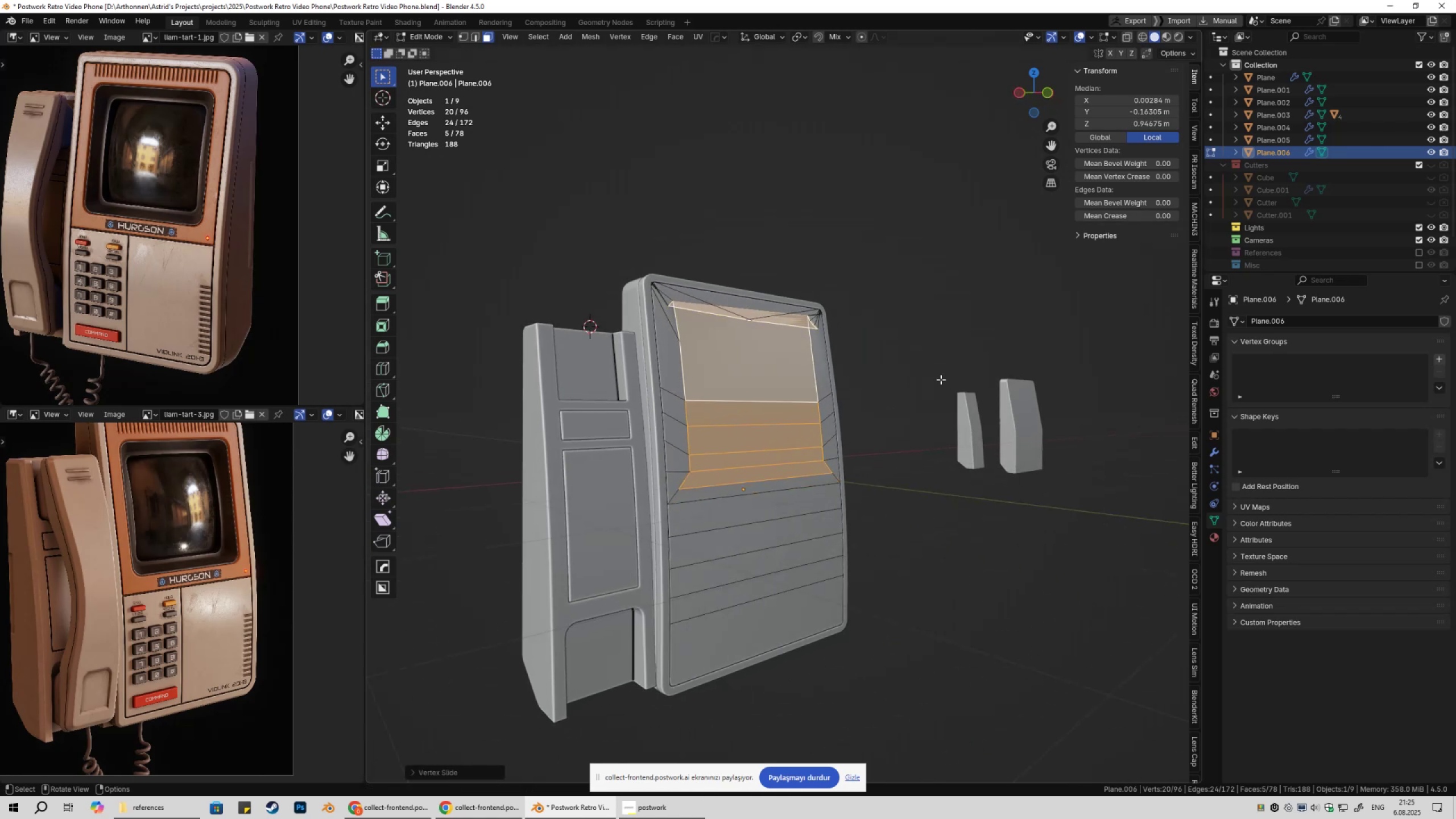 
key(Control+Z)
 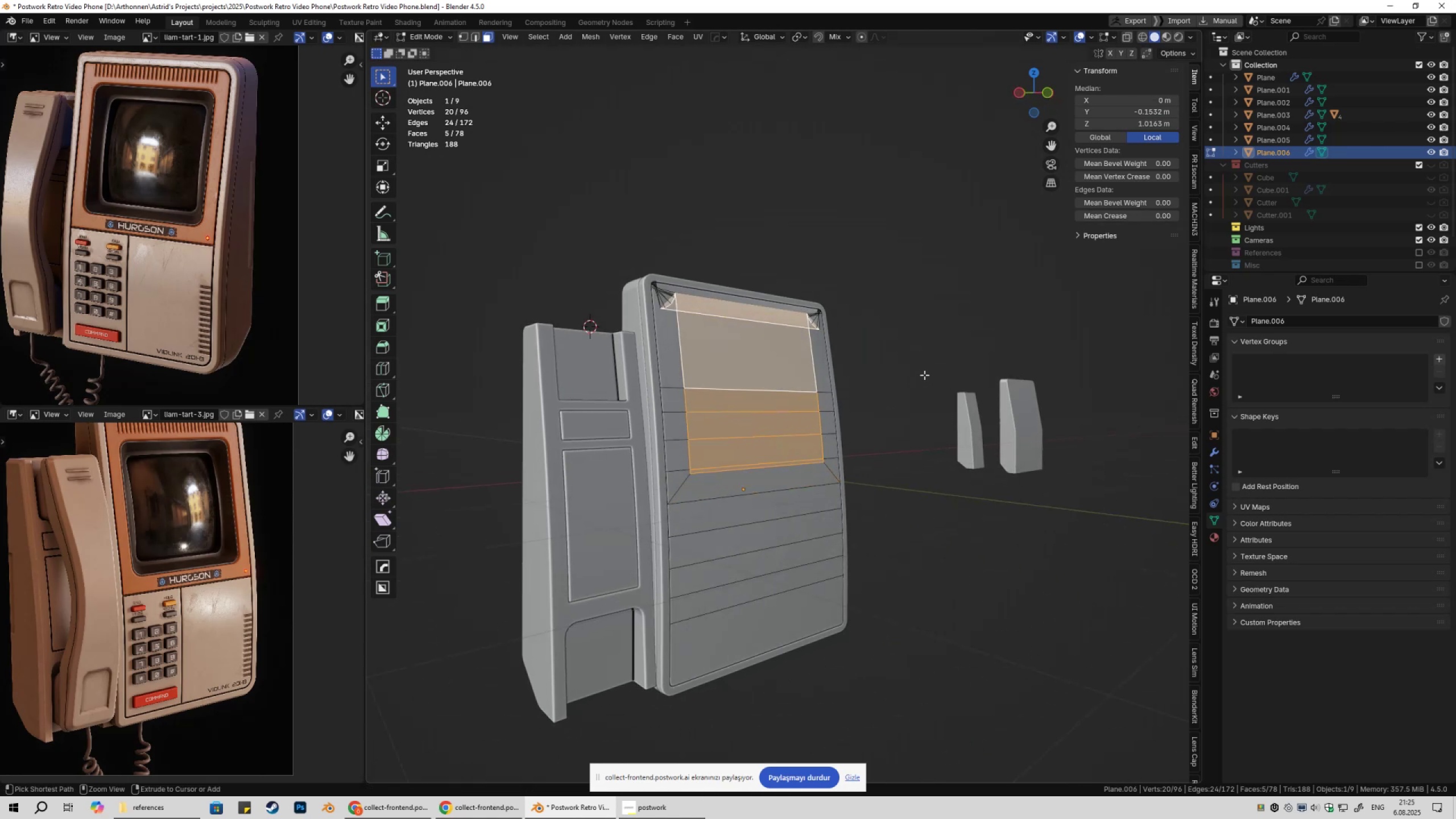 
key(Control+Z)
 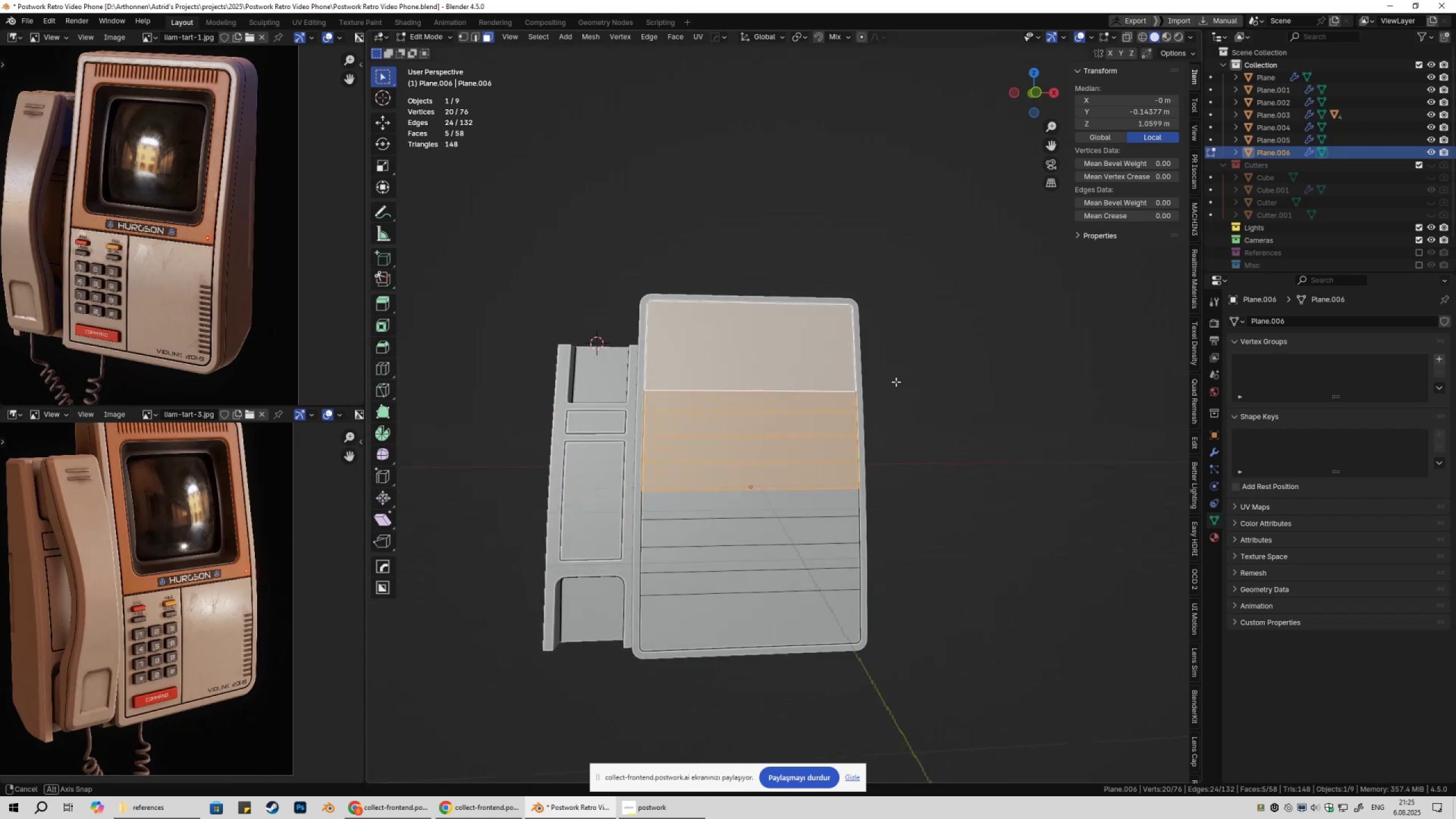 
key(Tab)
 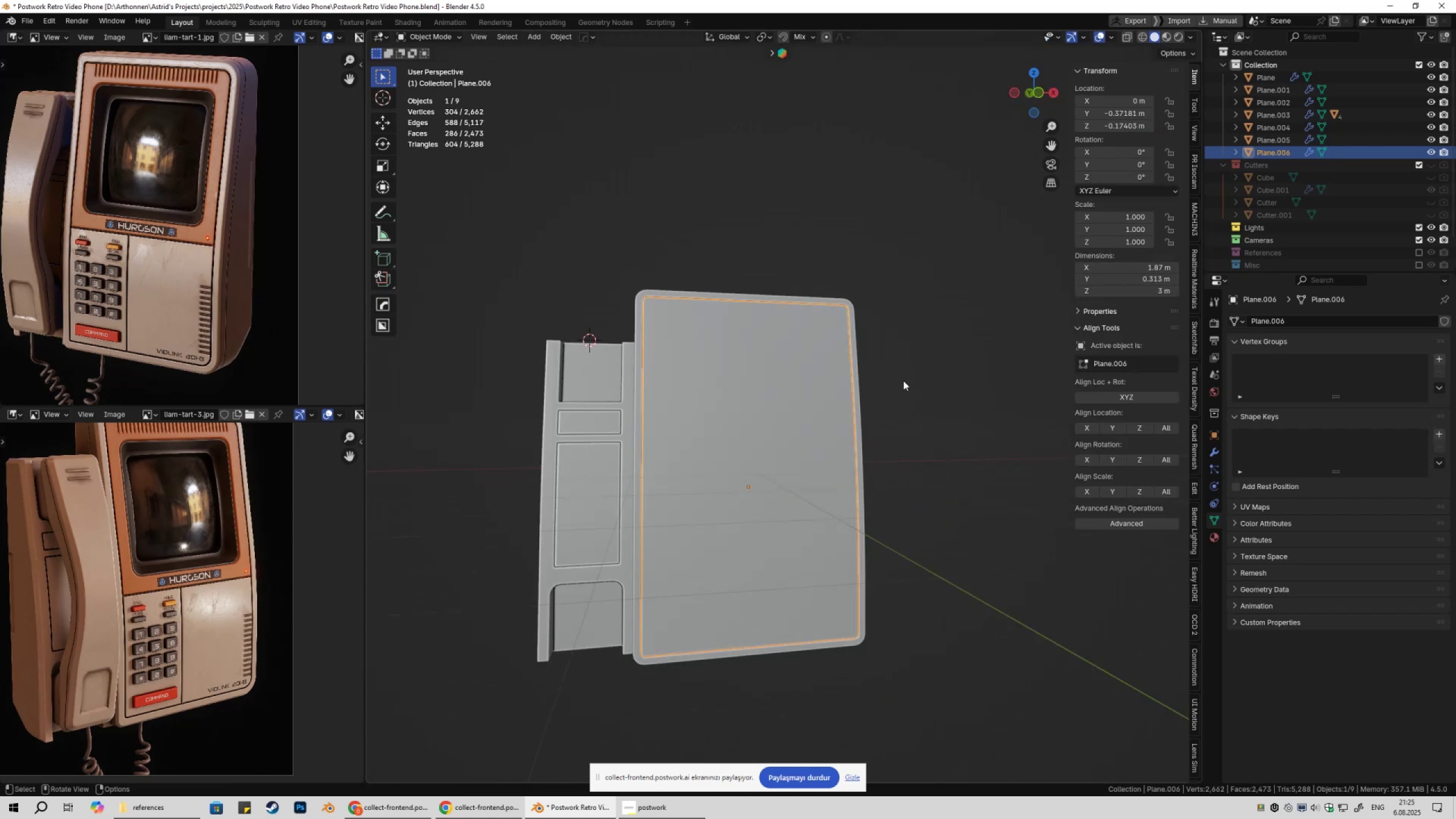 
key(Tab)
 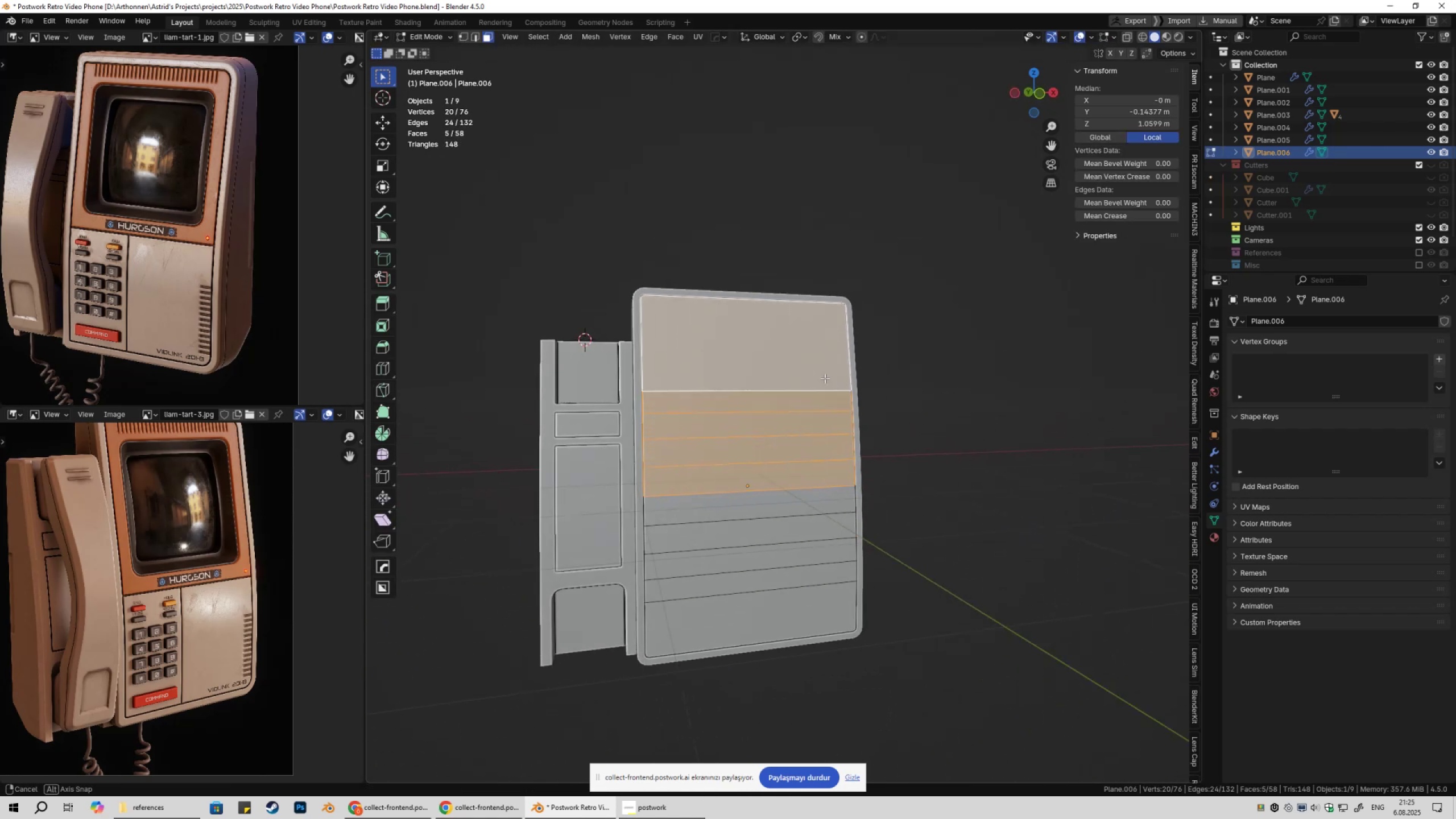 
wait(8.86)
 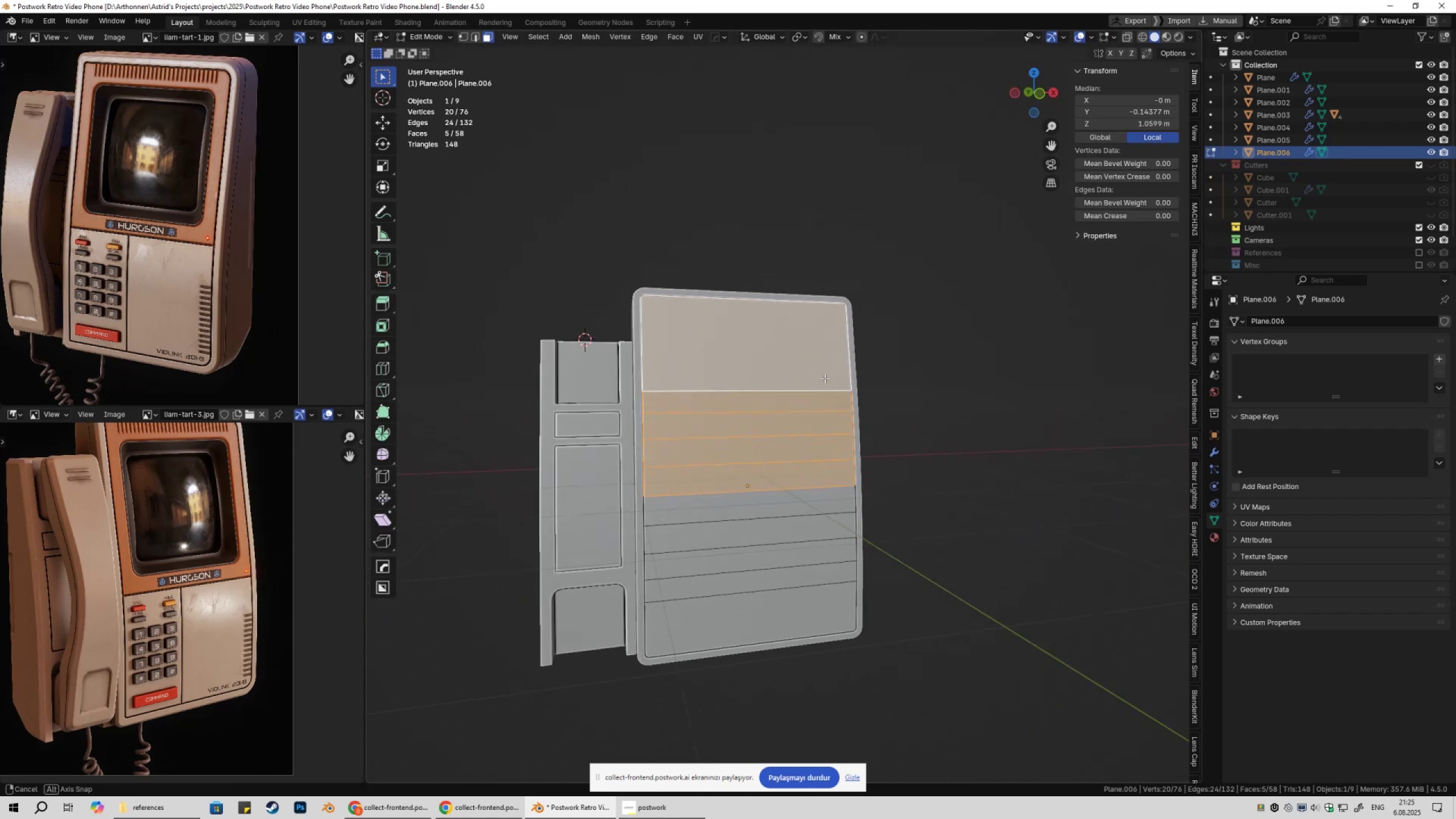 
key(Tab)
 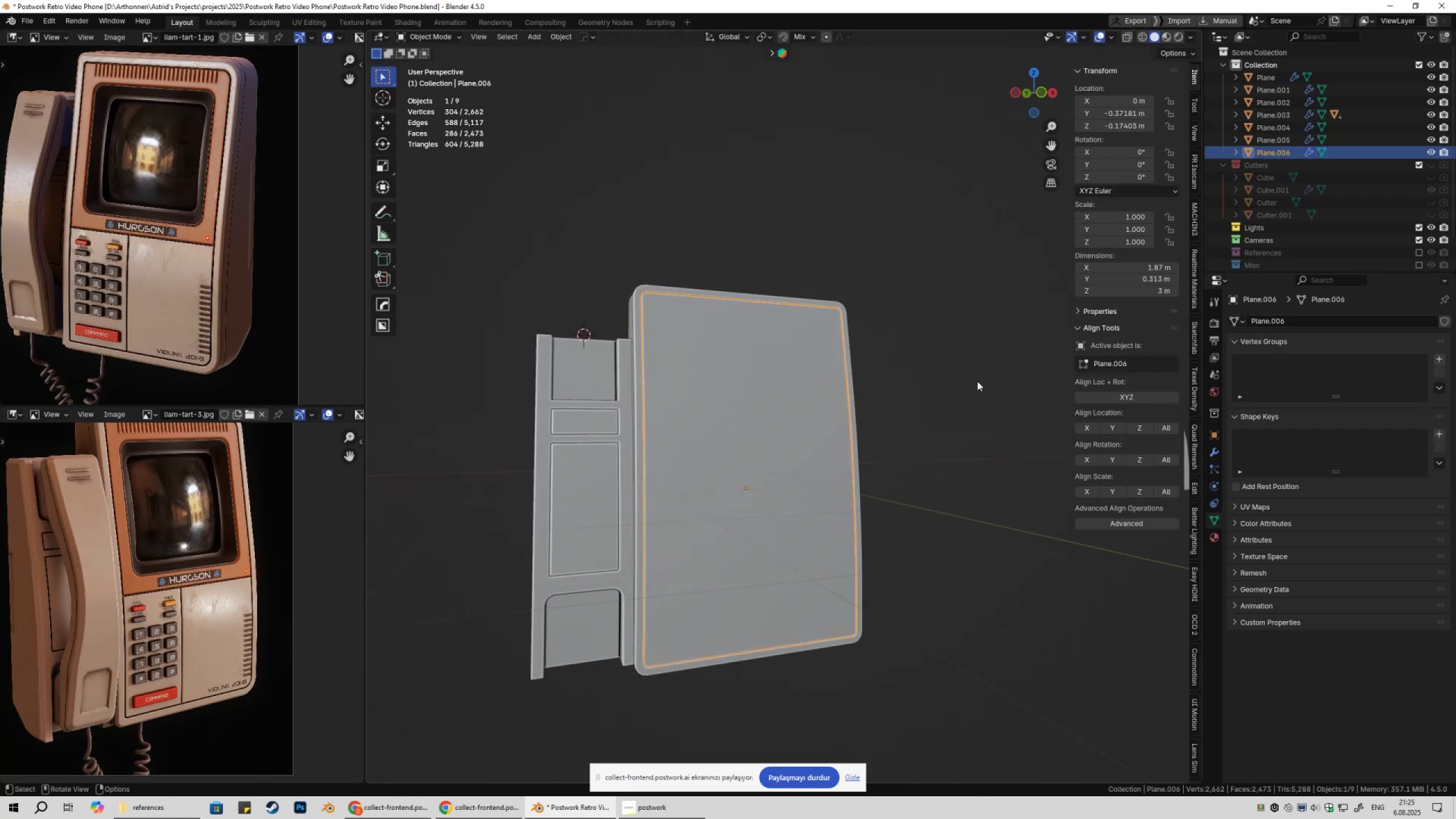 
key(Numpad1)
 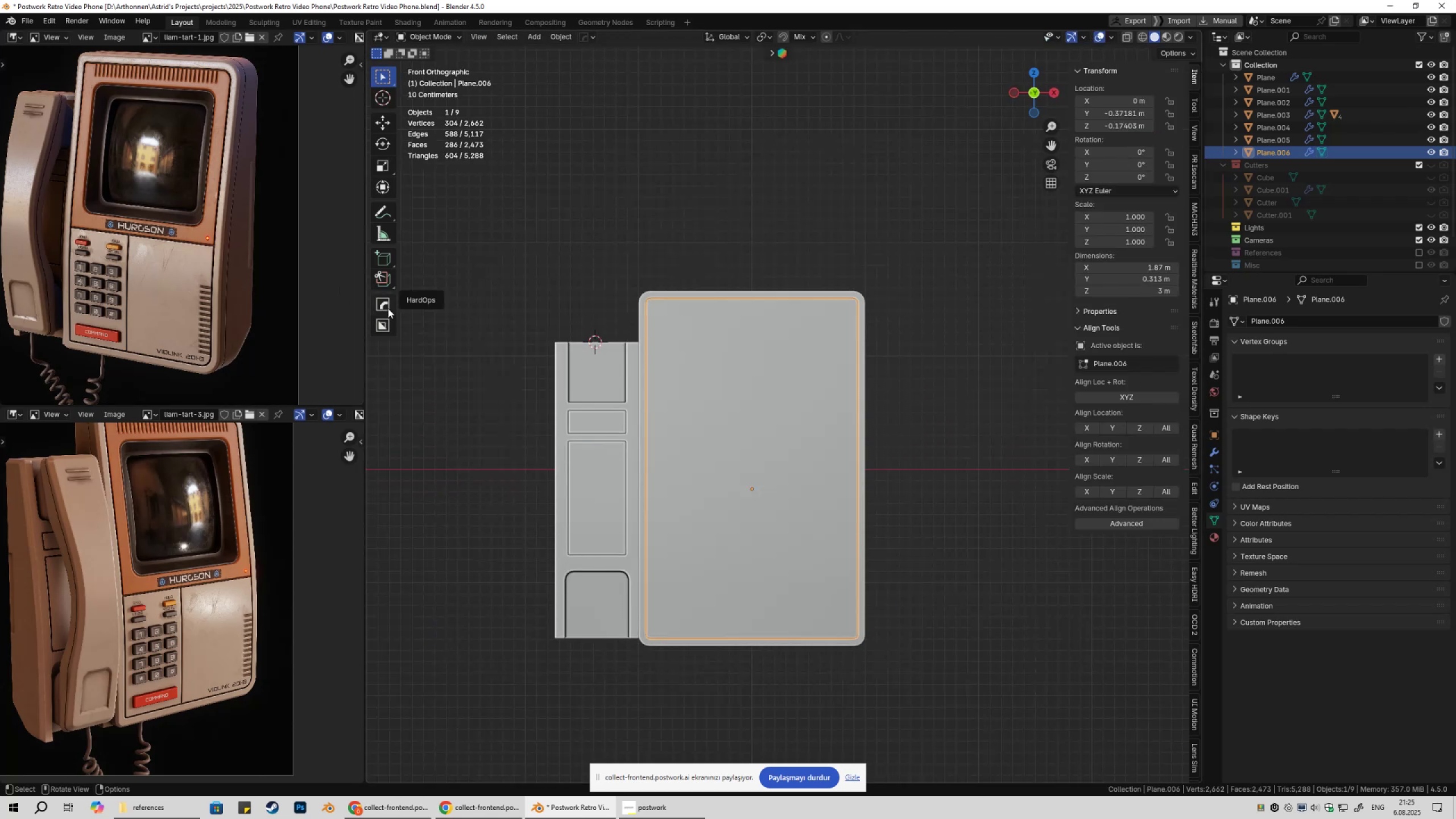 
left_click([385, 326])
 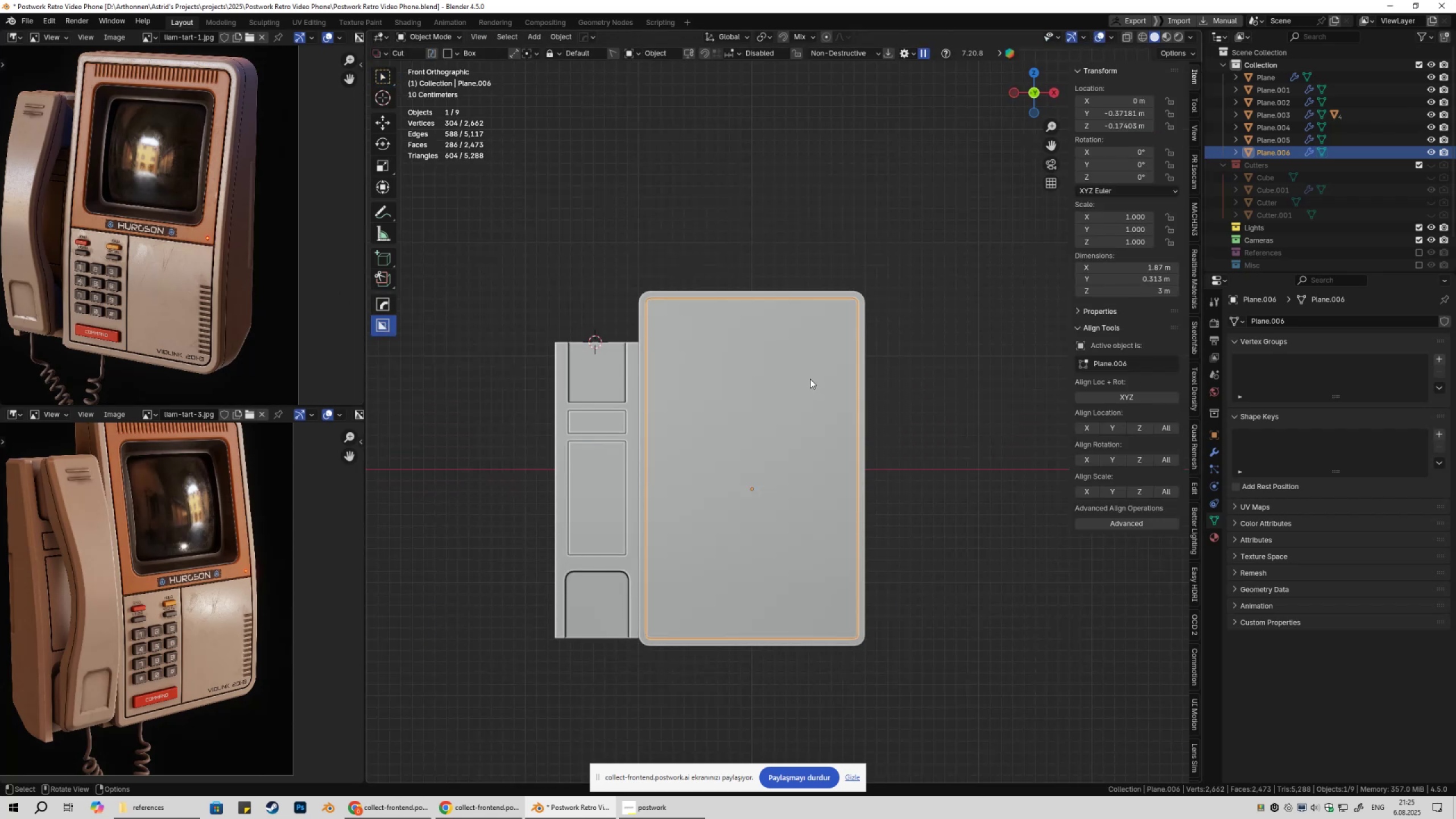 
scroll: coordinate [756, 367], scroll_direction: up, amount: 1.0
 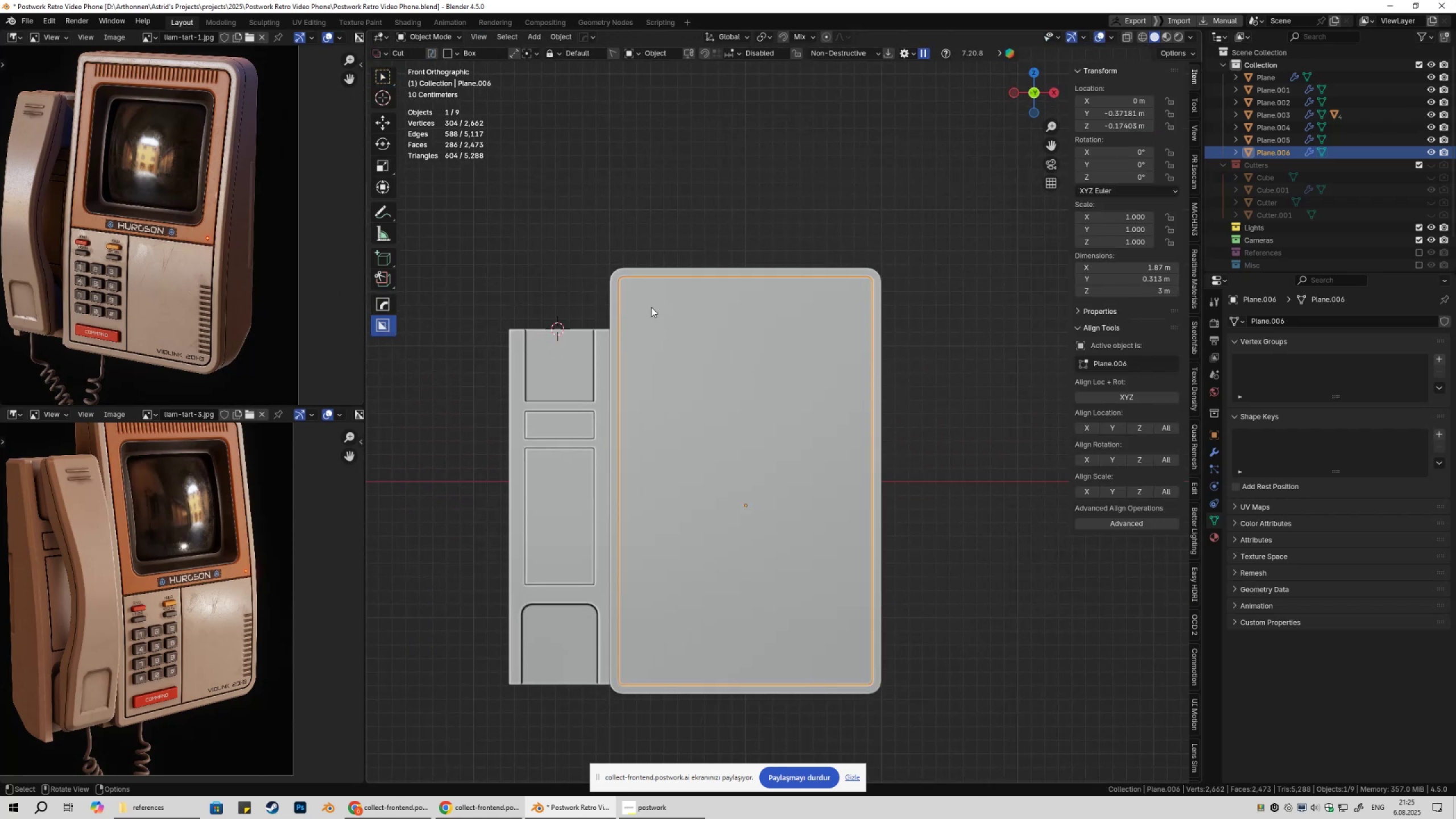 
left_click_drag(start_coordinate=[650, 307], to_coordinate=[839, 485])
 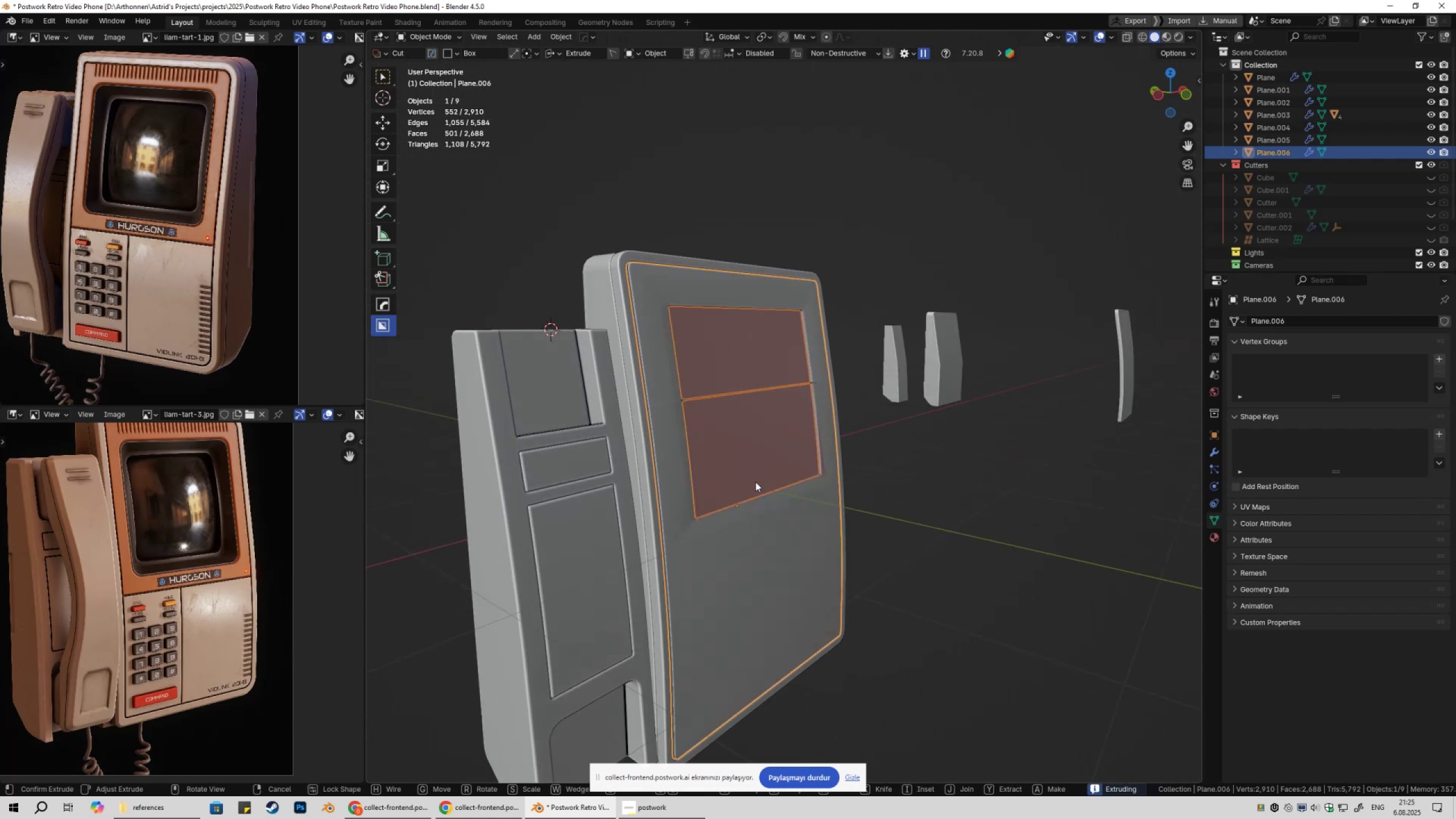 
left_click([737, 488])
 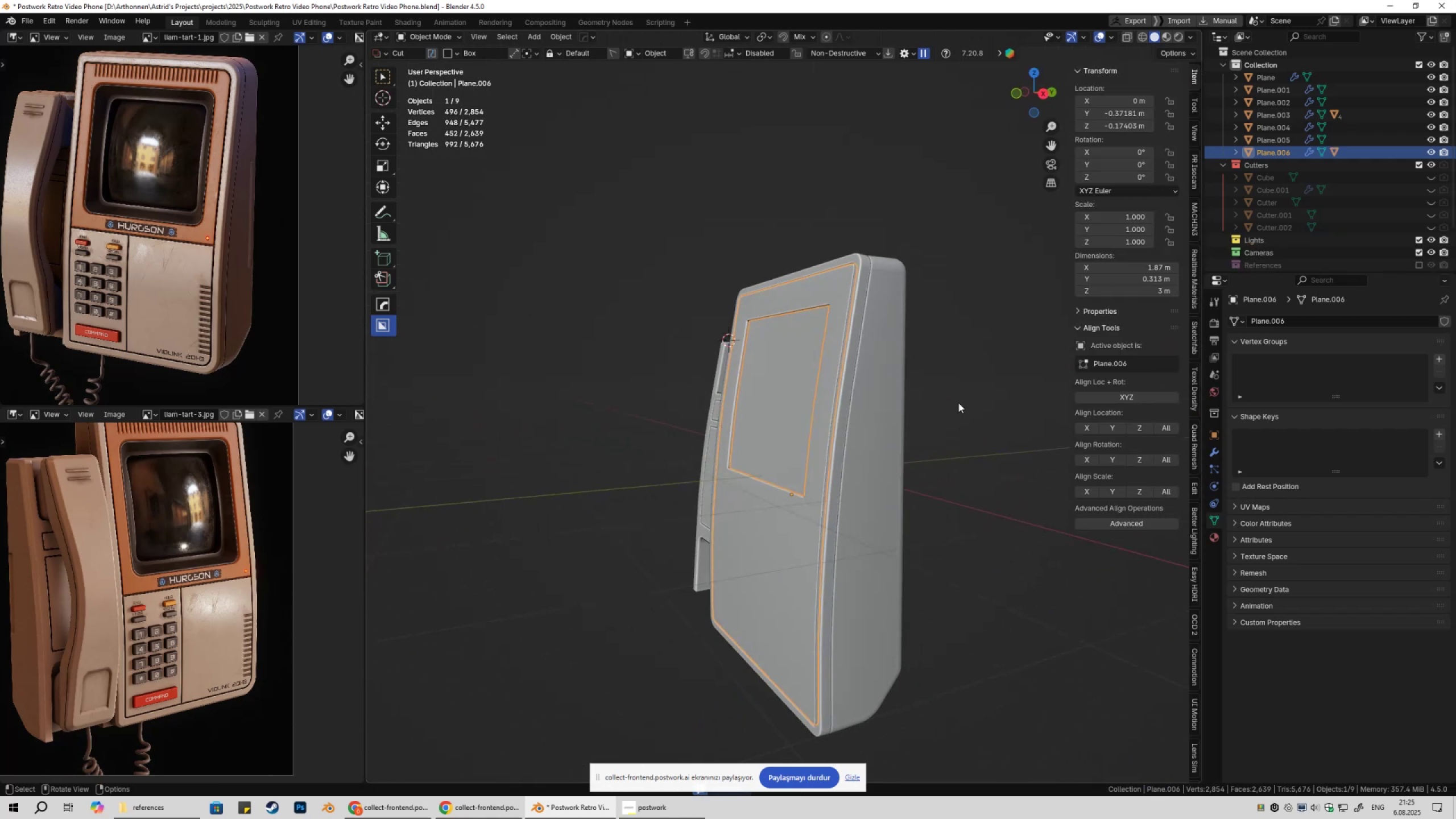 
double_click([780, 372])
 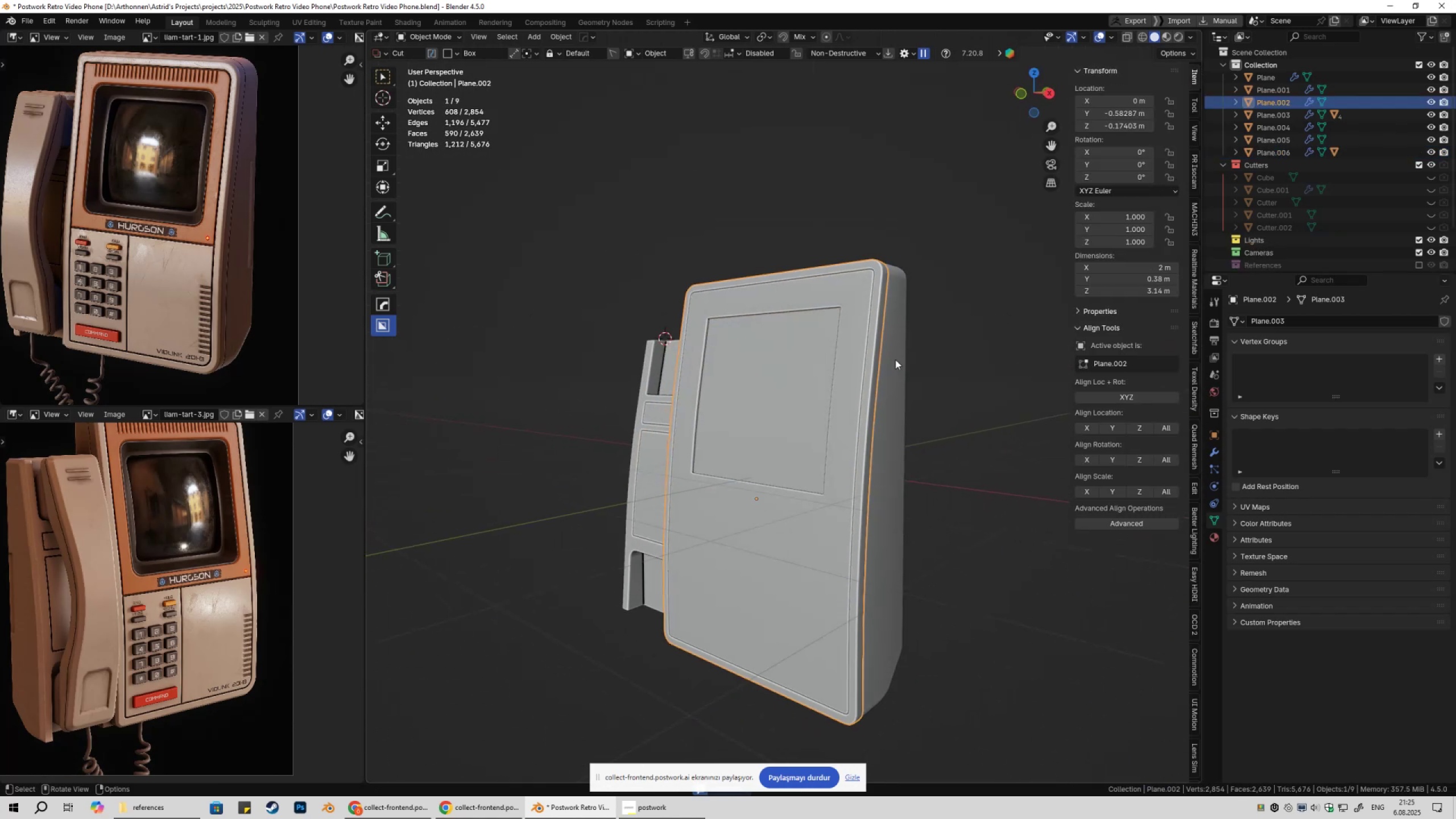 
type(qq)
 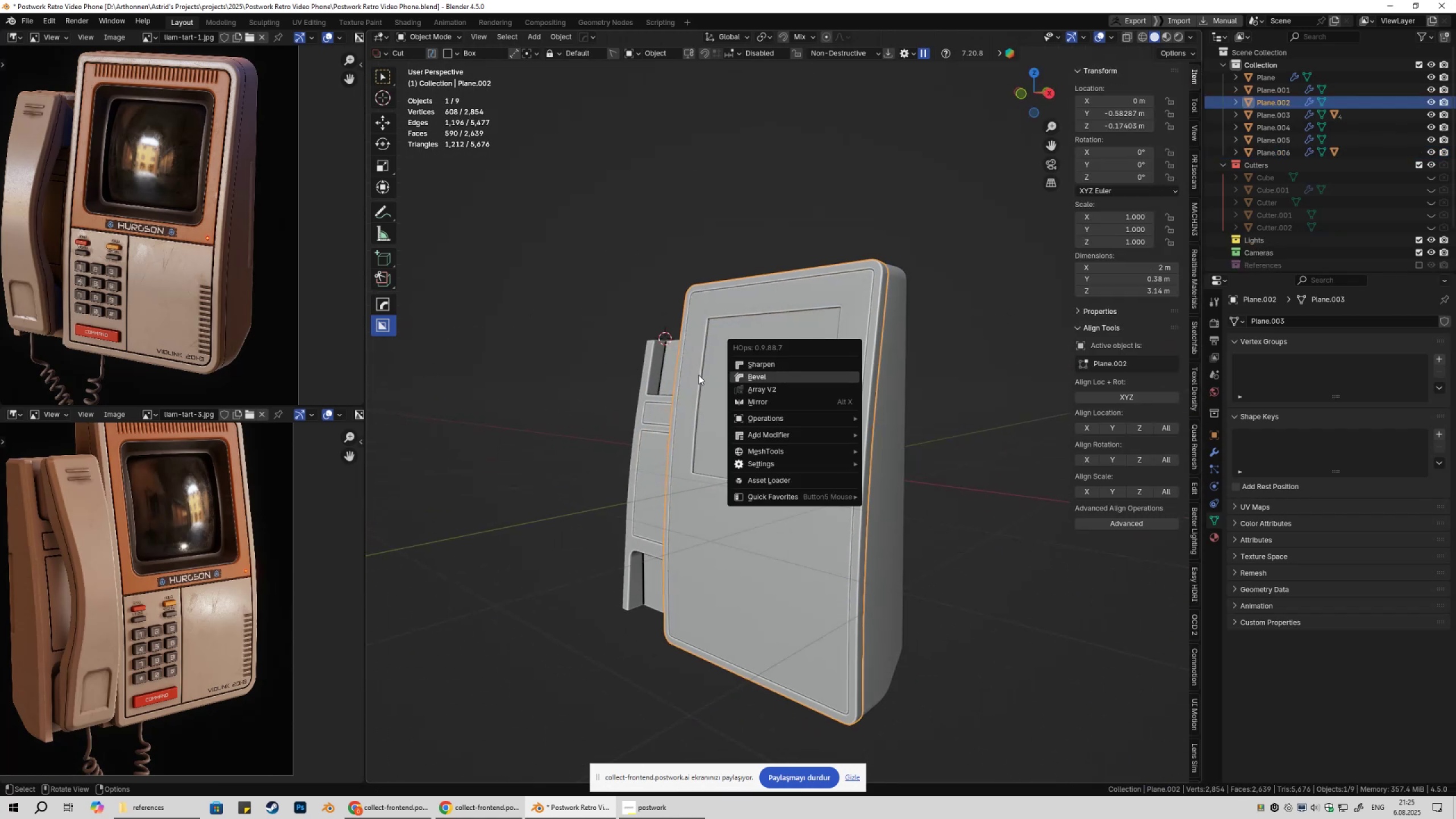 
left_click([823, 288])
 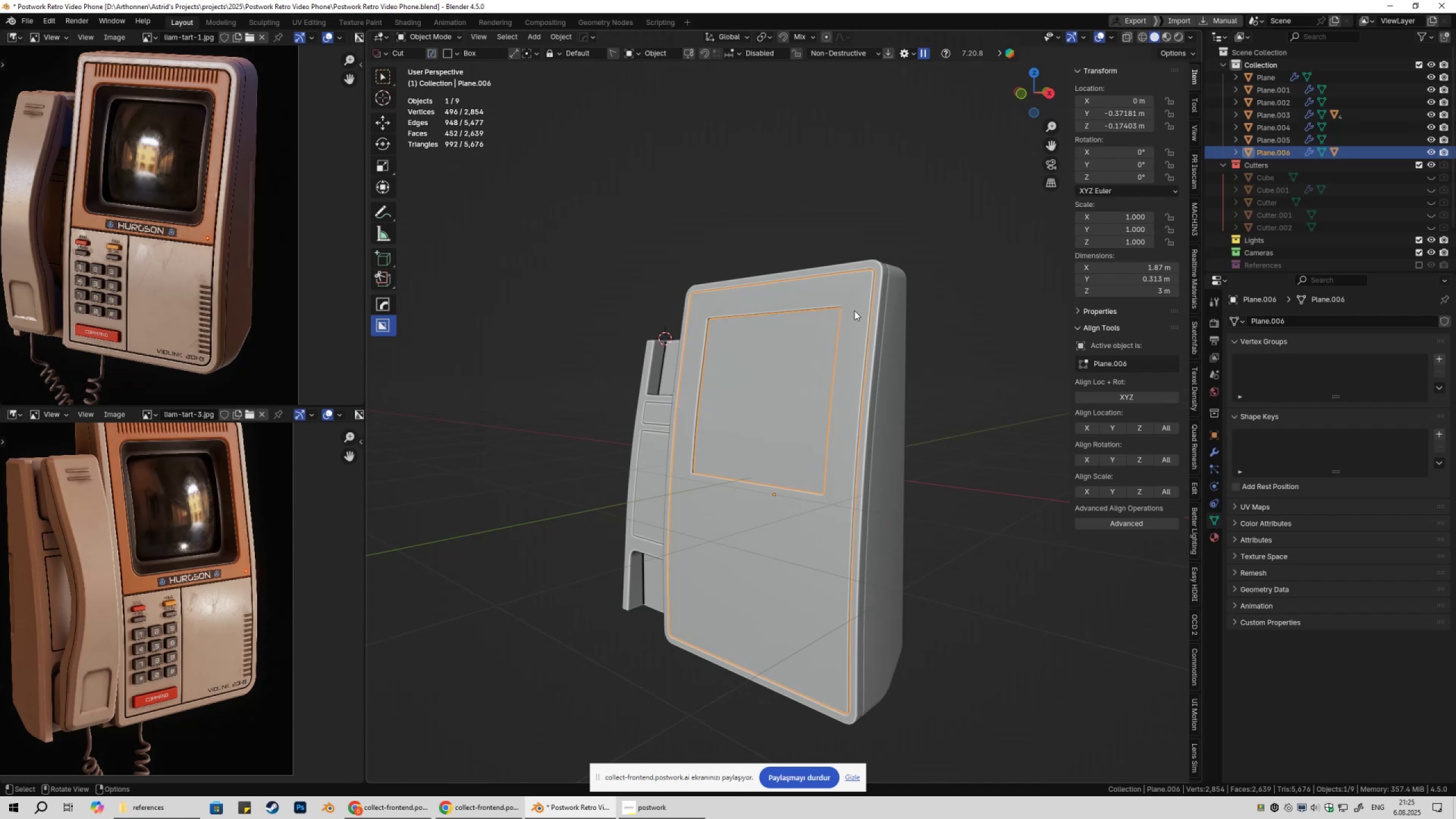 
key(Q)
 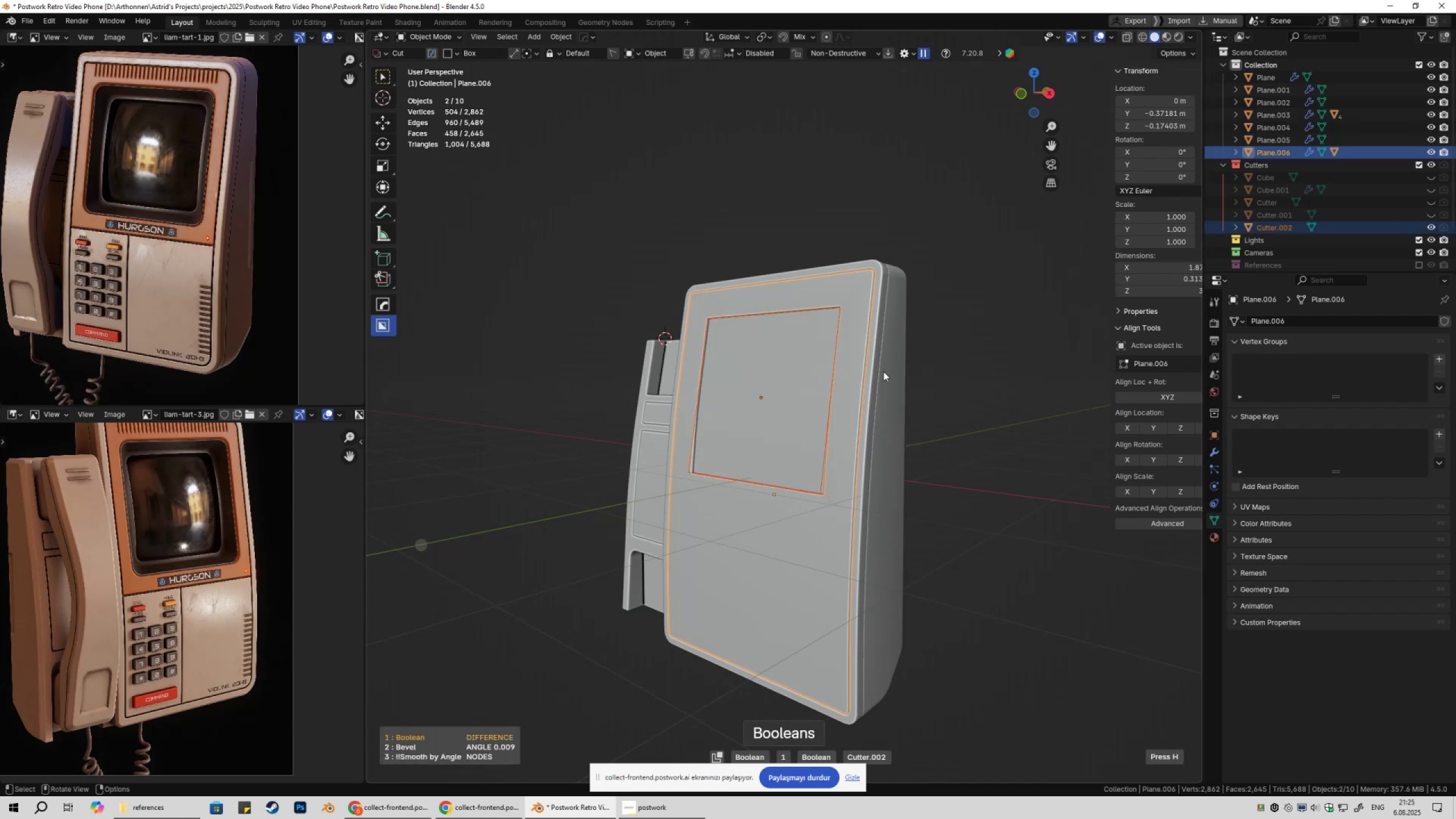 
double_click([883, 371])
 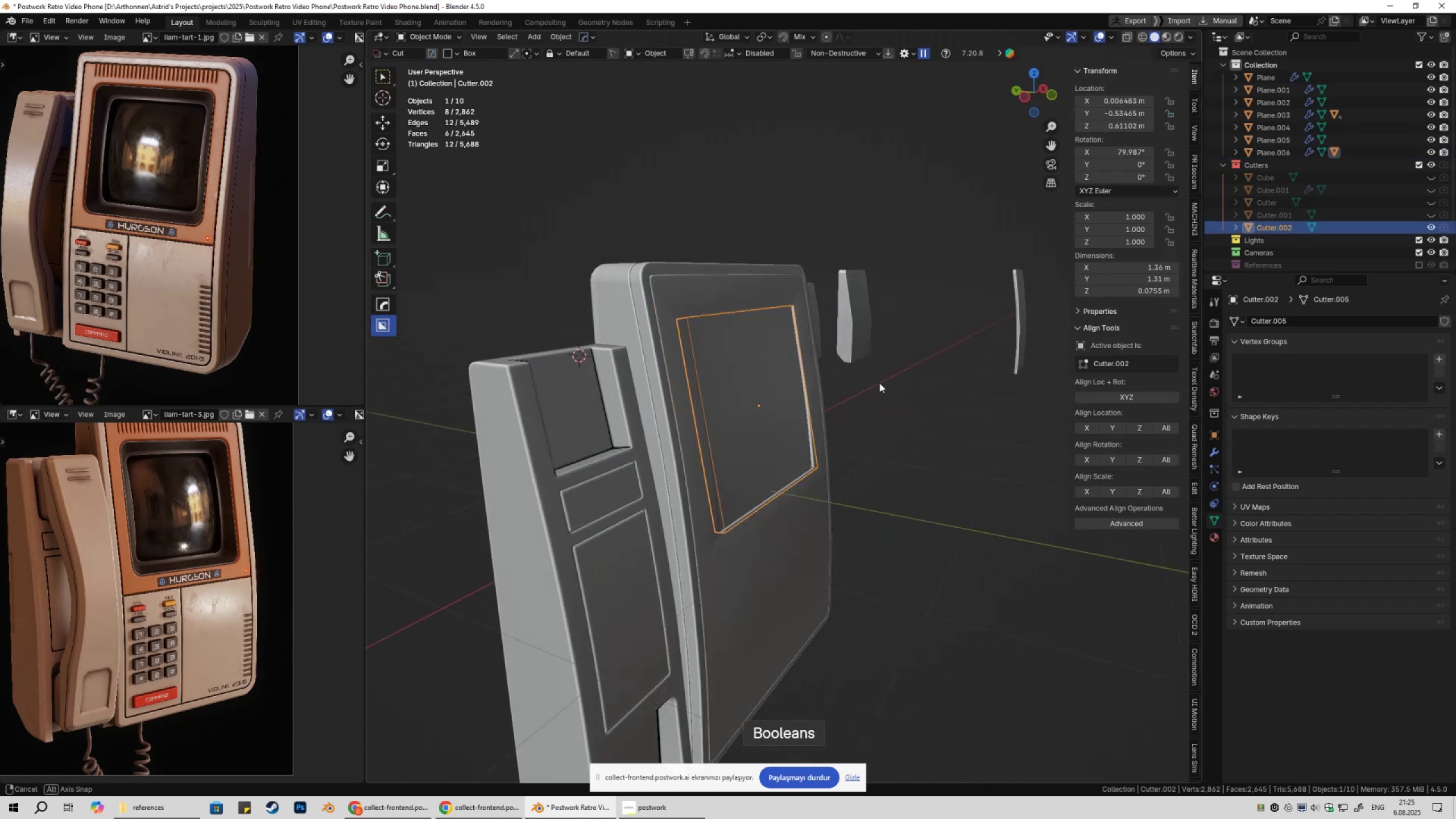 
key(Tab)
 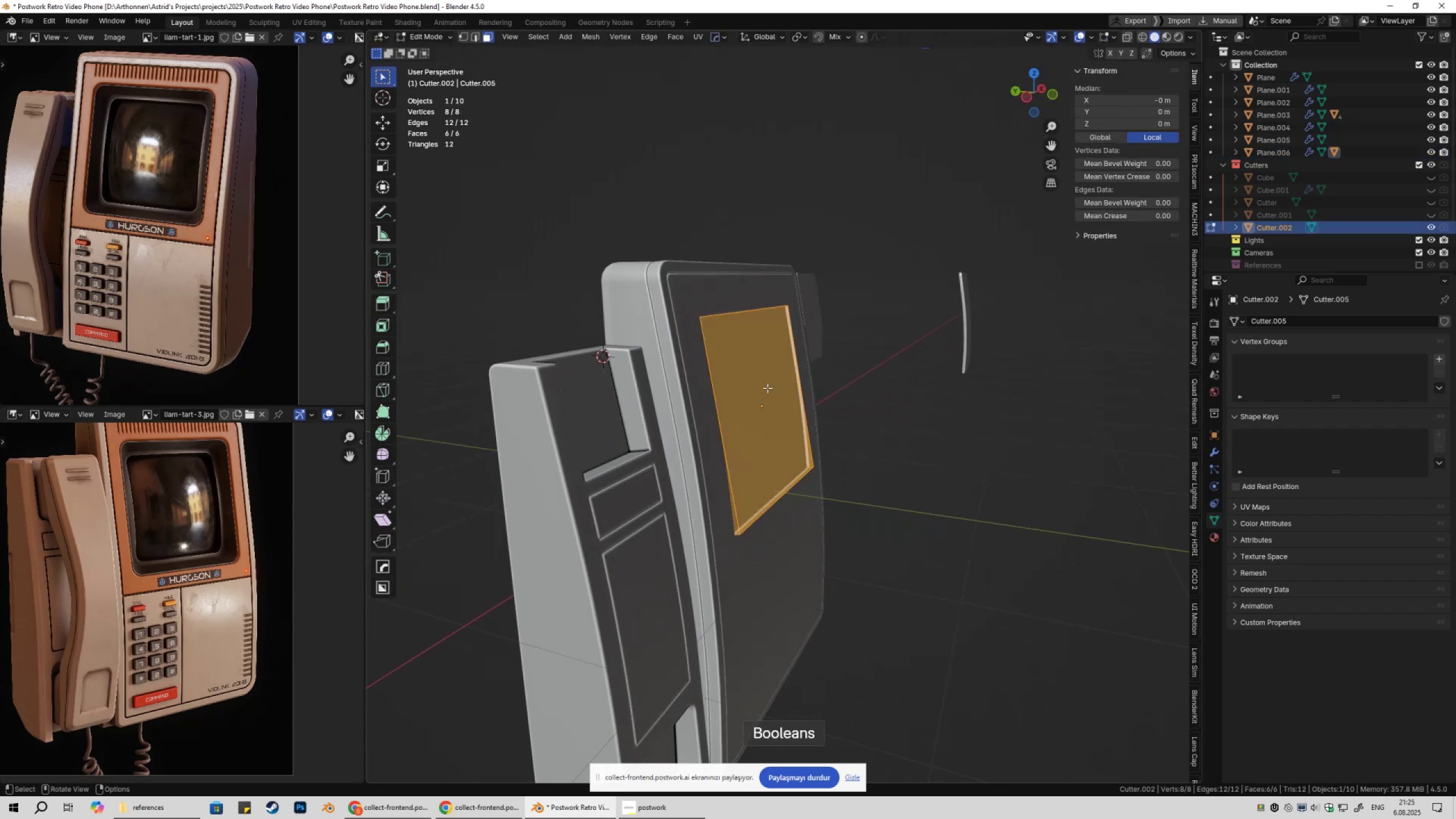 
key(3)
 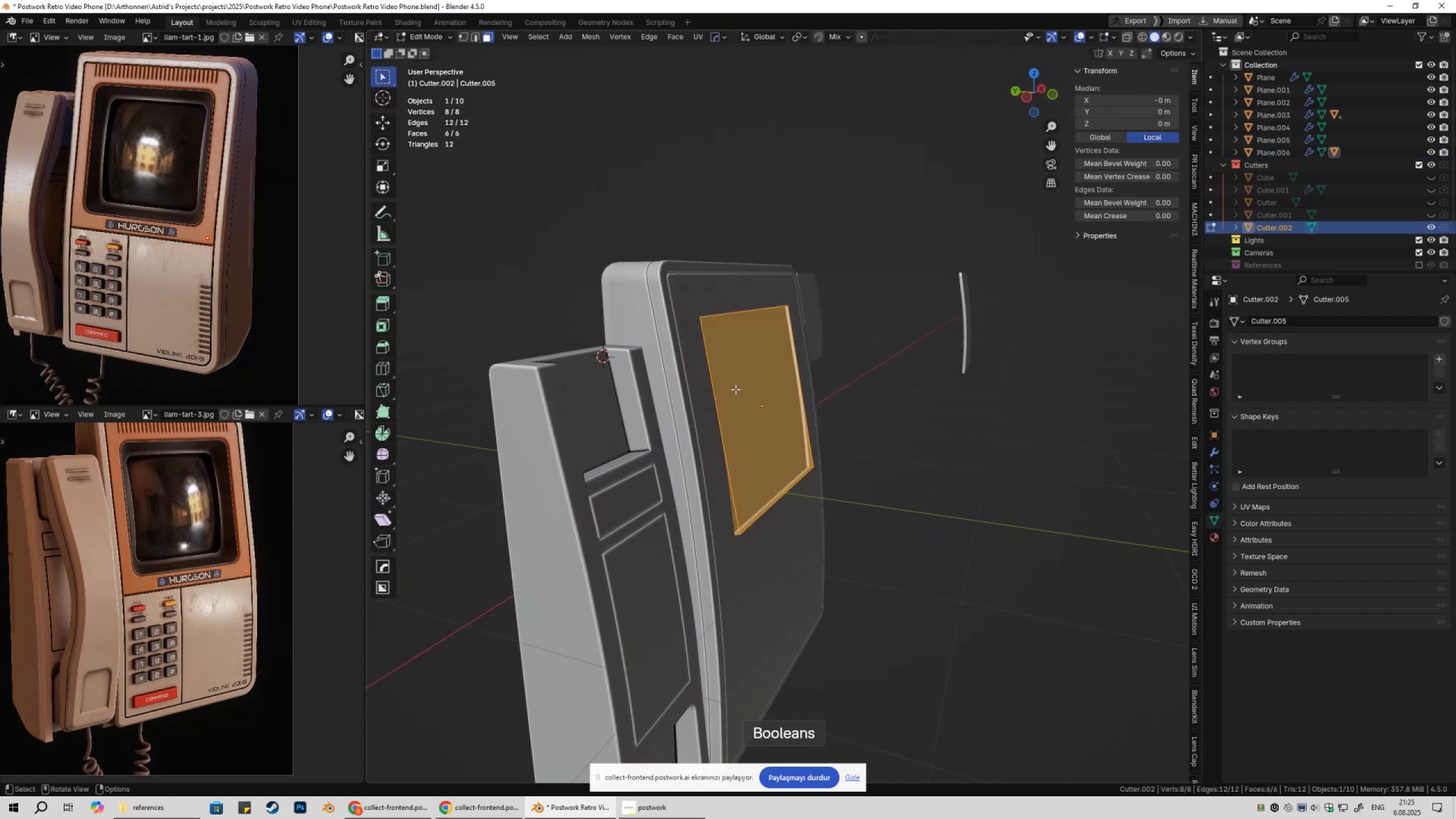 
left_click([735, 389])
 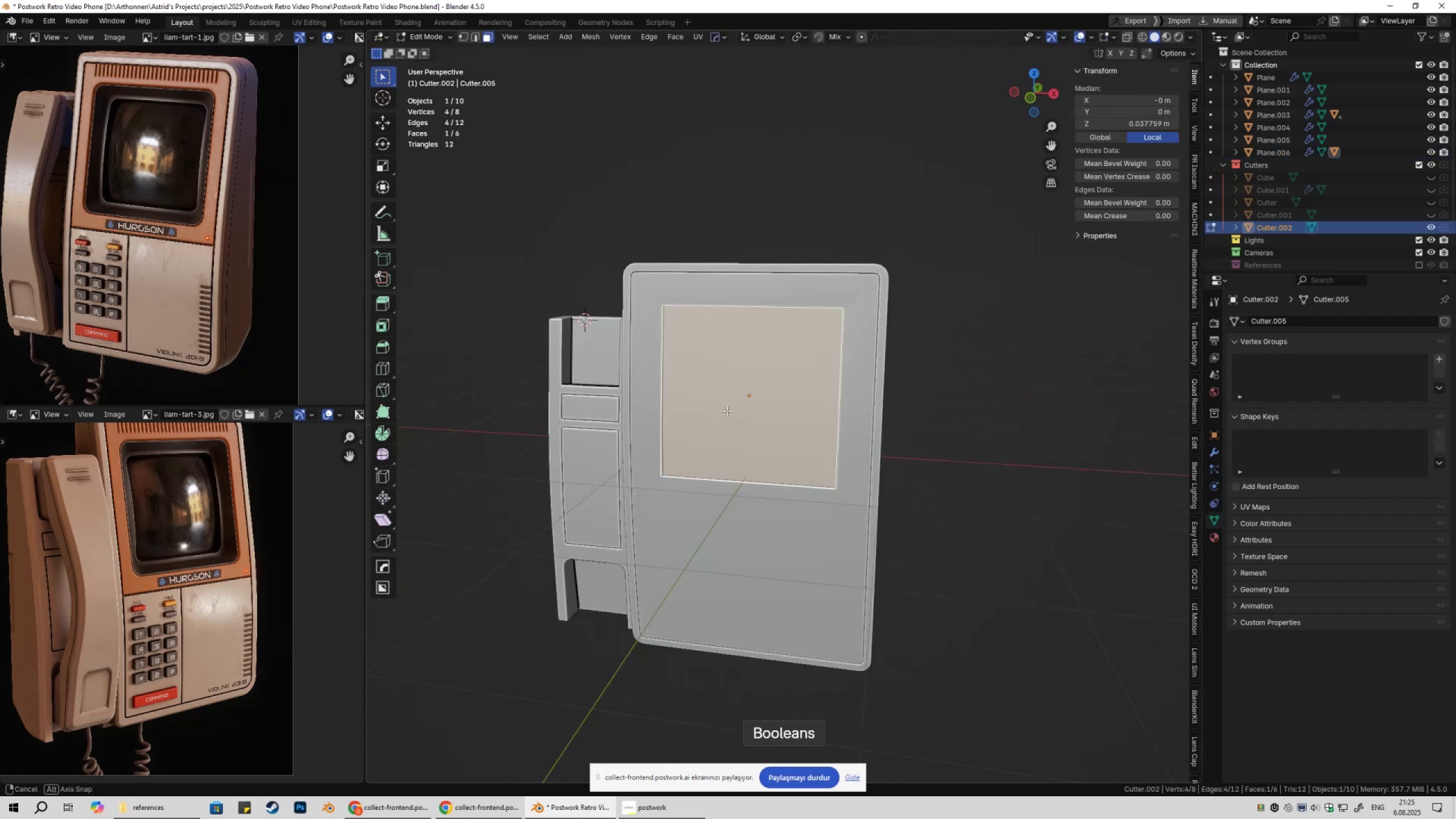 
key(Tab)
type(gy)
 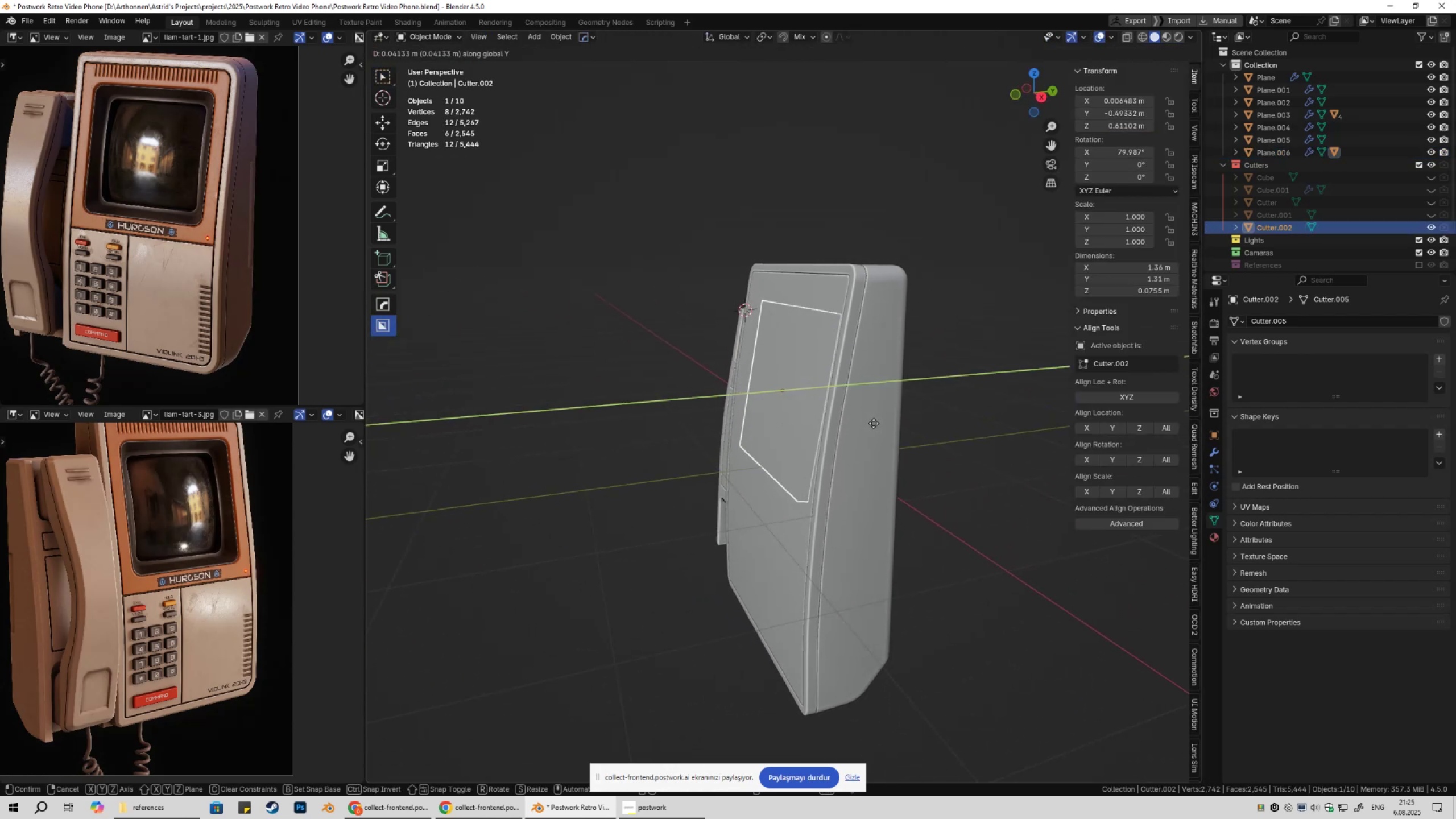 
key(Tab)
 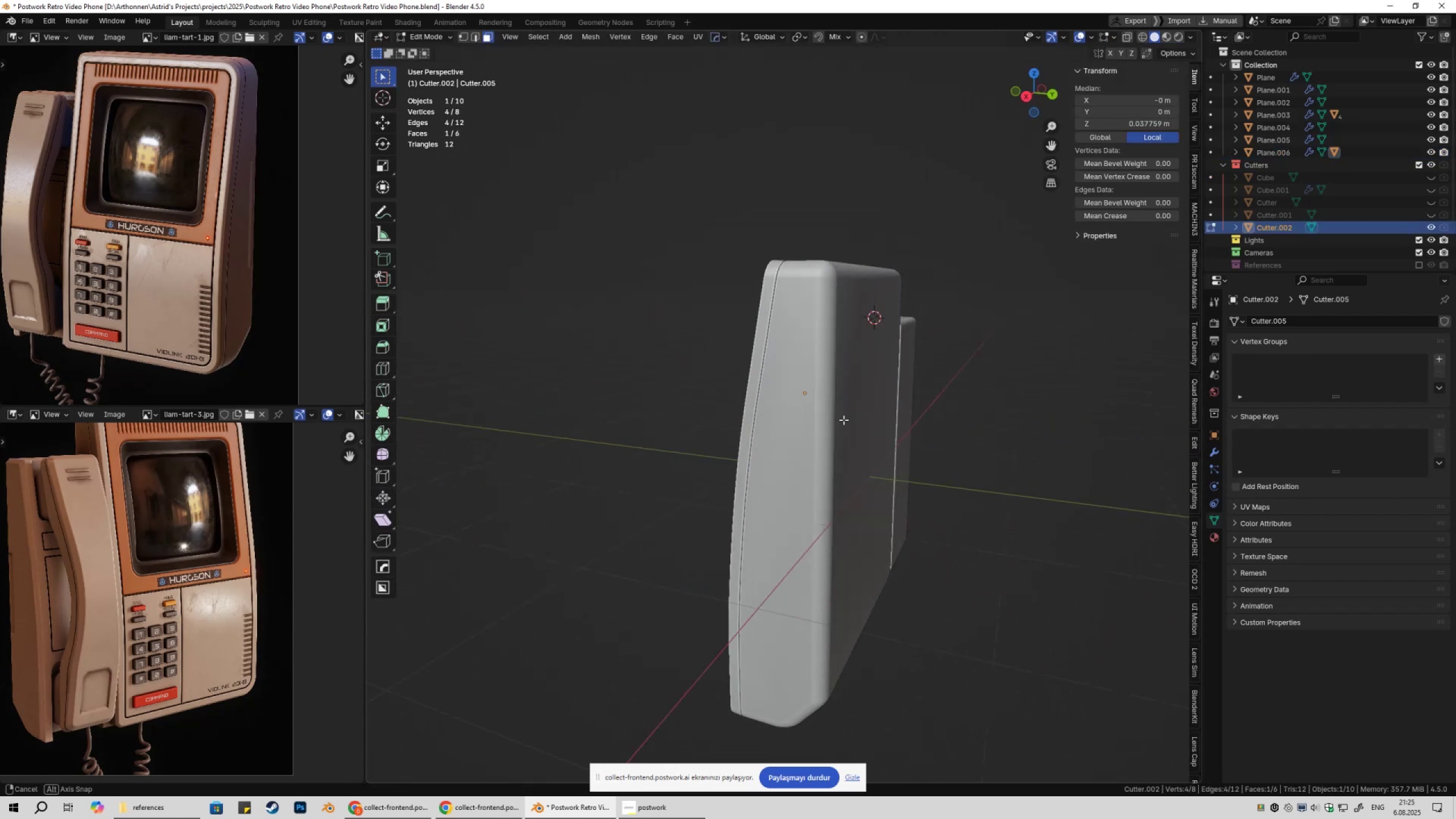 
key(3)
 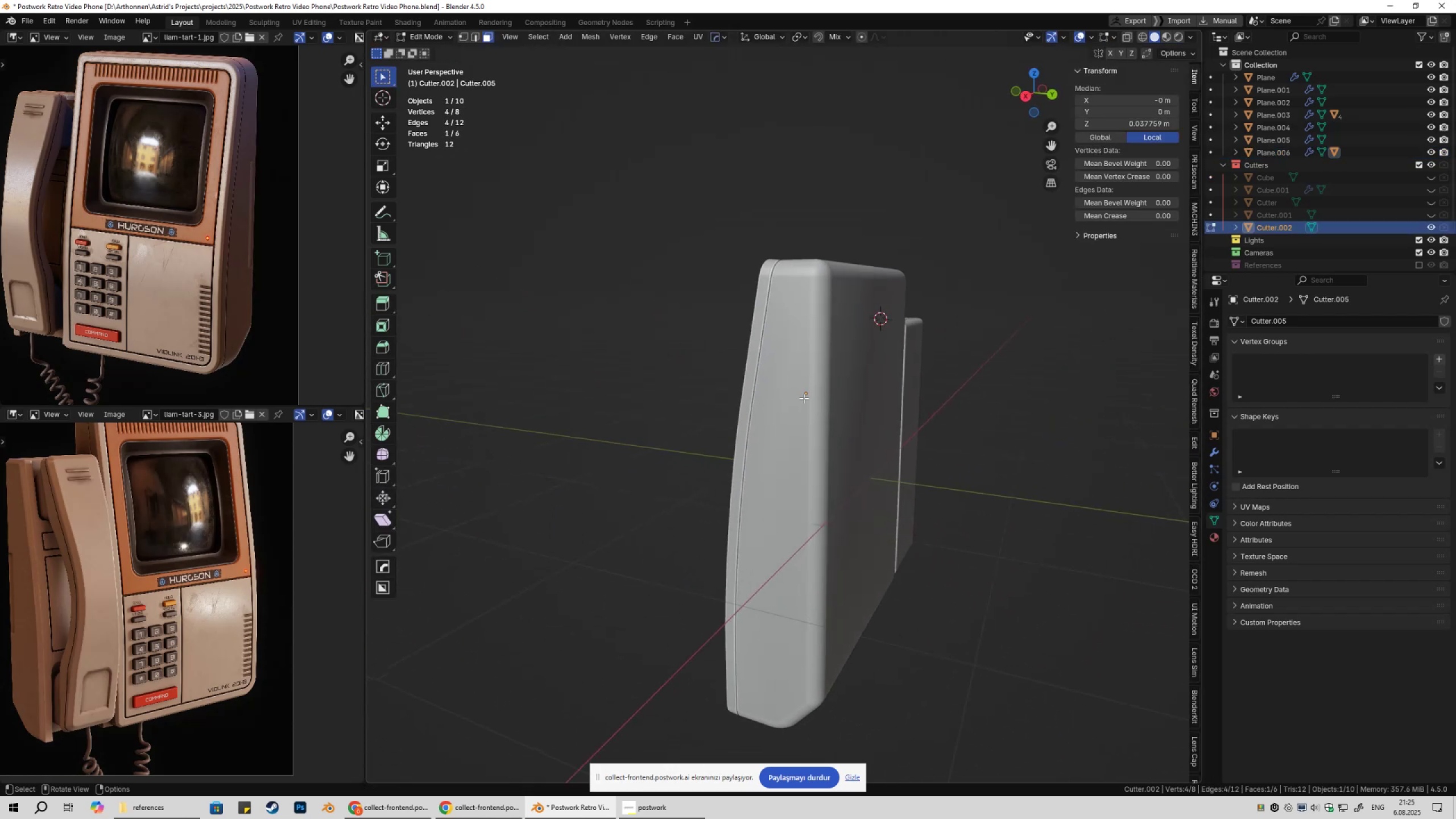 
left_click([804, 398])
 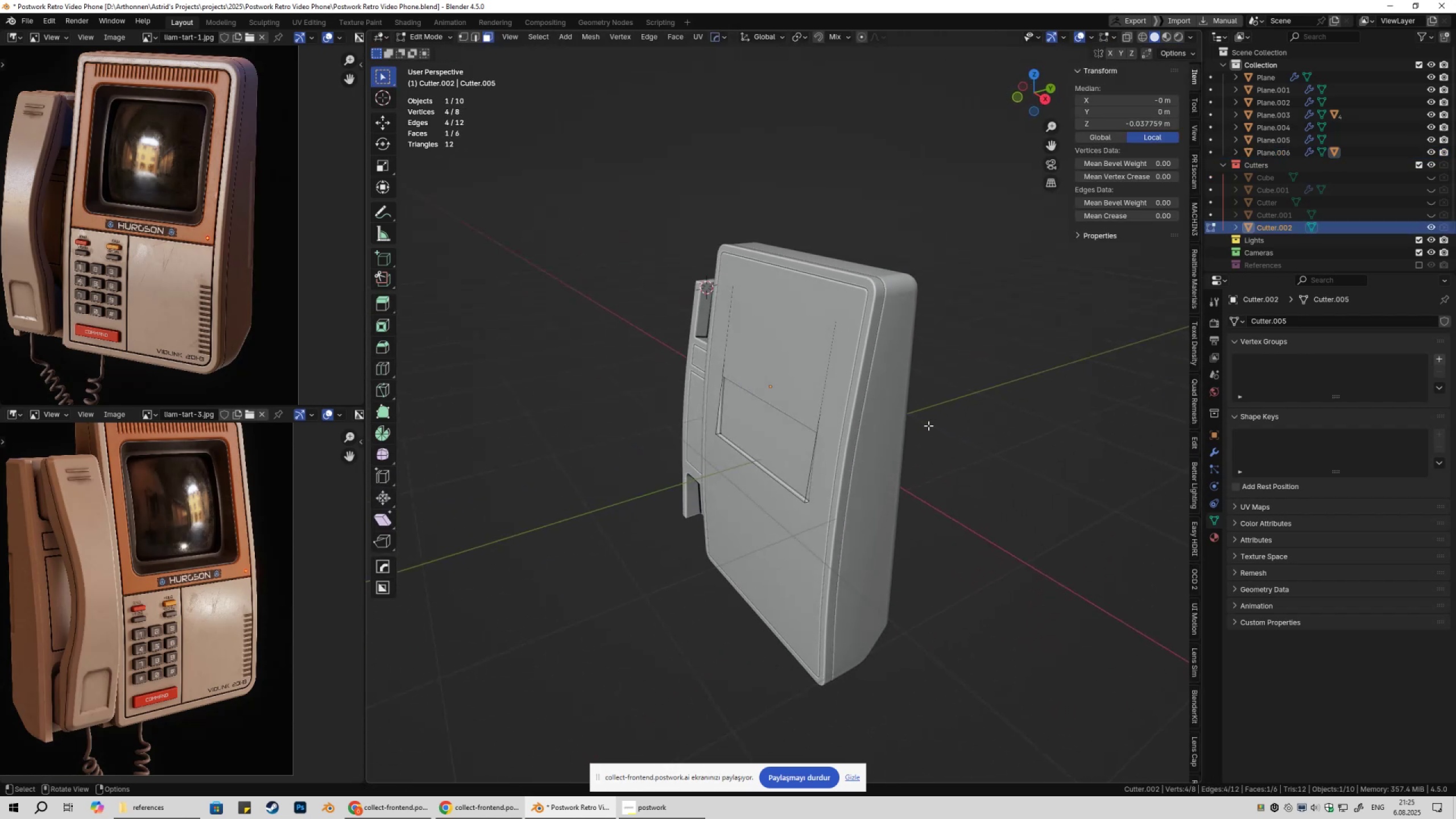 
type(gyx)
key(Escape)
key(Tab)
type(x)
 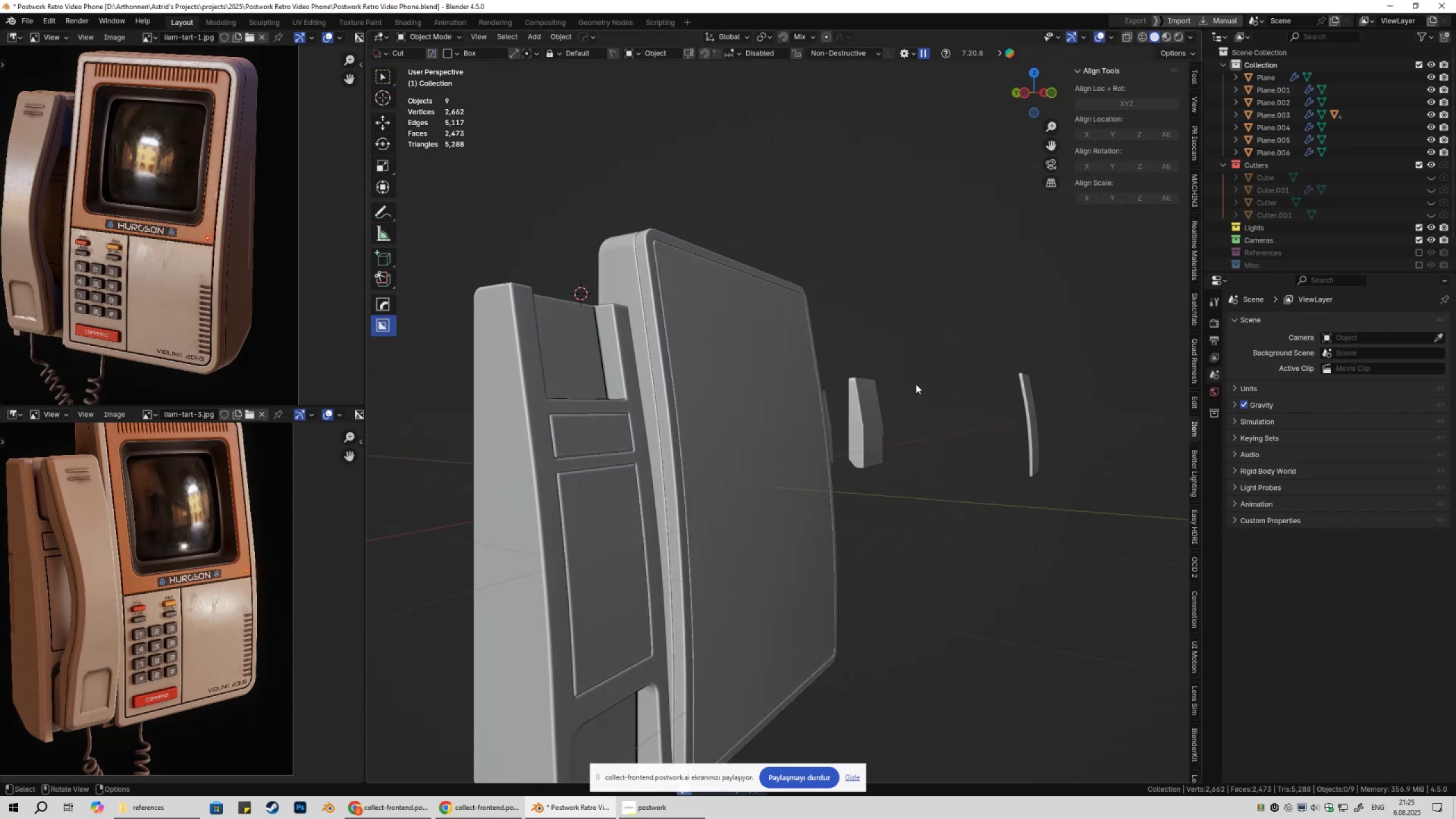 
left_click([784, 379])
 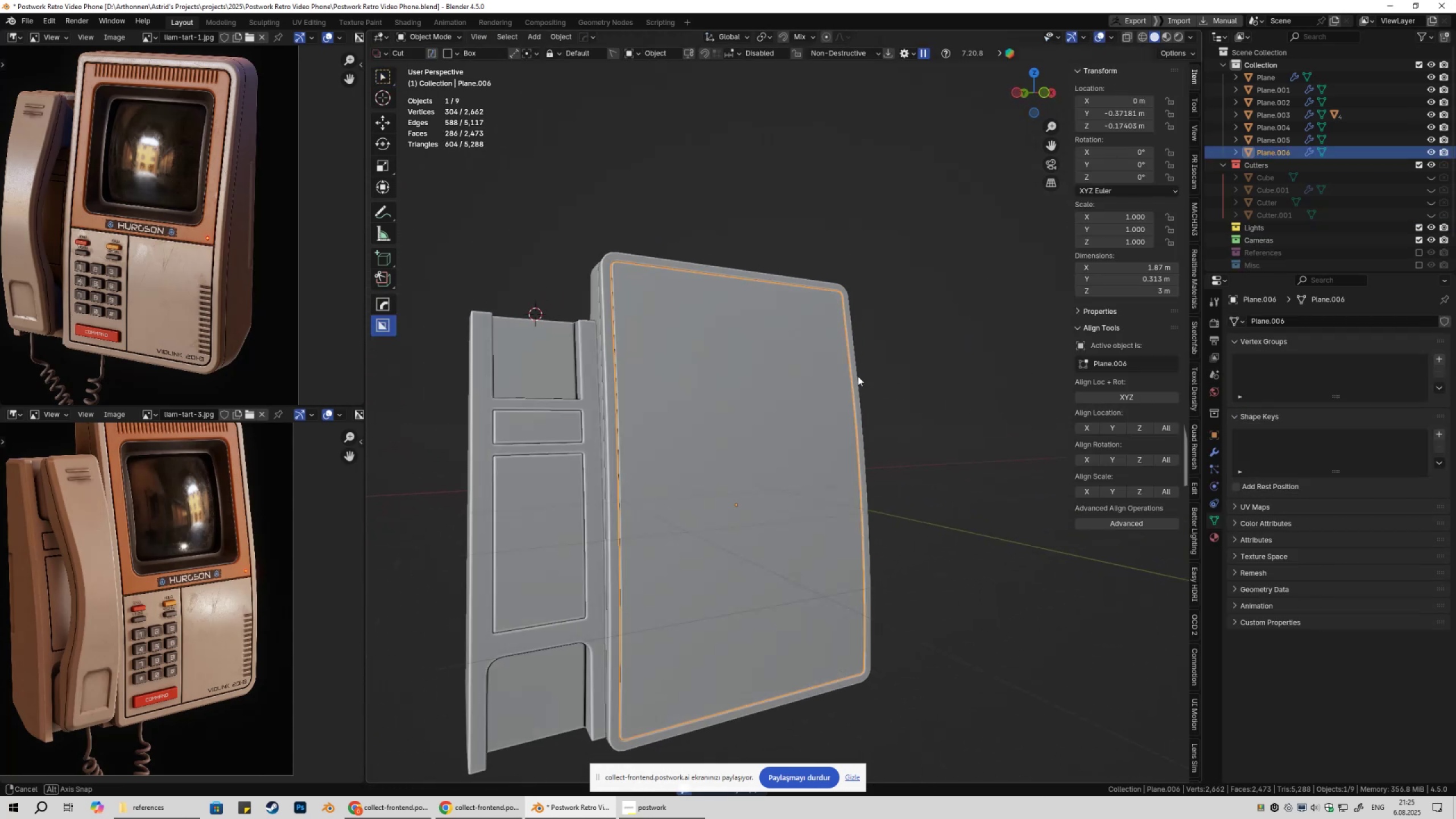 
left_click_drag(start_coordinate=[707, 336], to_coordinate=[796, 456])
 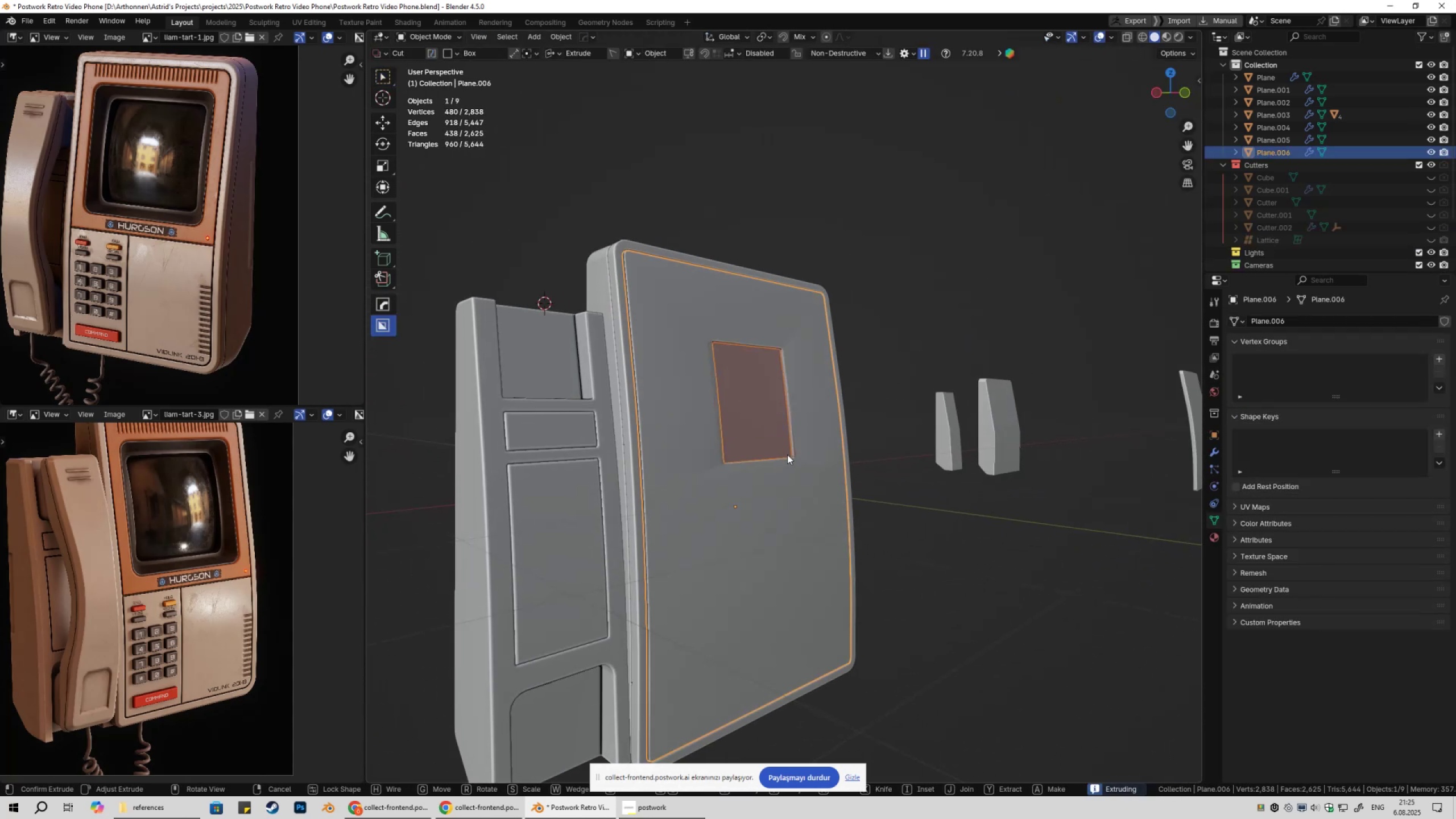 
type(xxxx)
 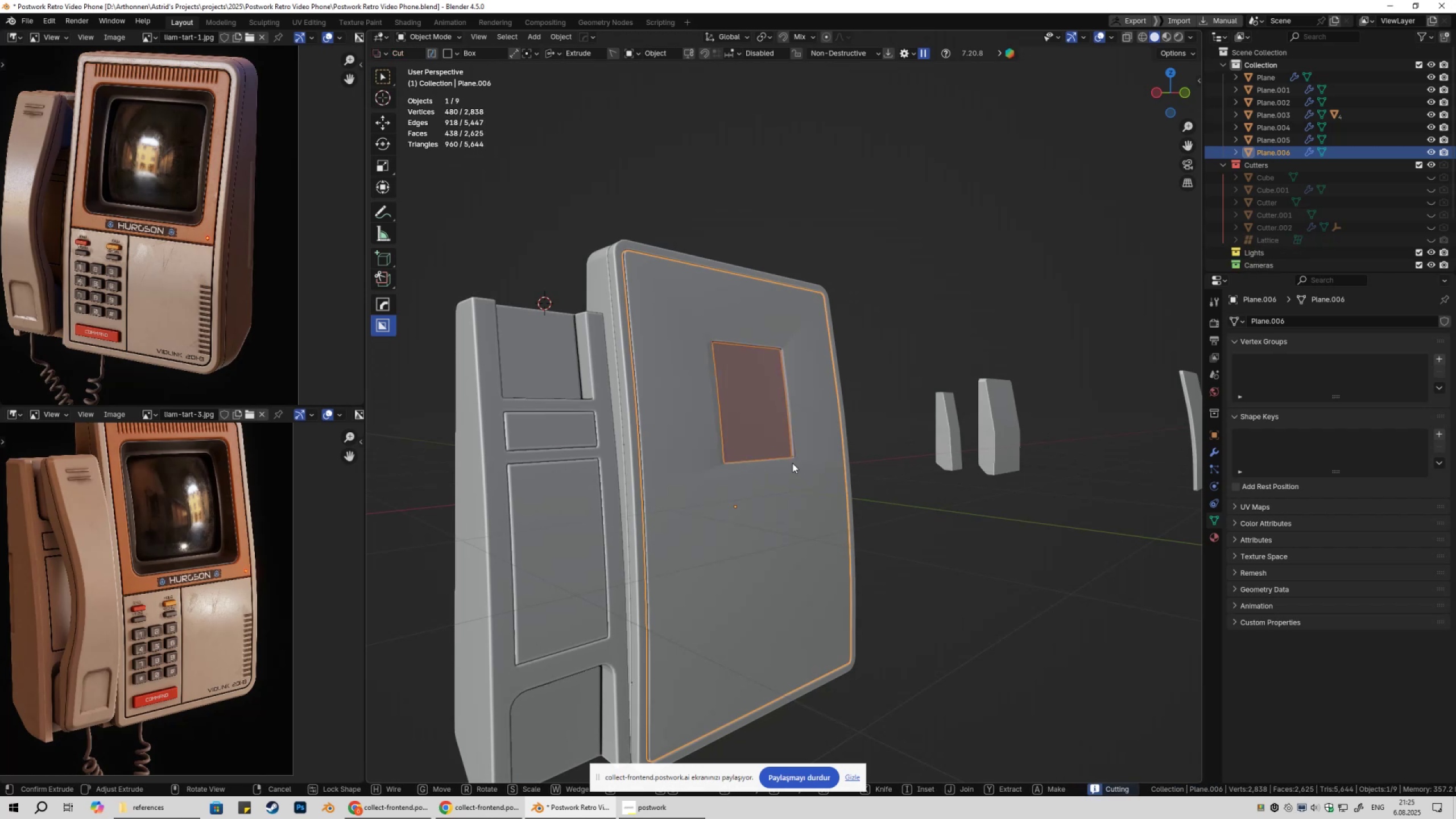 
left_click([797, 462])
 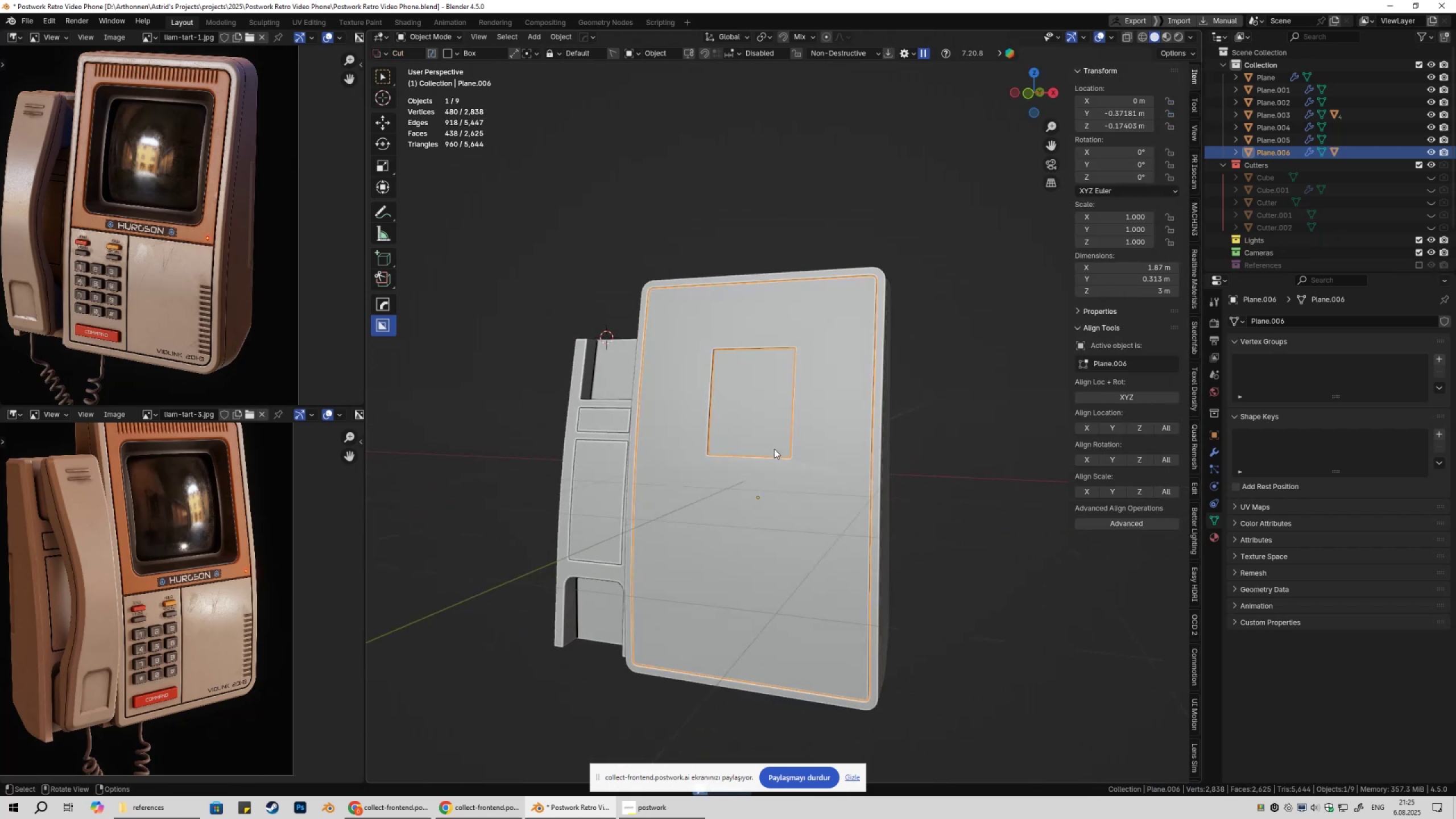 
key(Control+Z)
 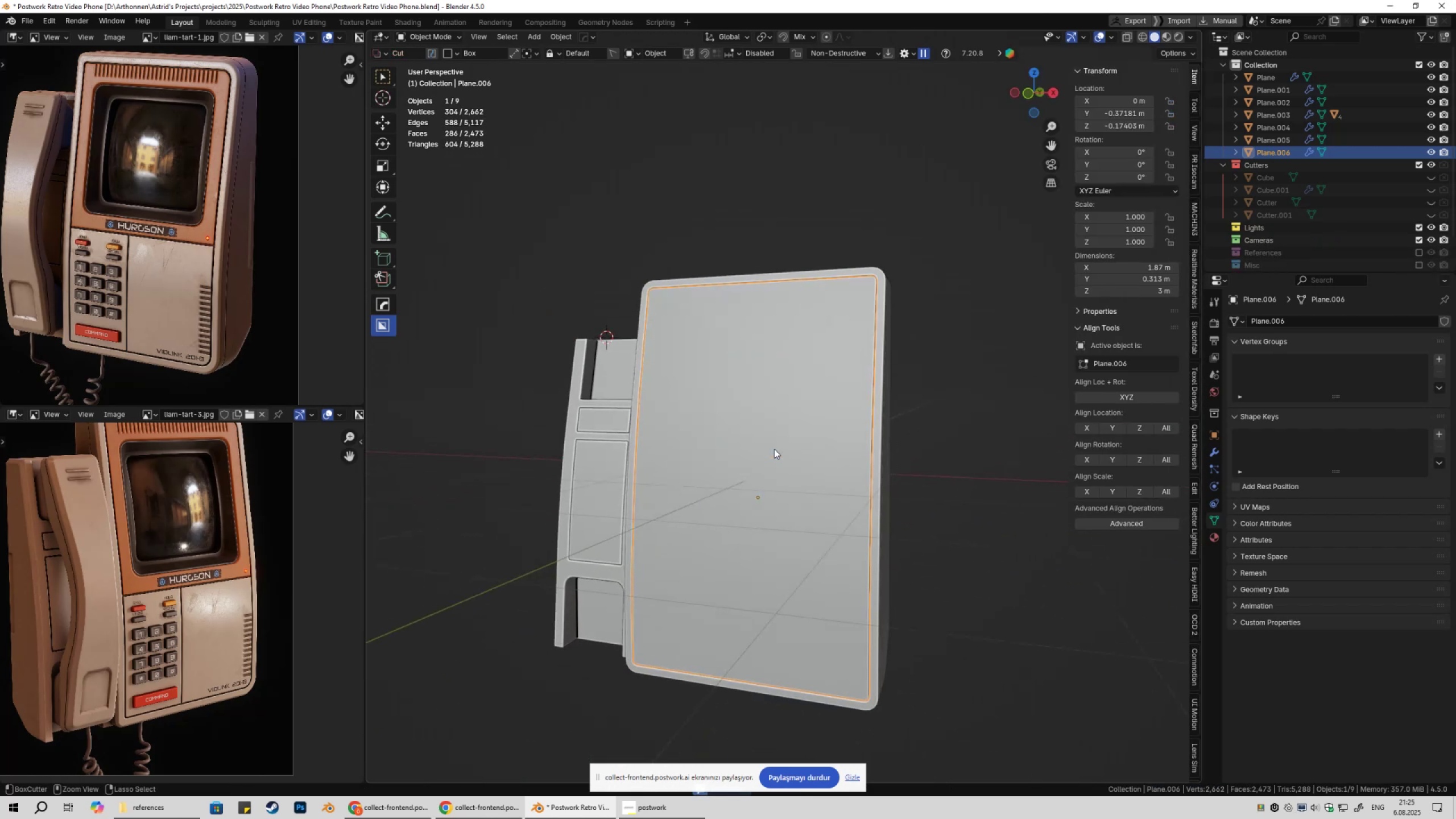 
key(Control+Z)
 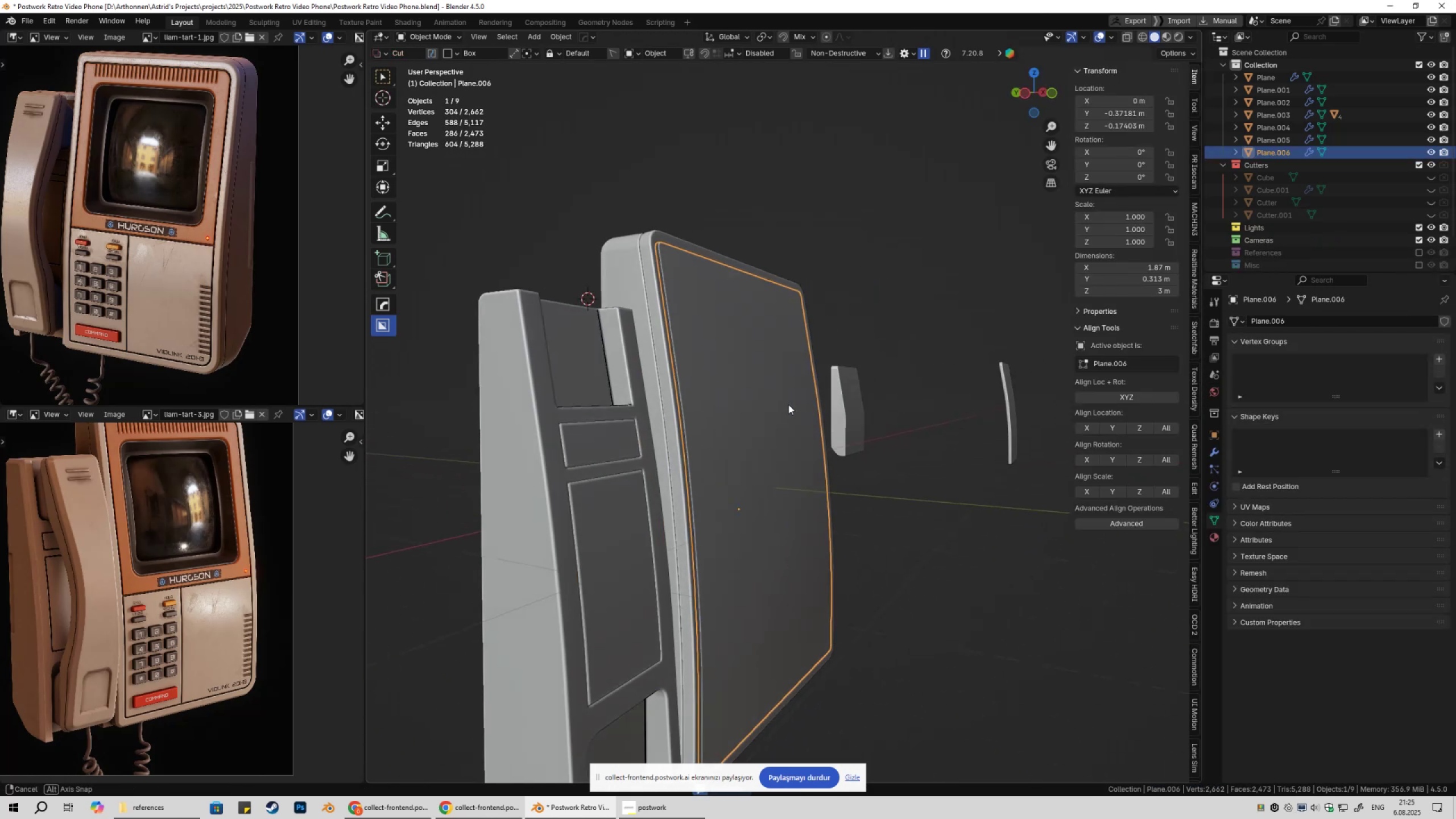 
key(Tab)
 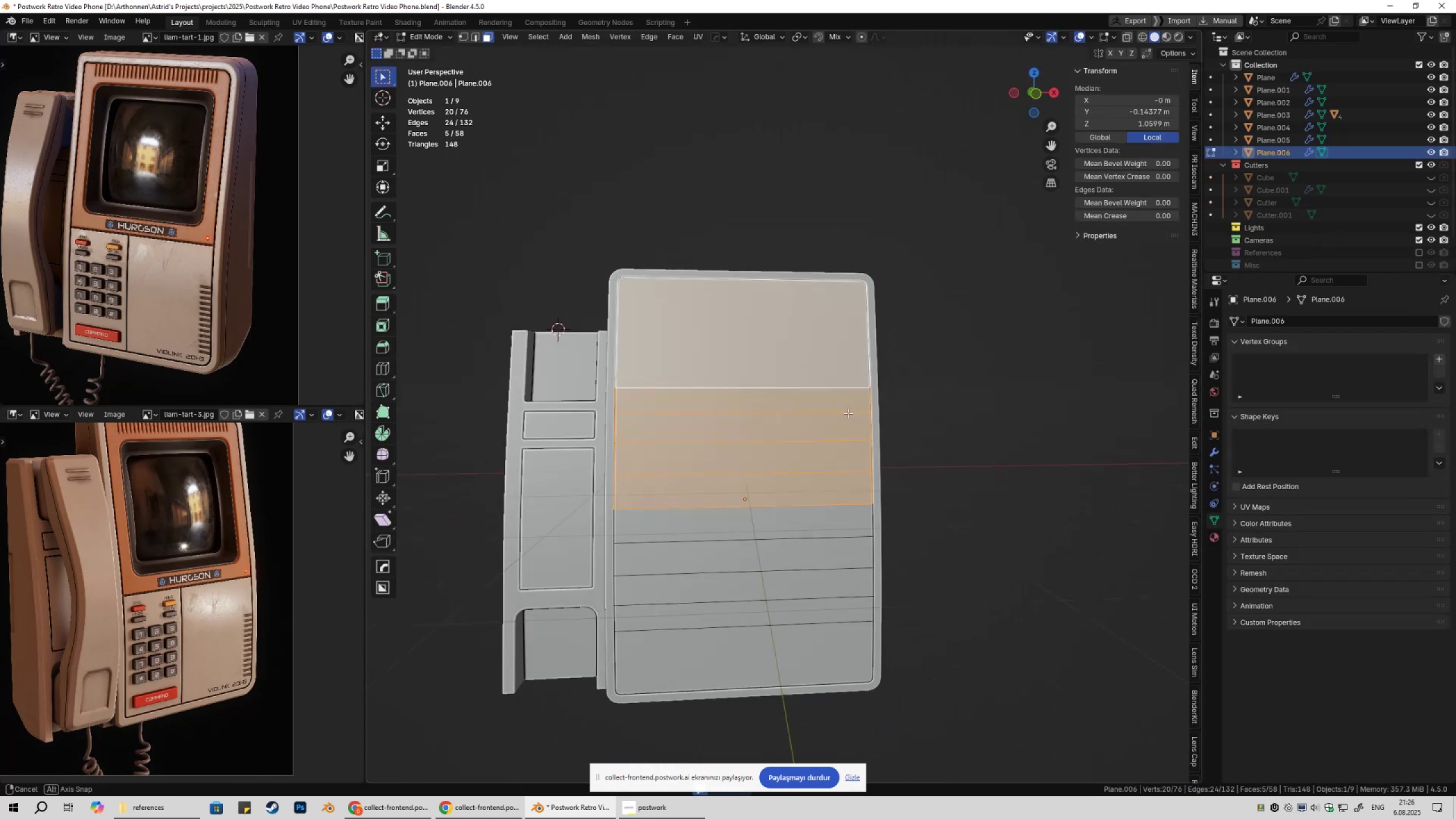 
scroll: coordinate [883, 410], scroll_direction: up, amount: 2.0
 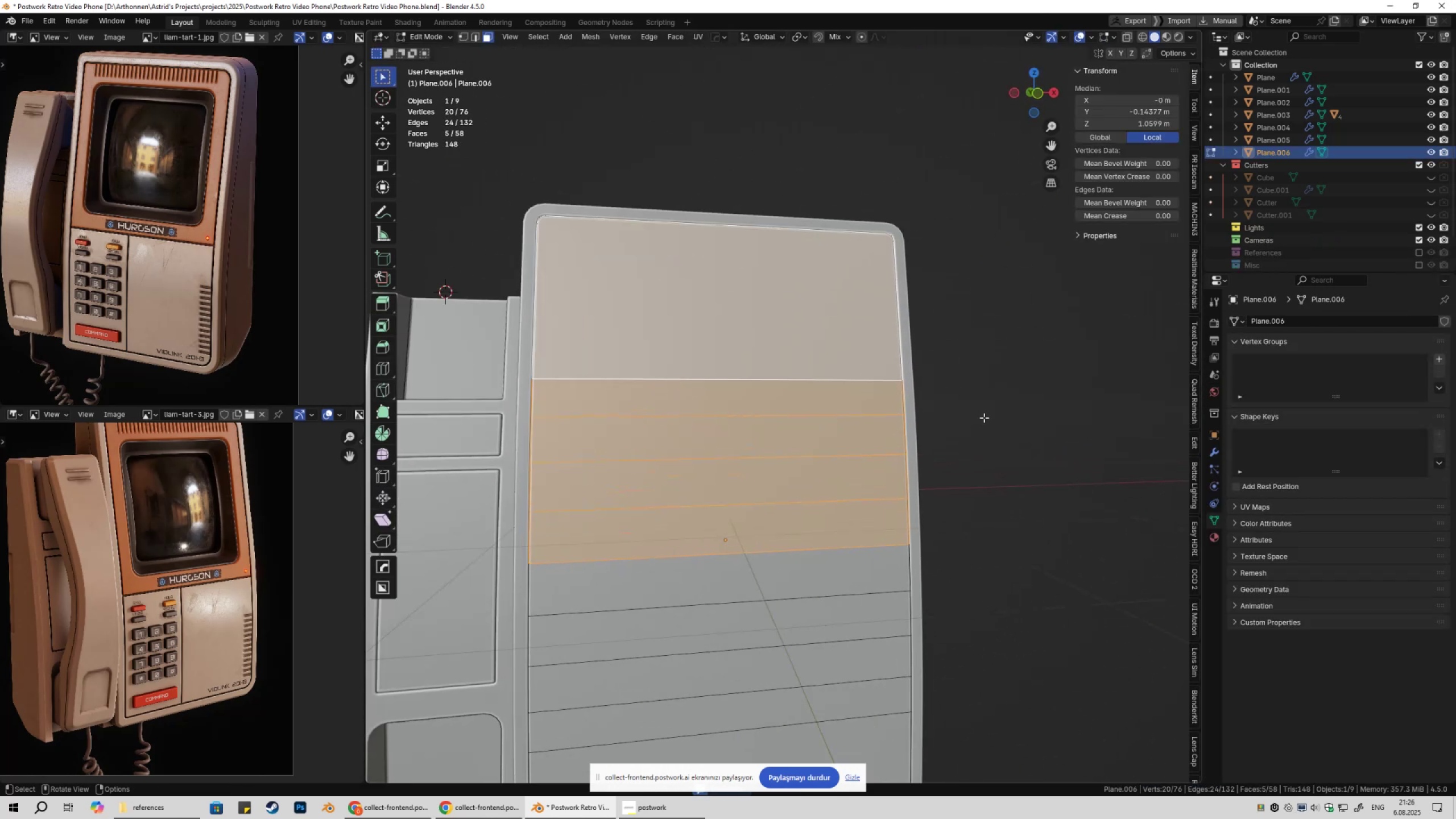 
key(I)
 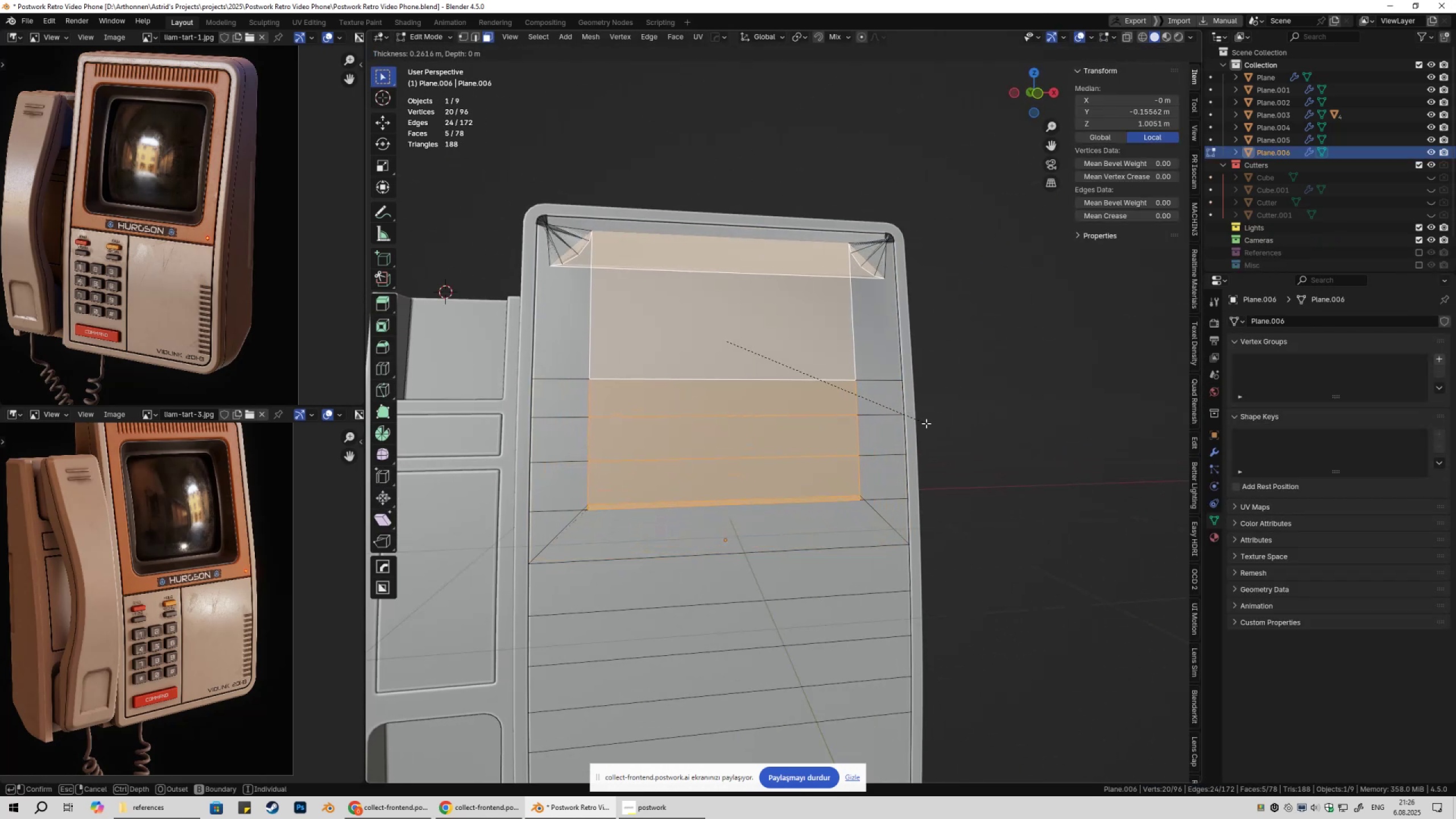 
left_click([925, 424])
 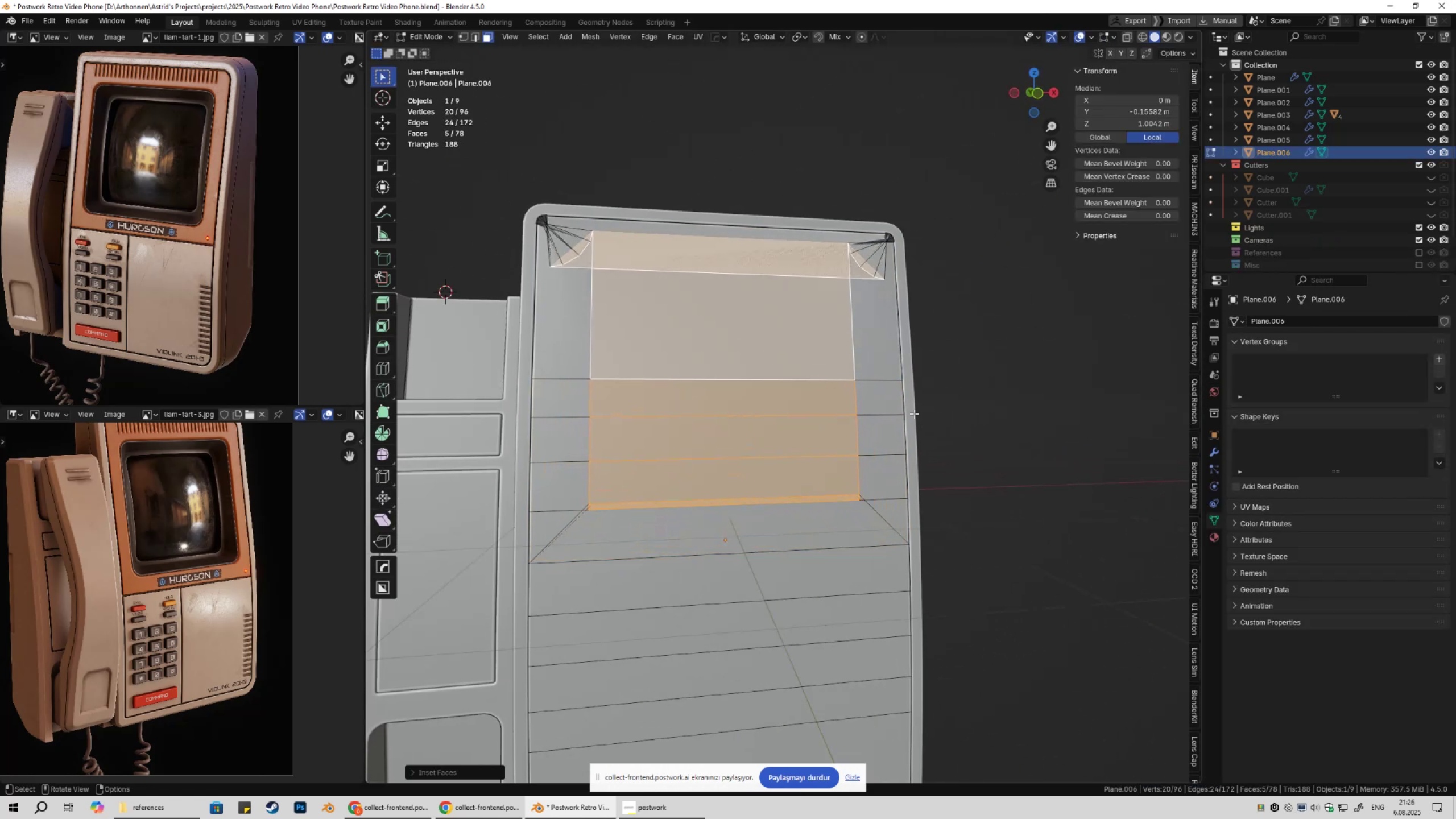 
key(X)
 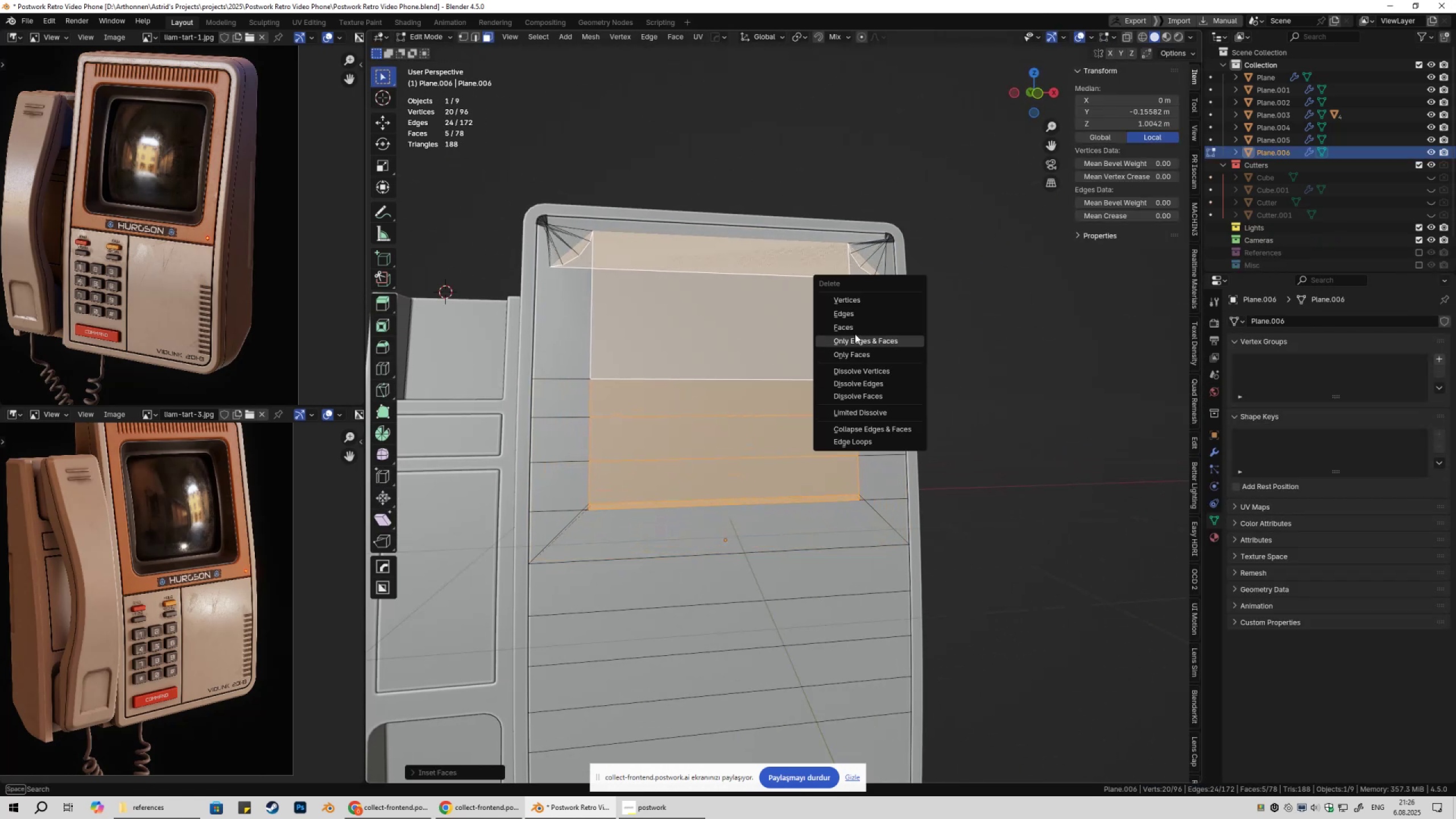 
left_click([856, 330])
 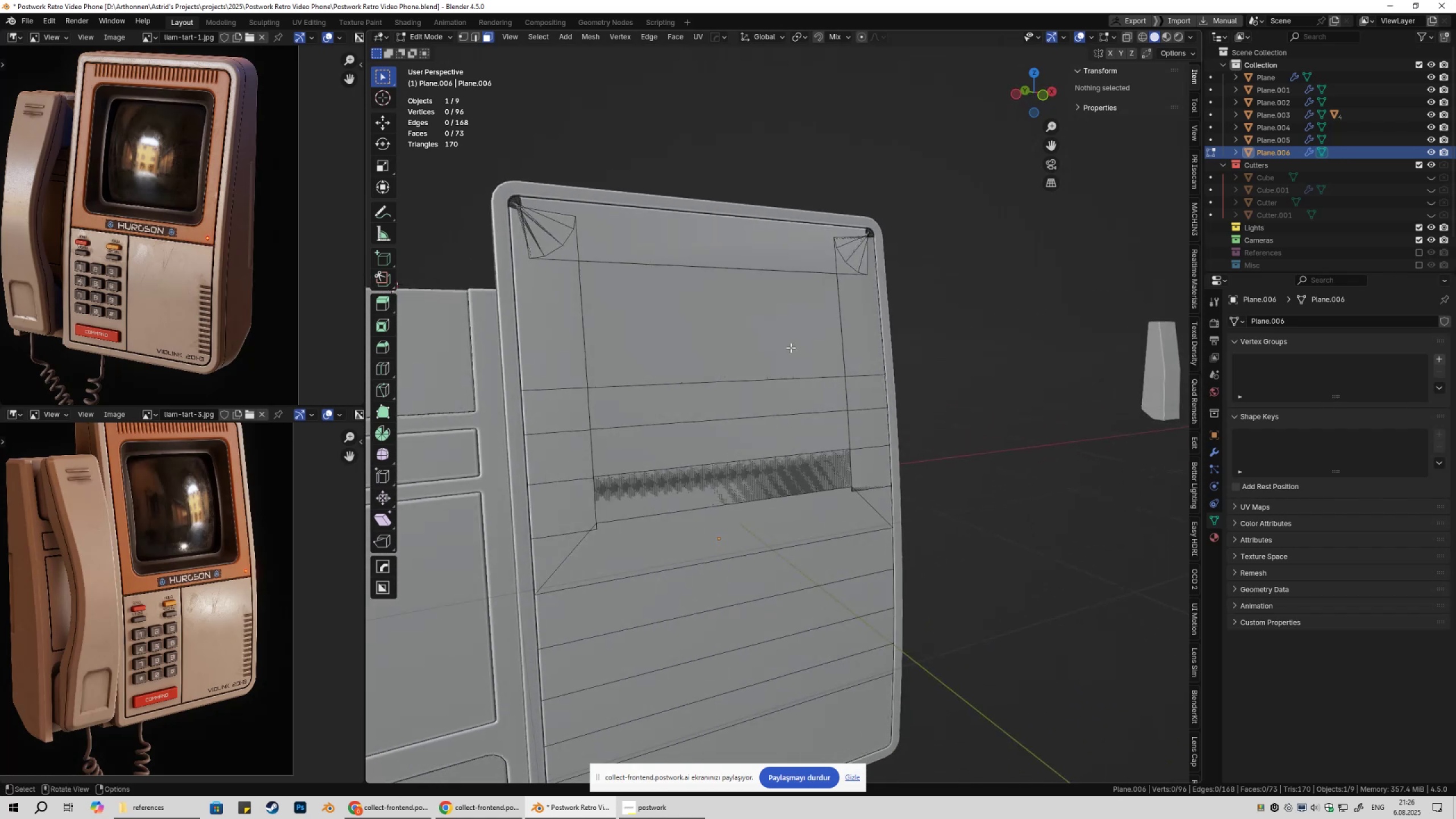 
key(1)
 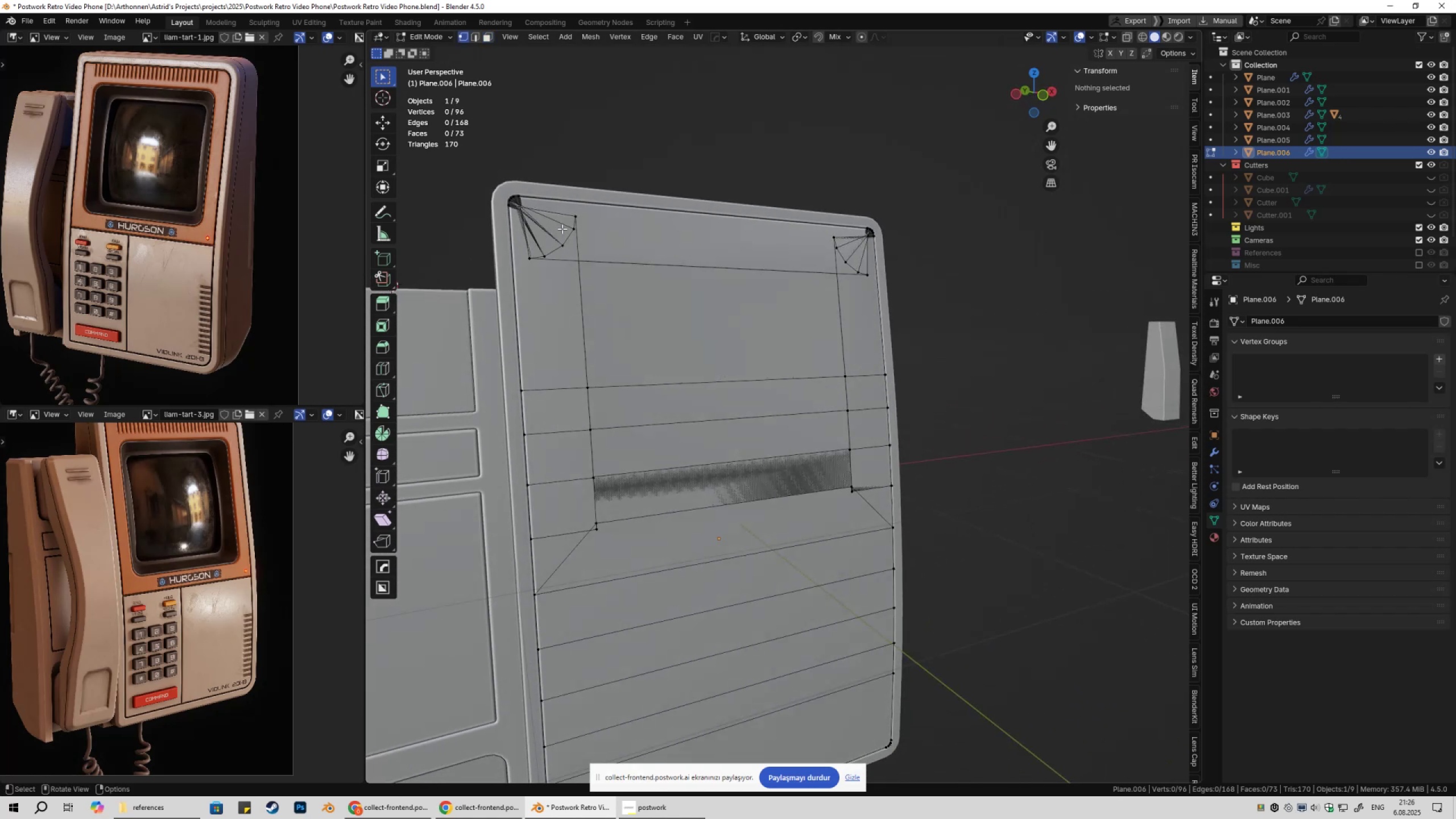 
hold_key(key=ShiftLeft, duration=0.31)
 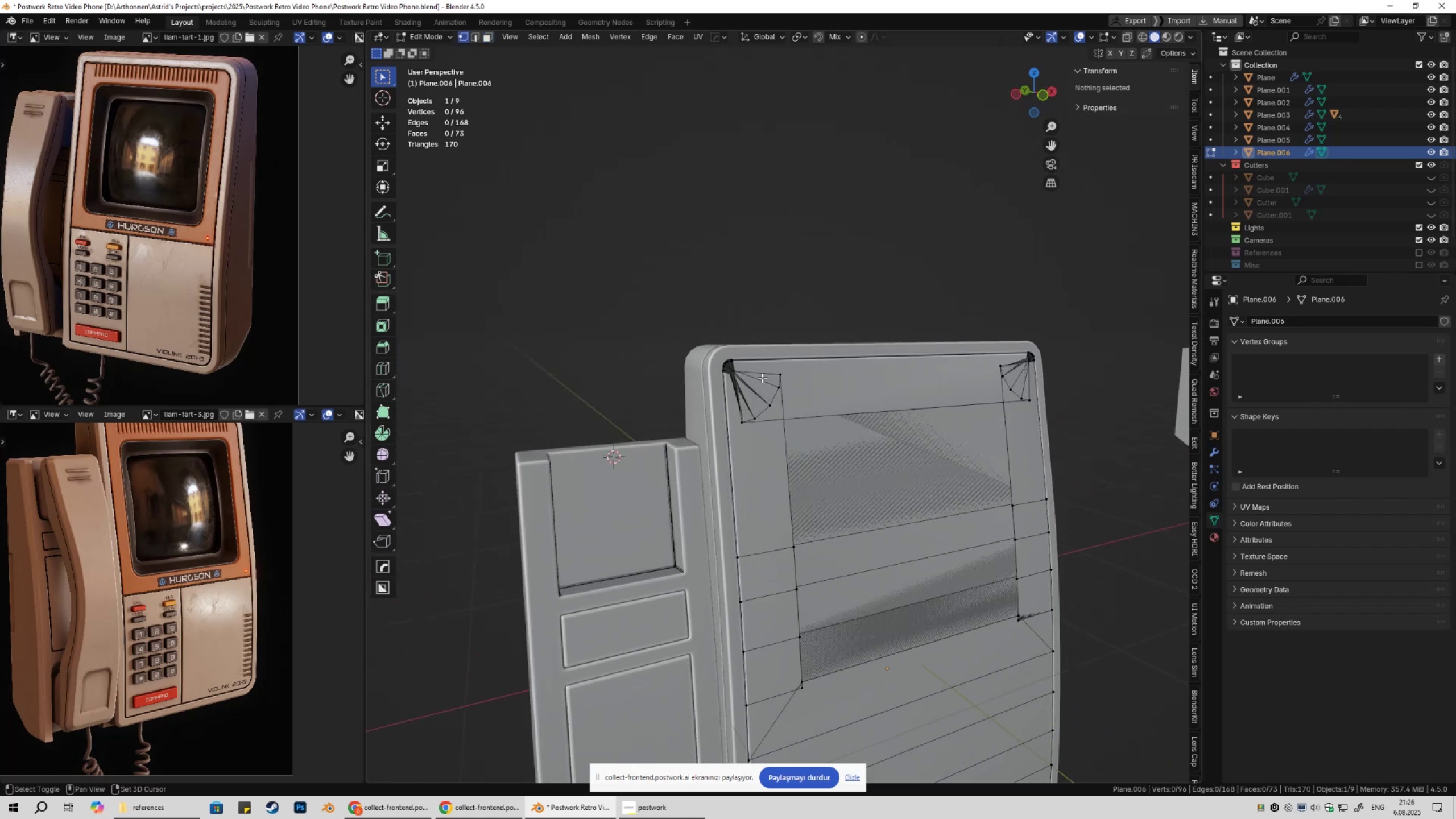 
scroll: coordinate [763, 378], scroll_direction: up, amount: 1.0
 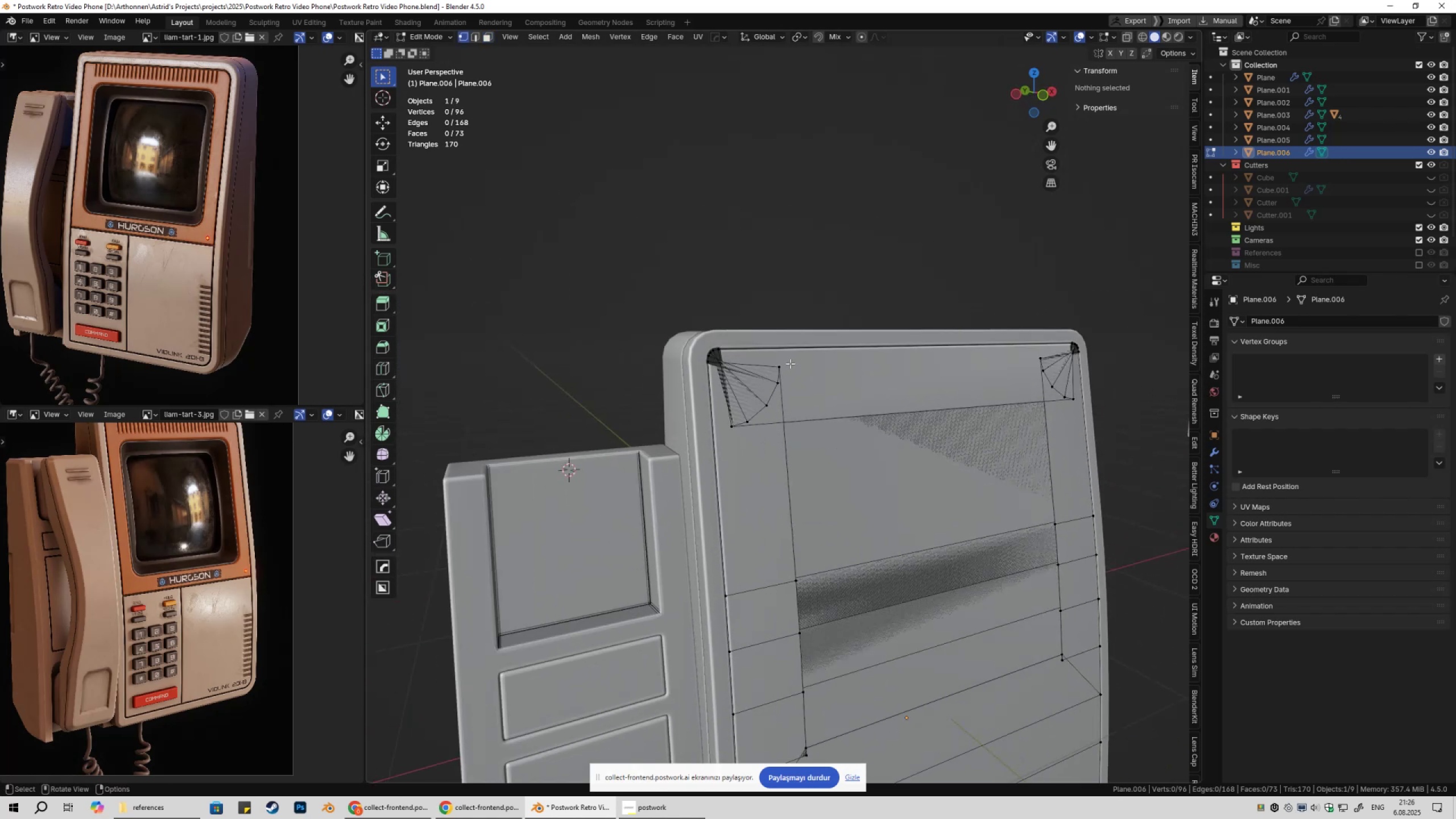 
left_click([789, 363])
 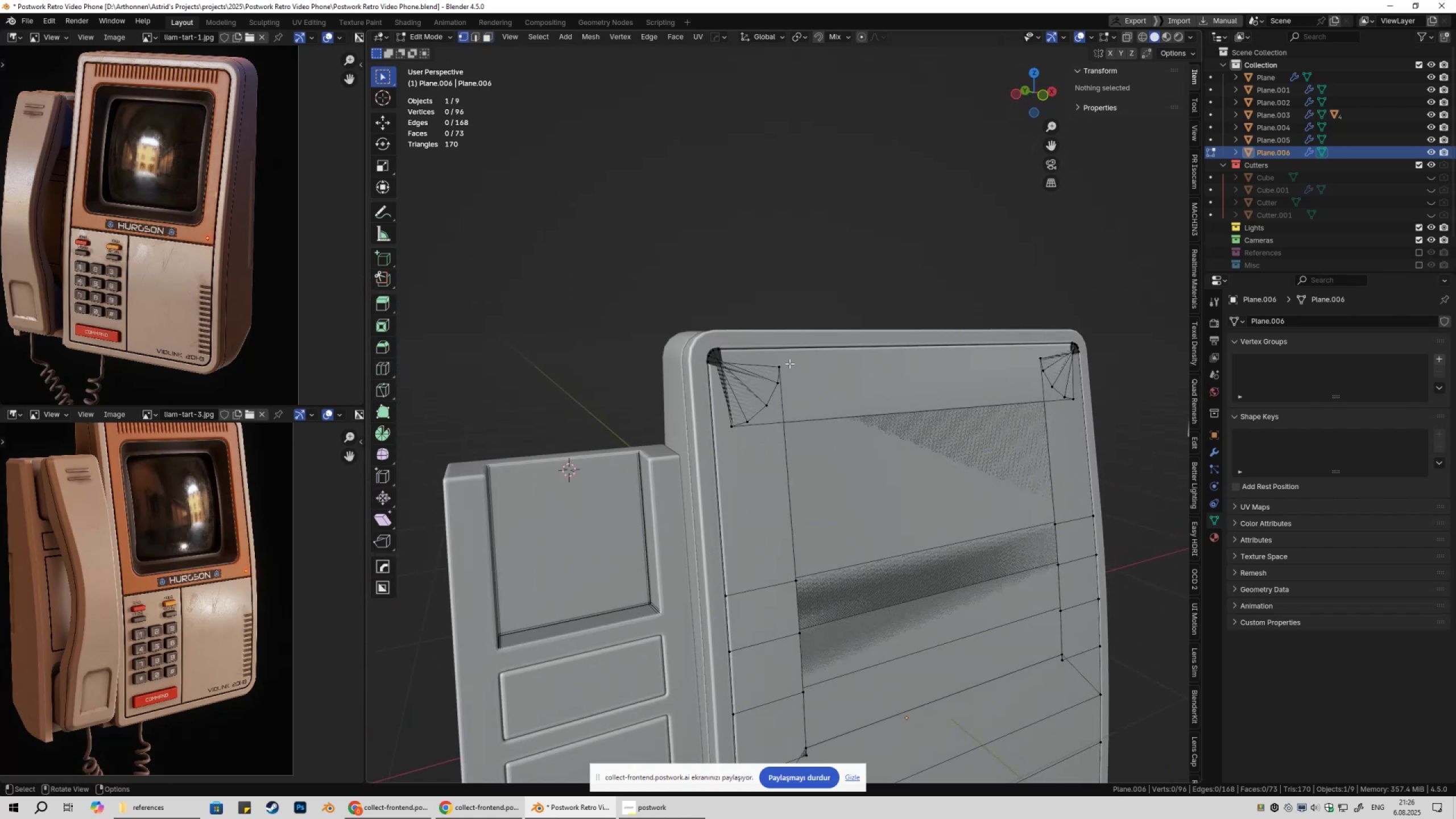 
key(Control+ControlLeft)
 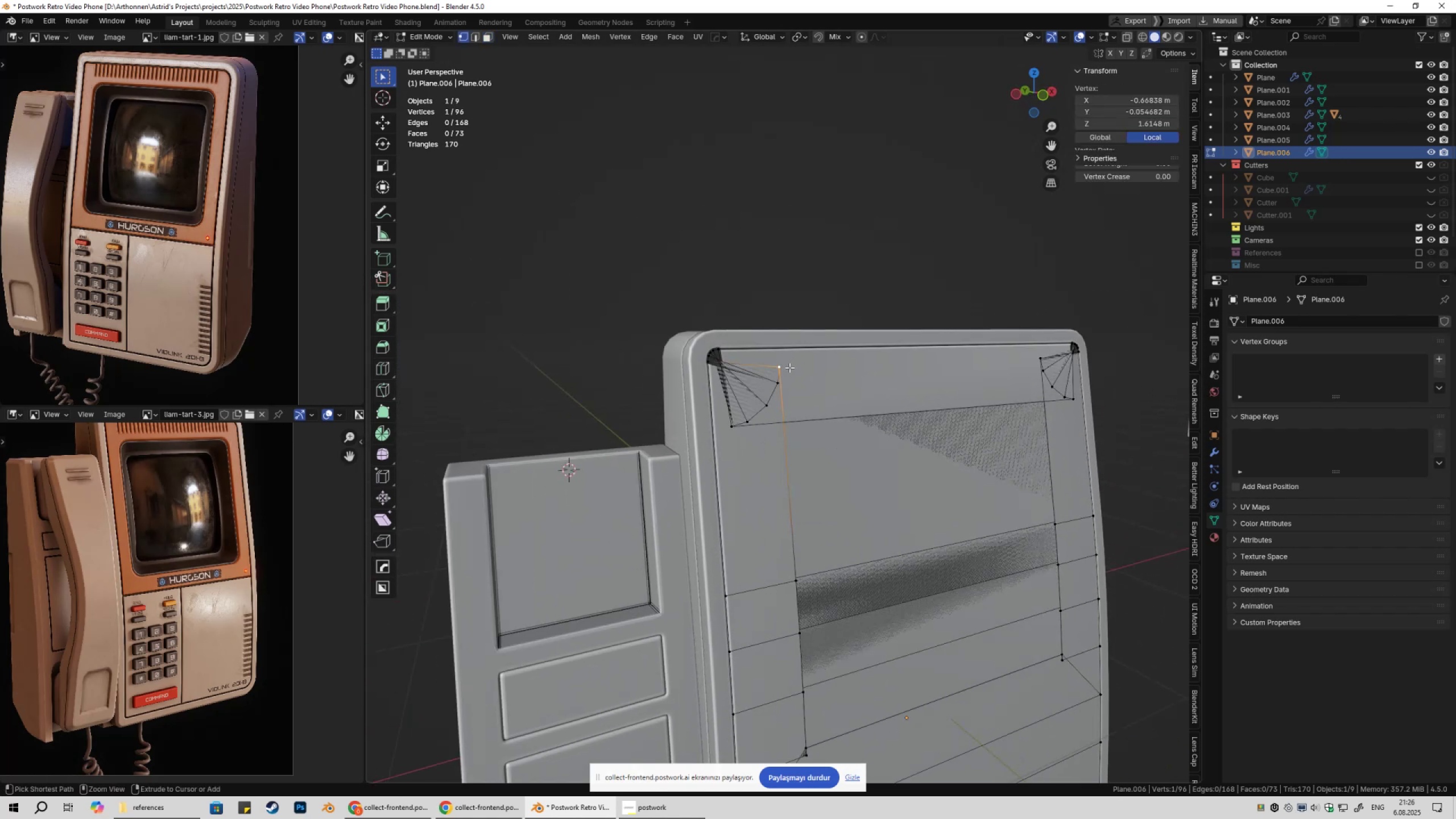 
key(Control+X)
 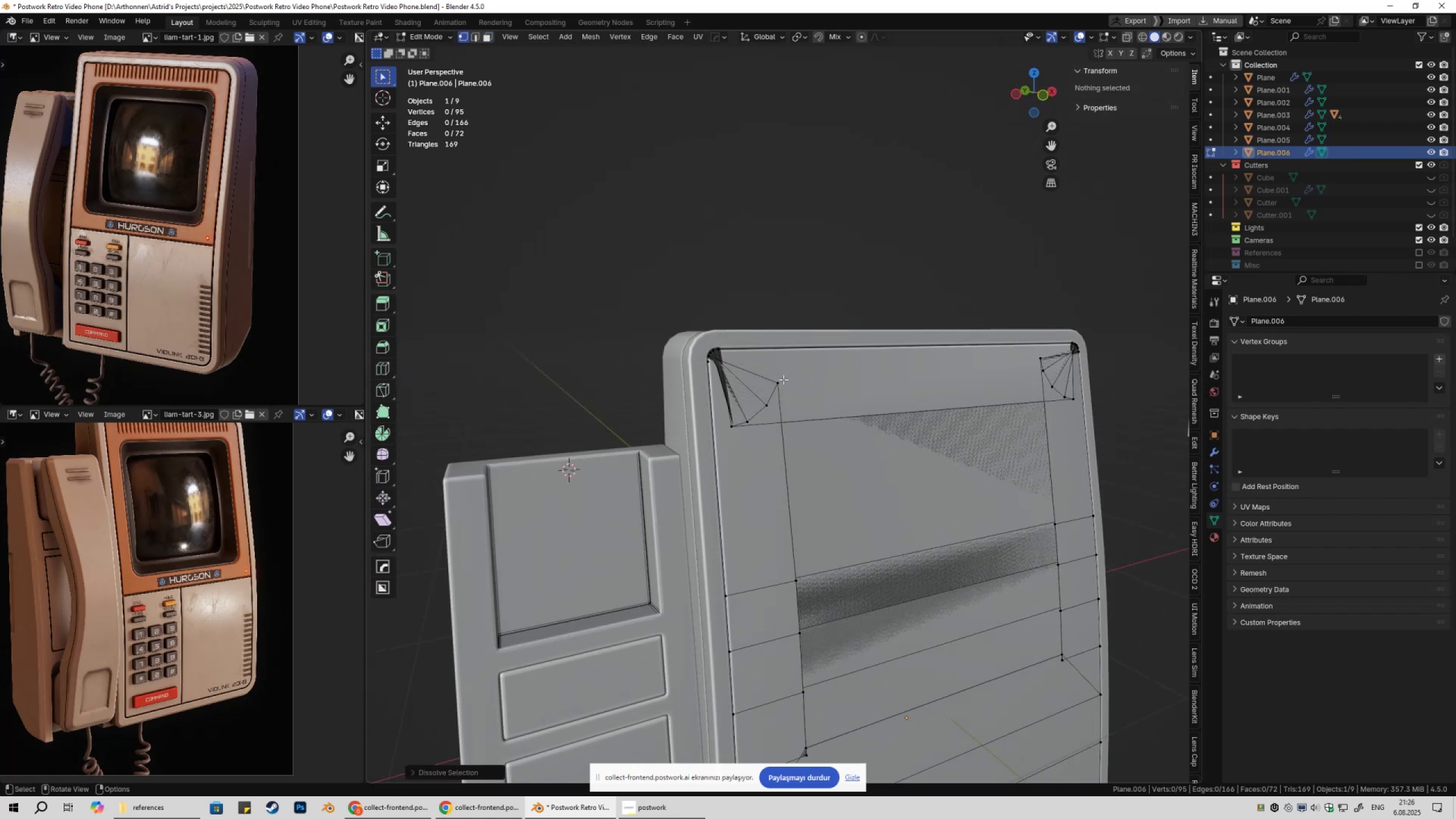 
double_click([783, 379])
 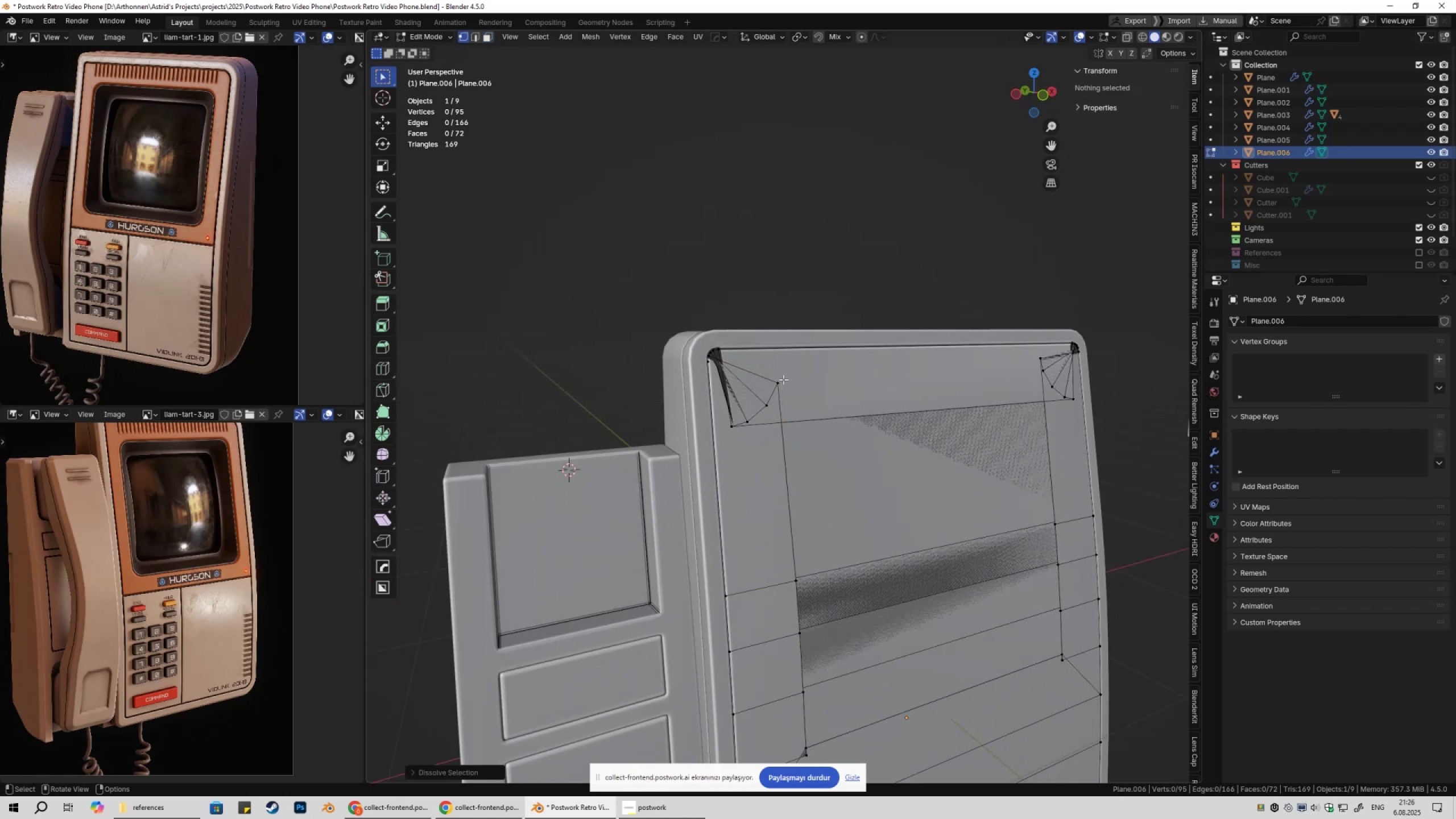 
key(Control+ControlLeft)
 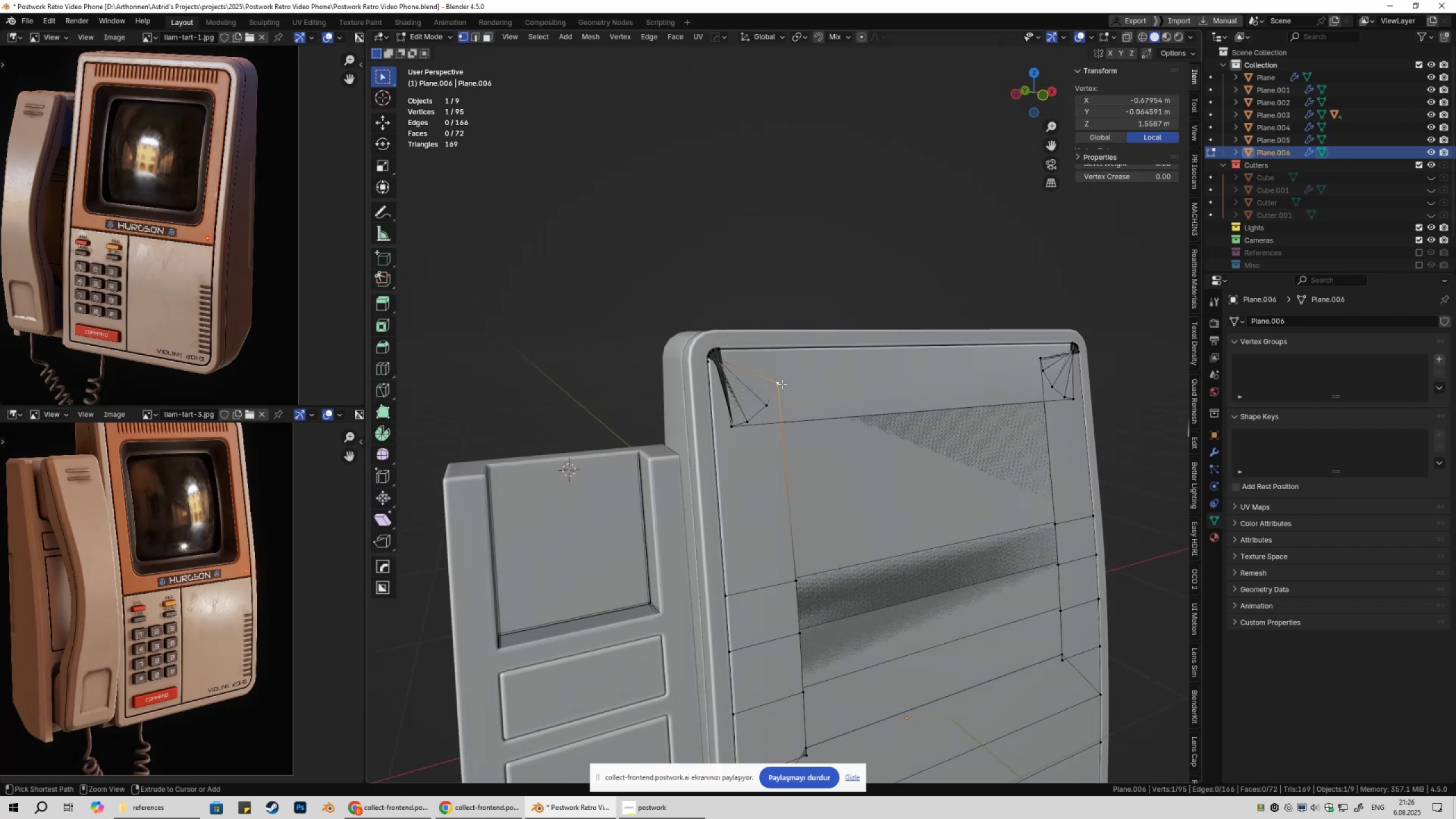 
key(Control+X)
 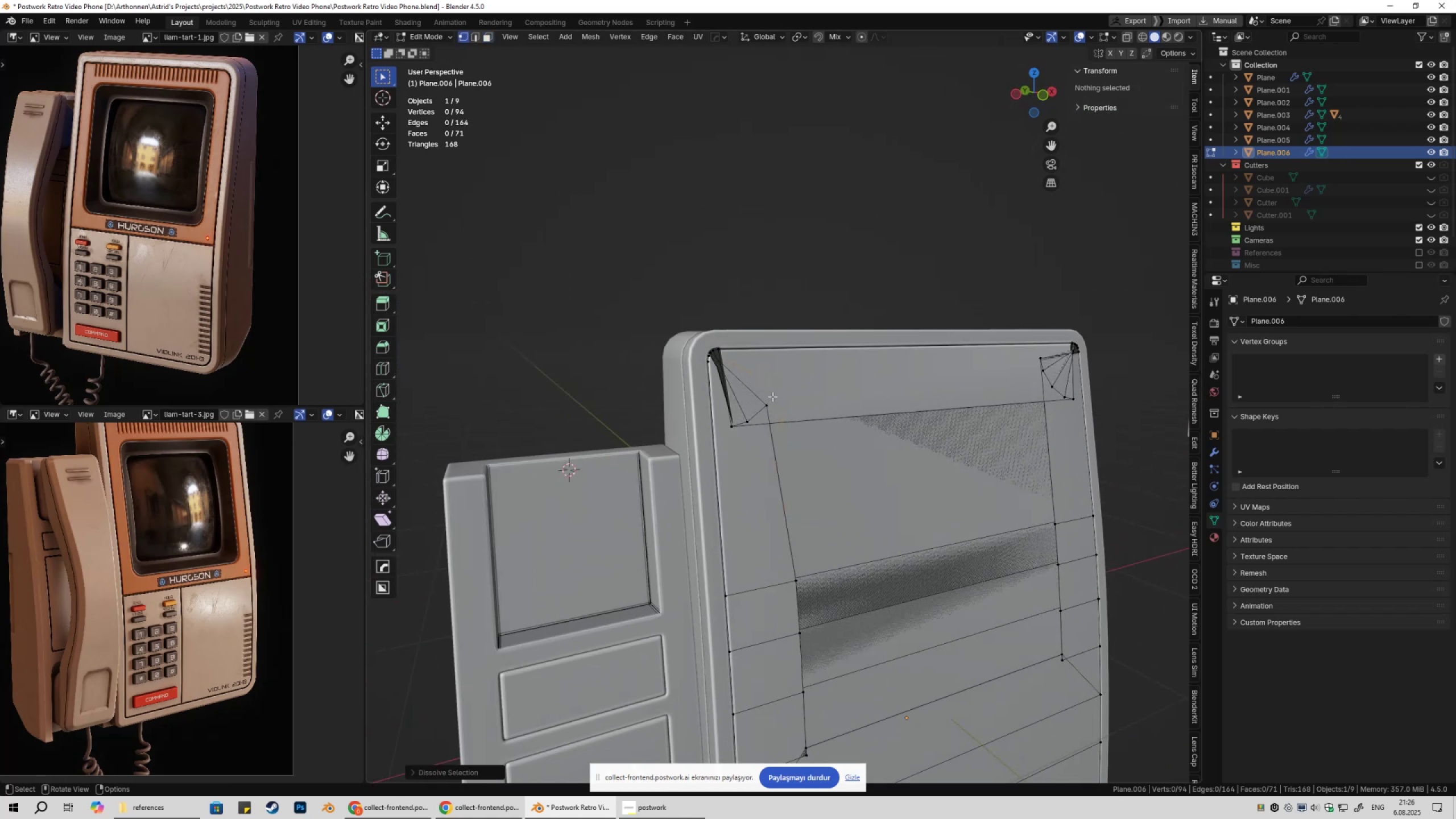 
triple_click([772, 396])
 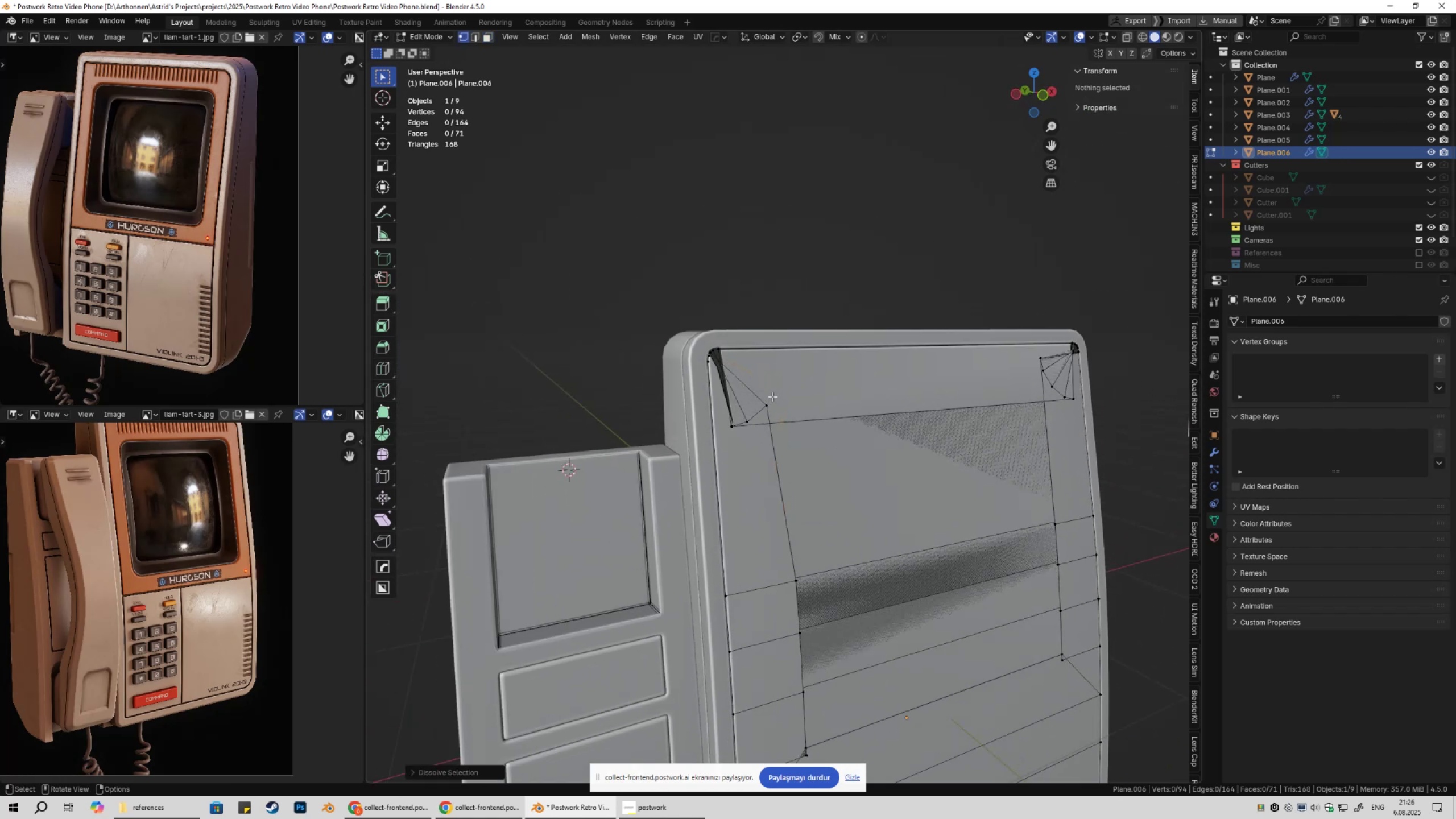 
key(Control+ControlLeft)
 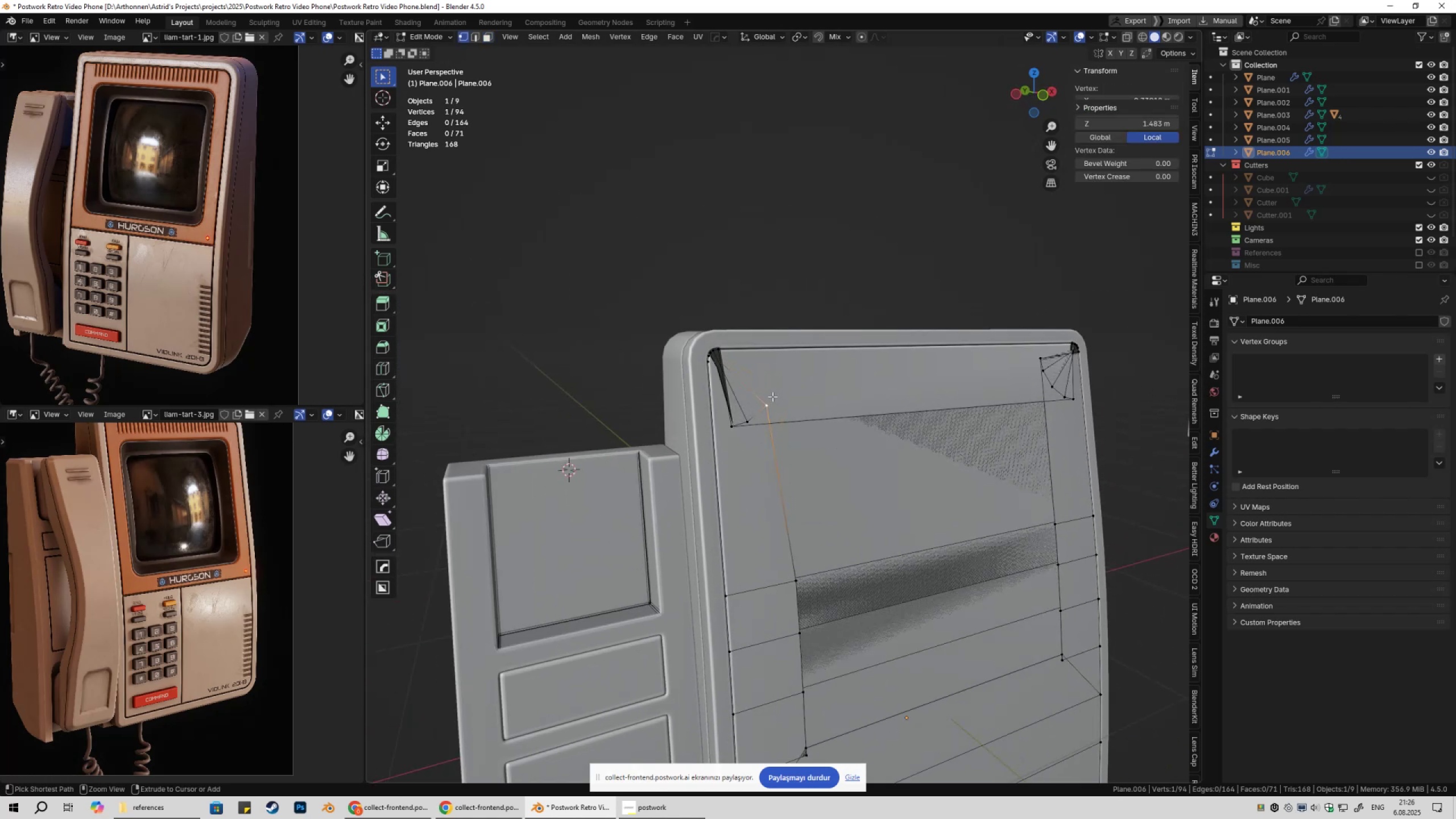 
key(Control+X)
 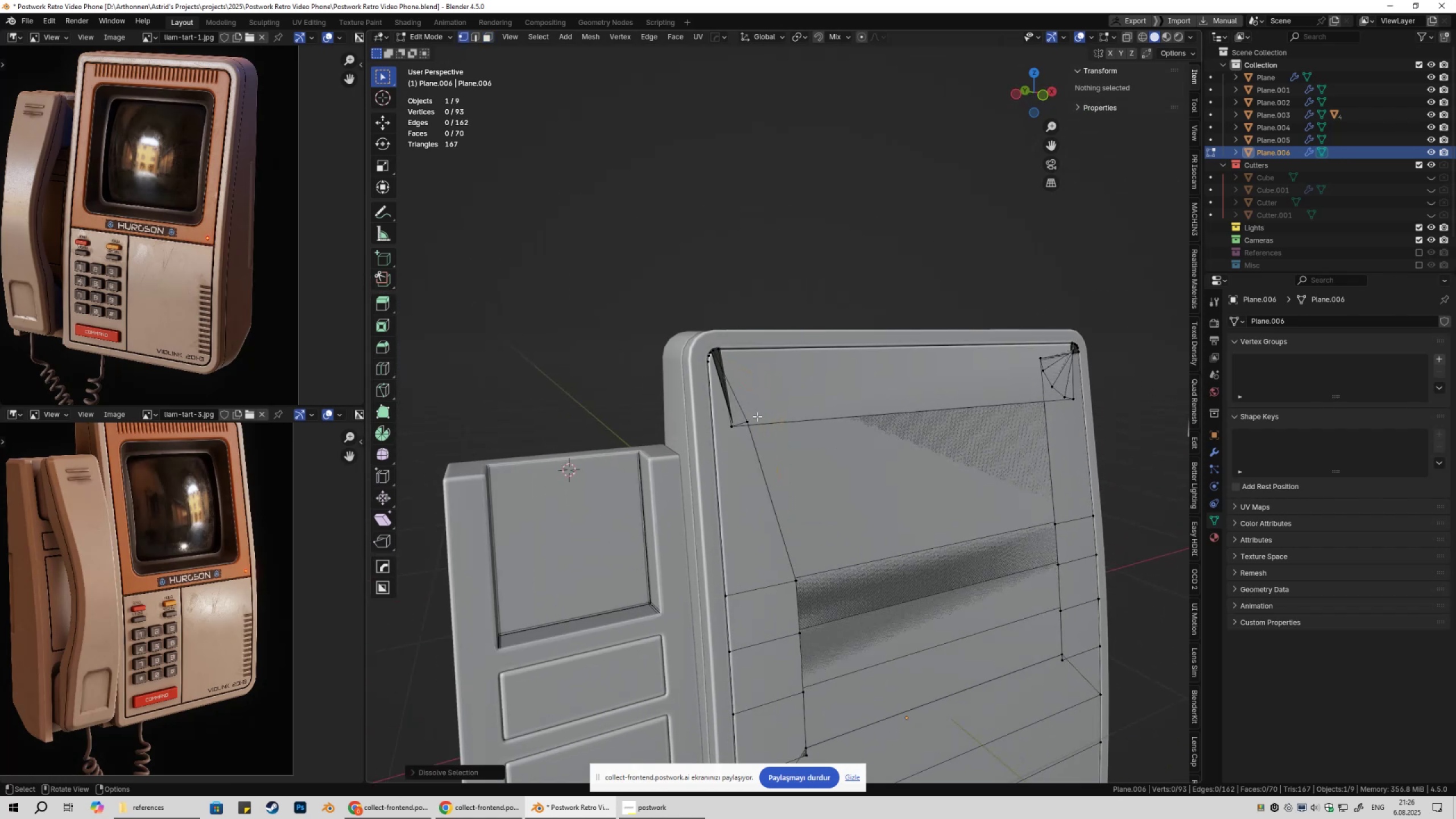 
key(Control+ControlLeft)
 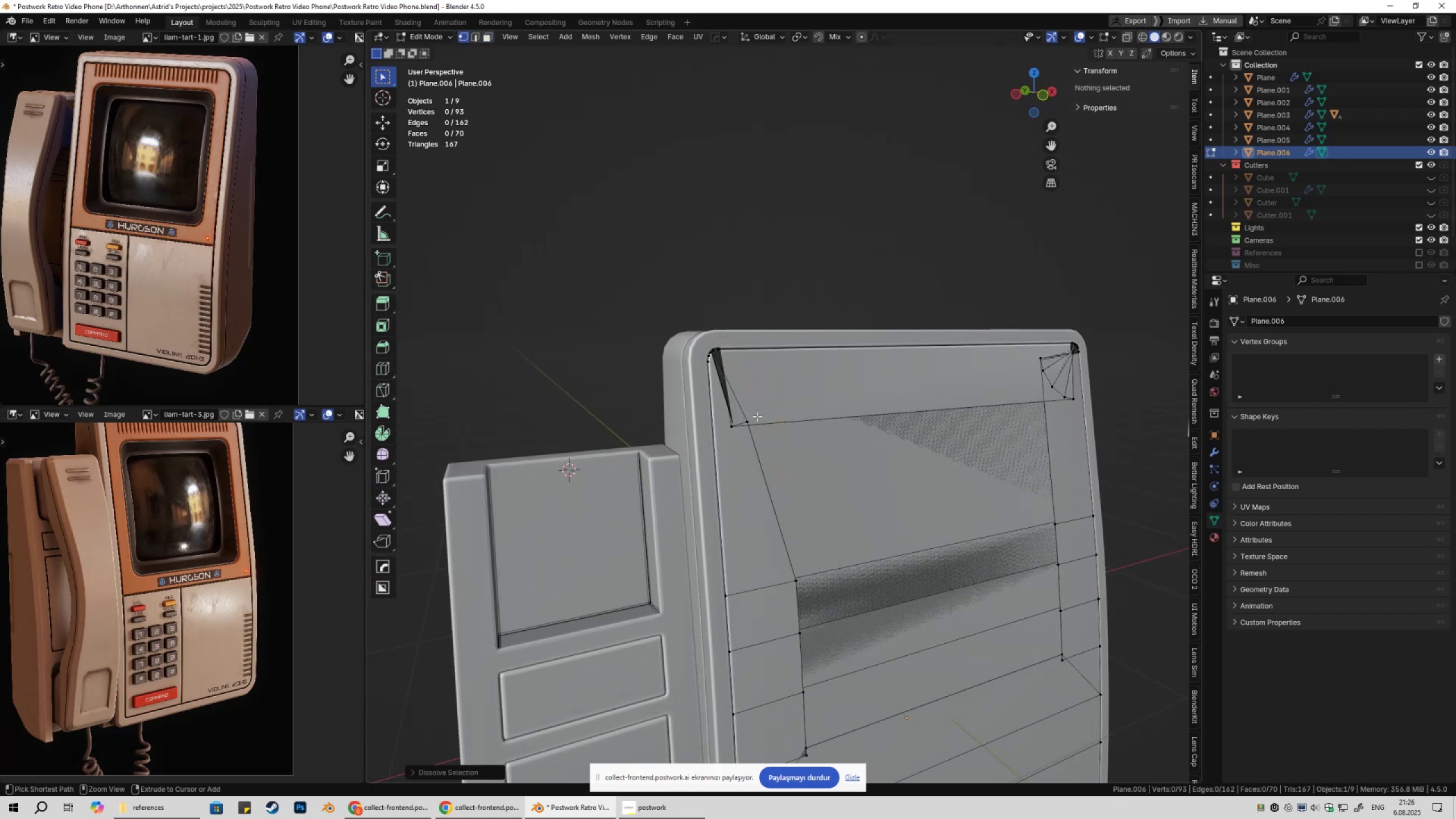 
triple_click([757, 416])
 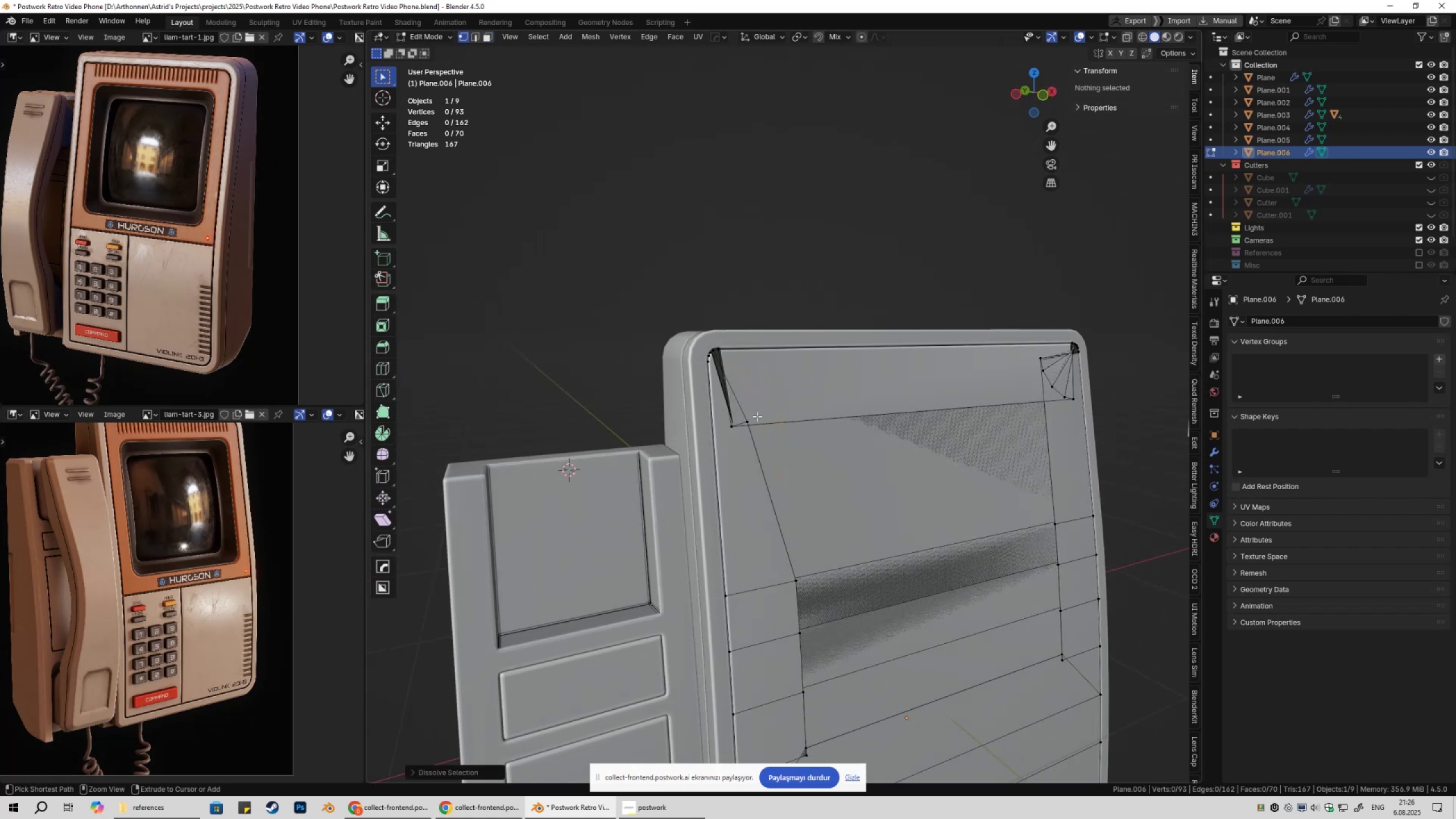 
key(Control+X)
 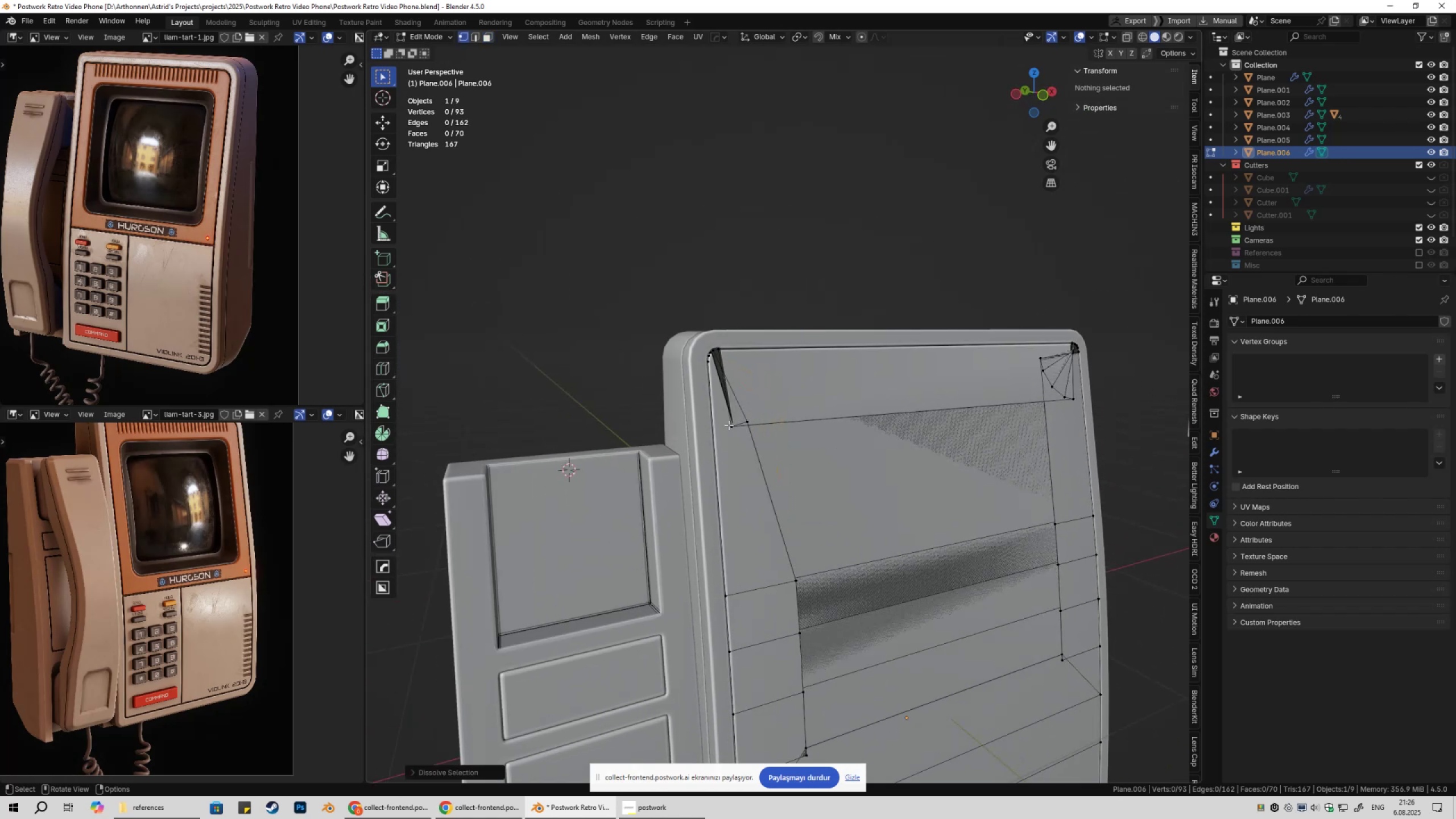 
triple_click([729, 425])
 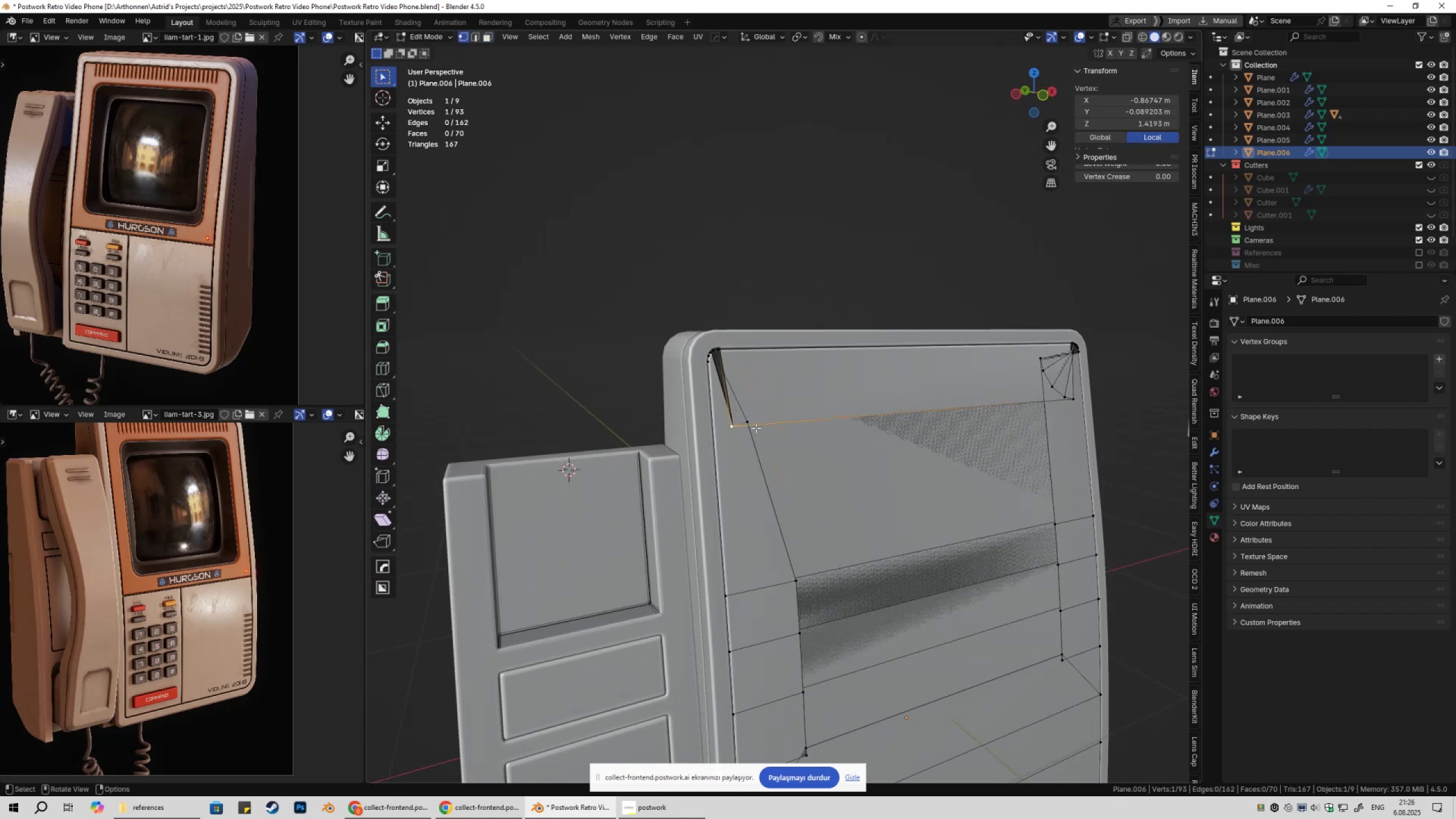 
key(Control+ControlLeft)
 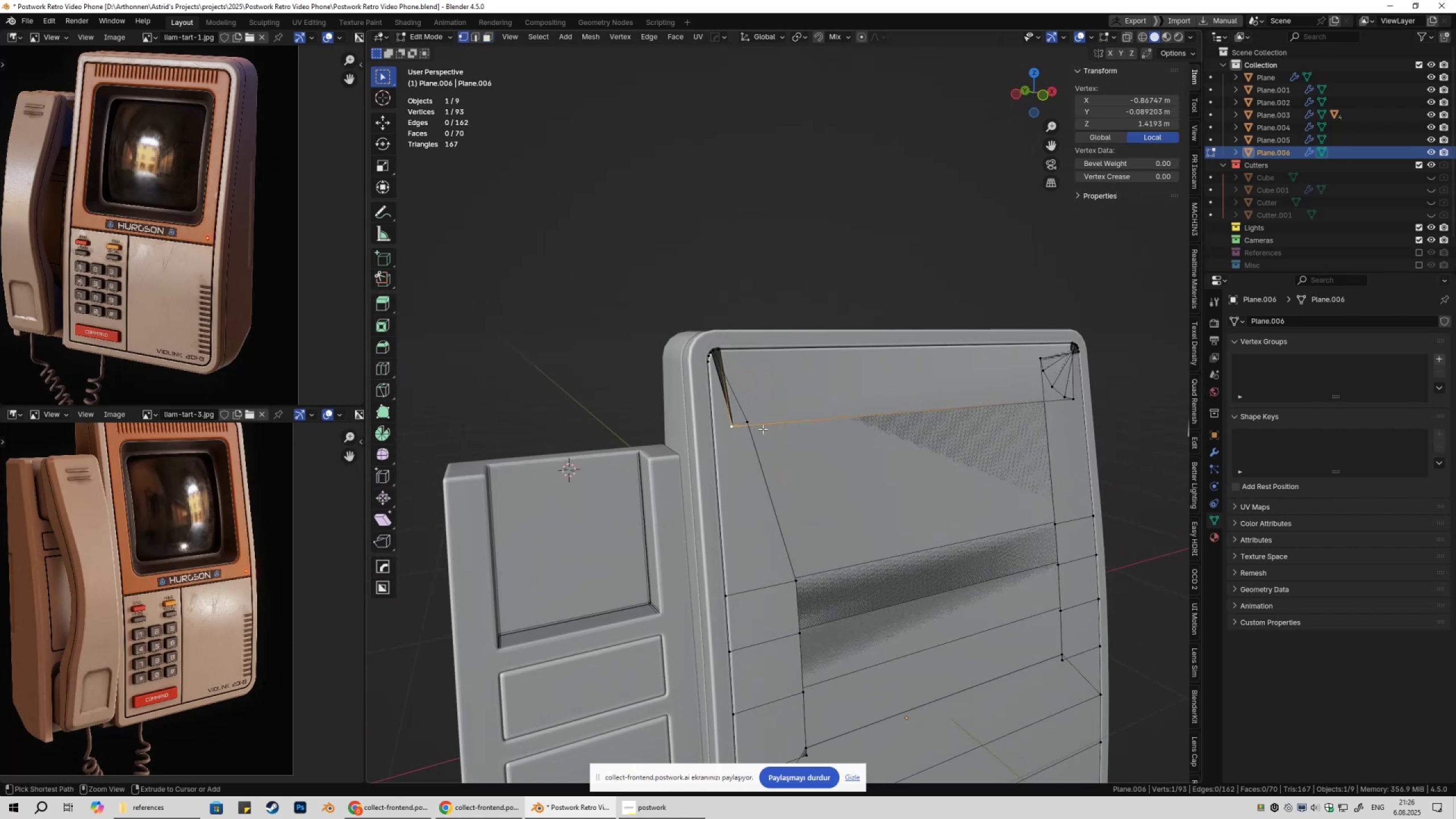 
key(Control+X)
 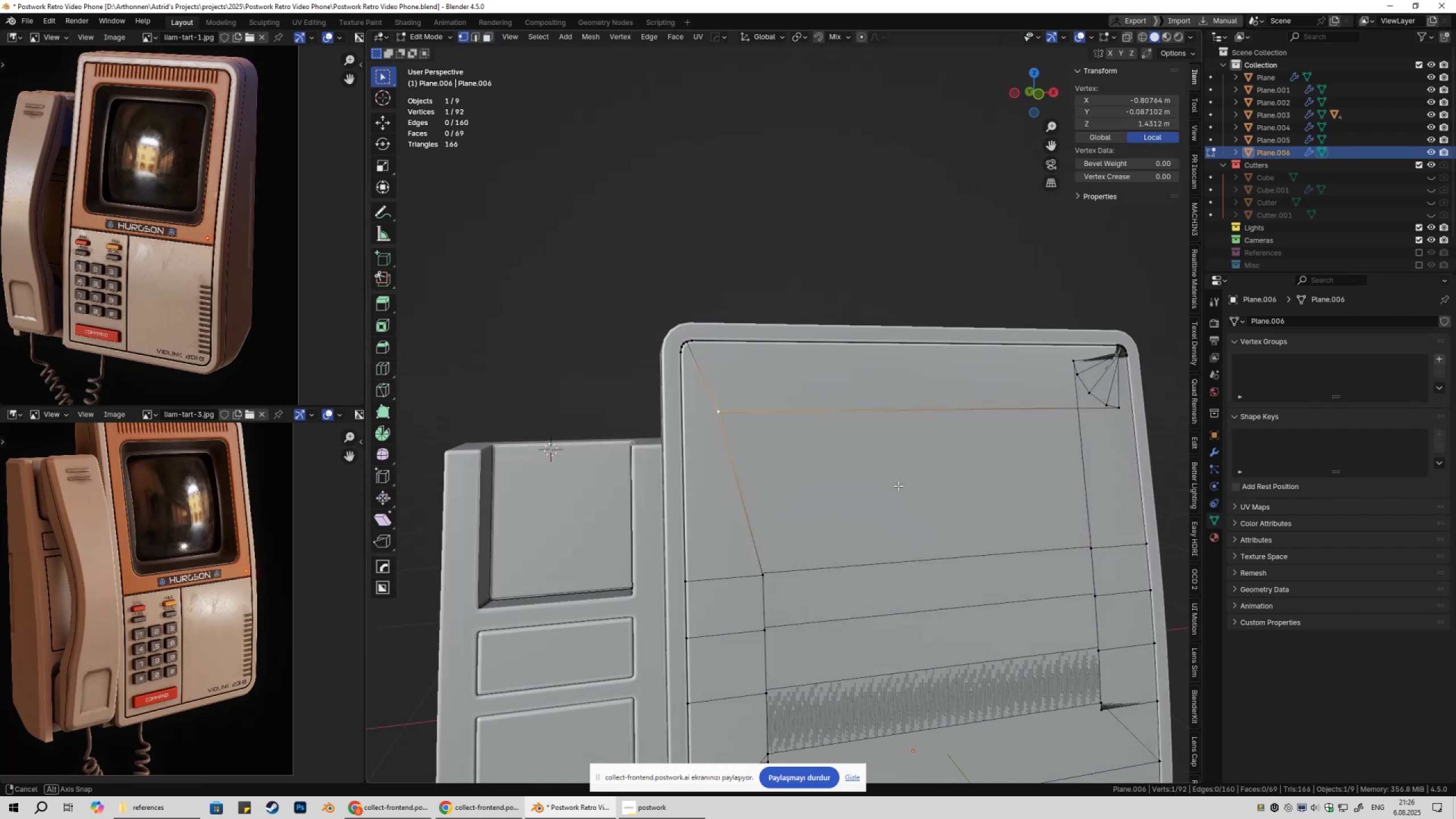 
hold_key(key=ShiftLeft, duration=0.86)
 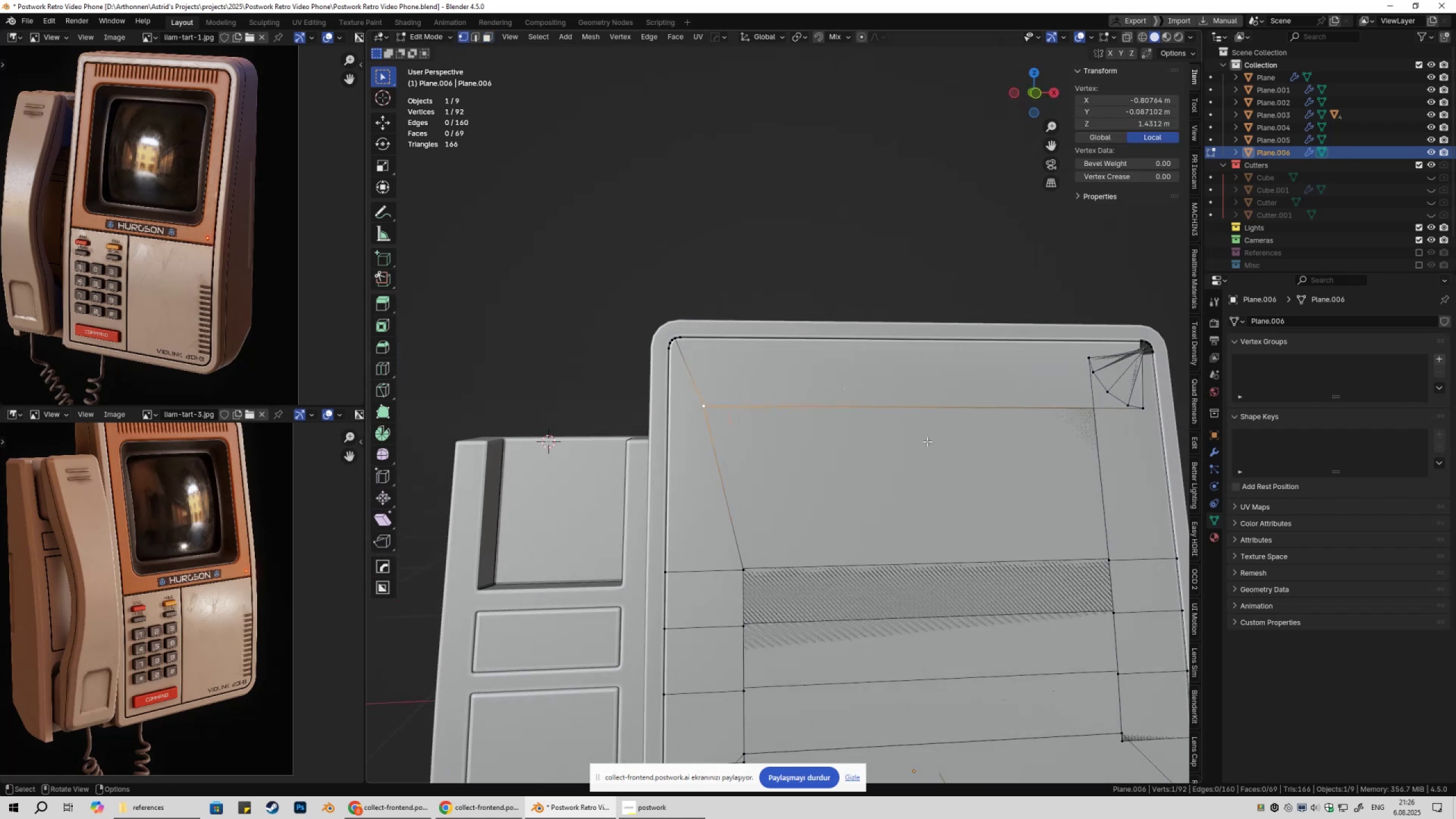 
hold_key(key=ShiftLeft, duration=0.36)
 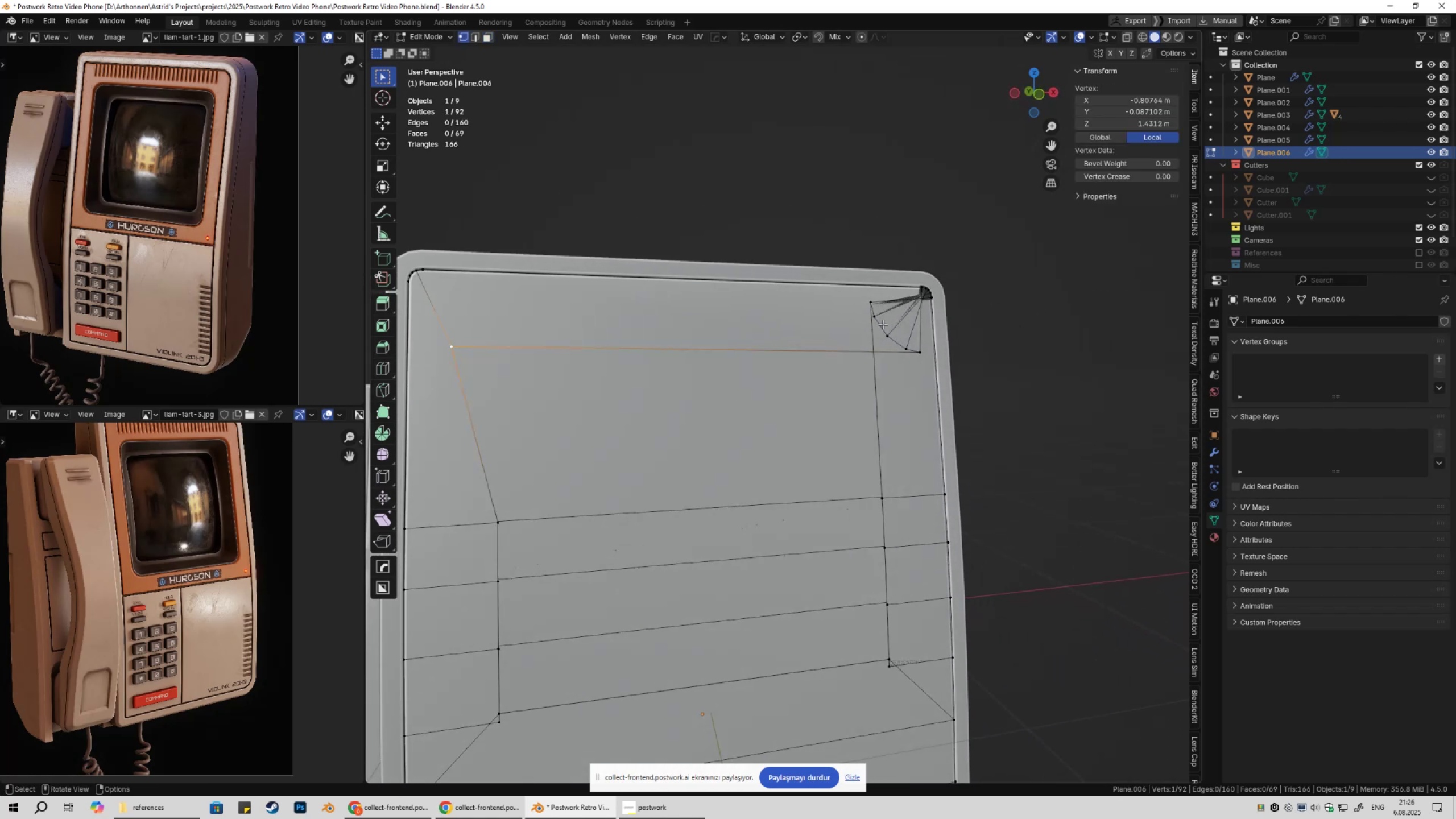 
left_click([872, 307])
 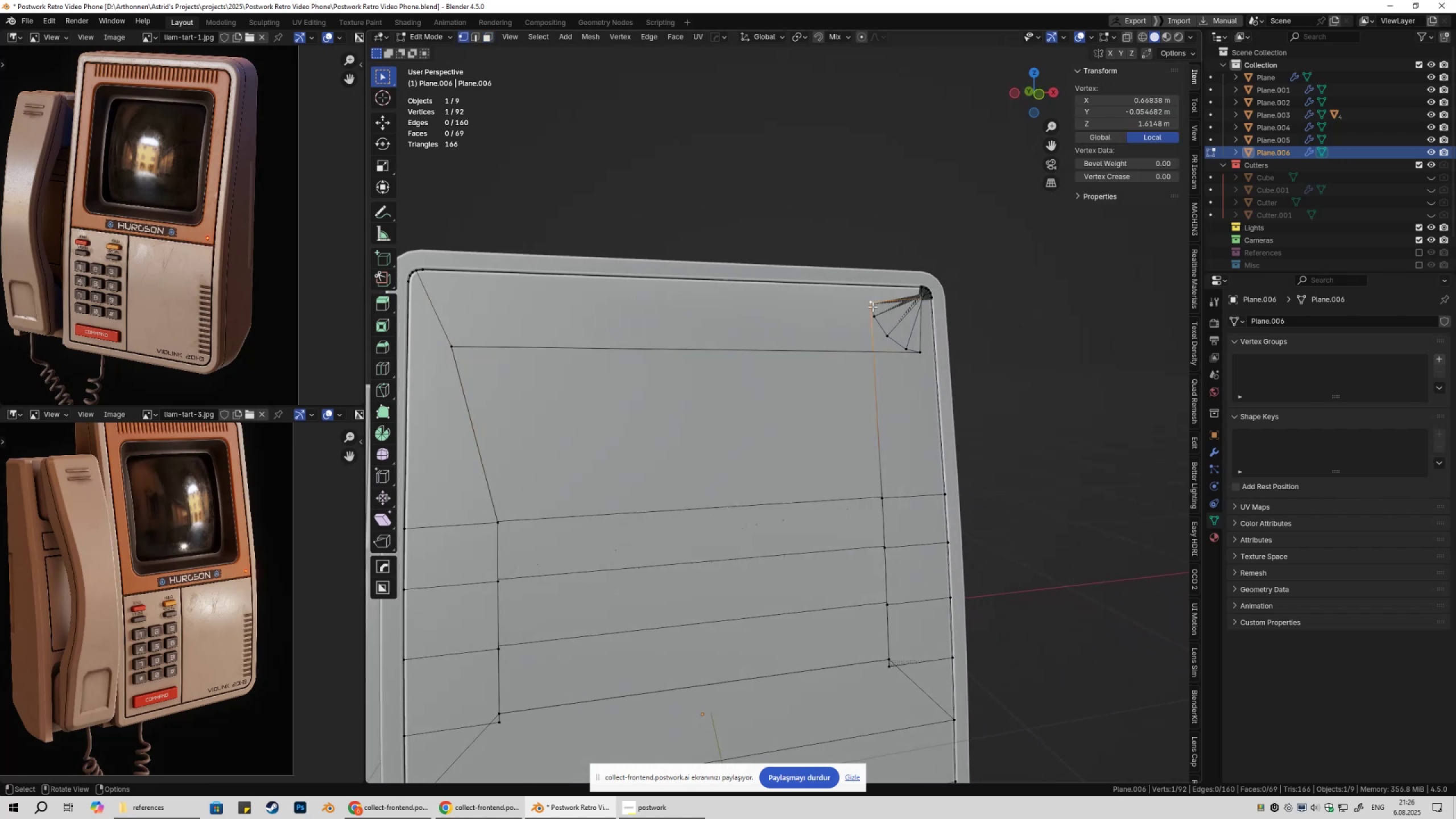 
key(Control+ControlLeft)
 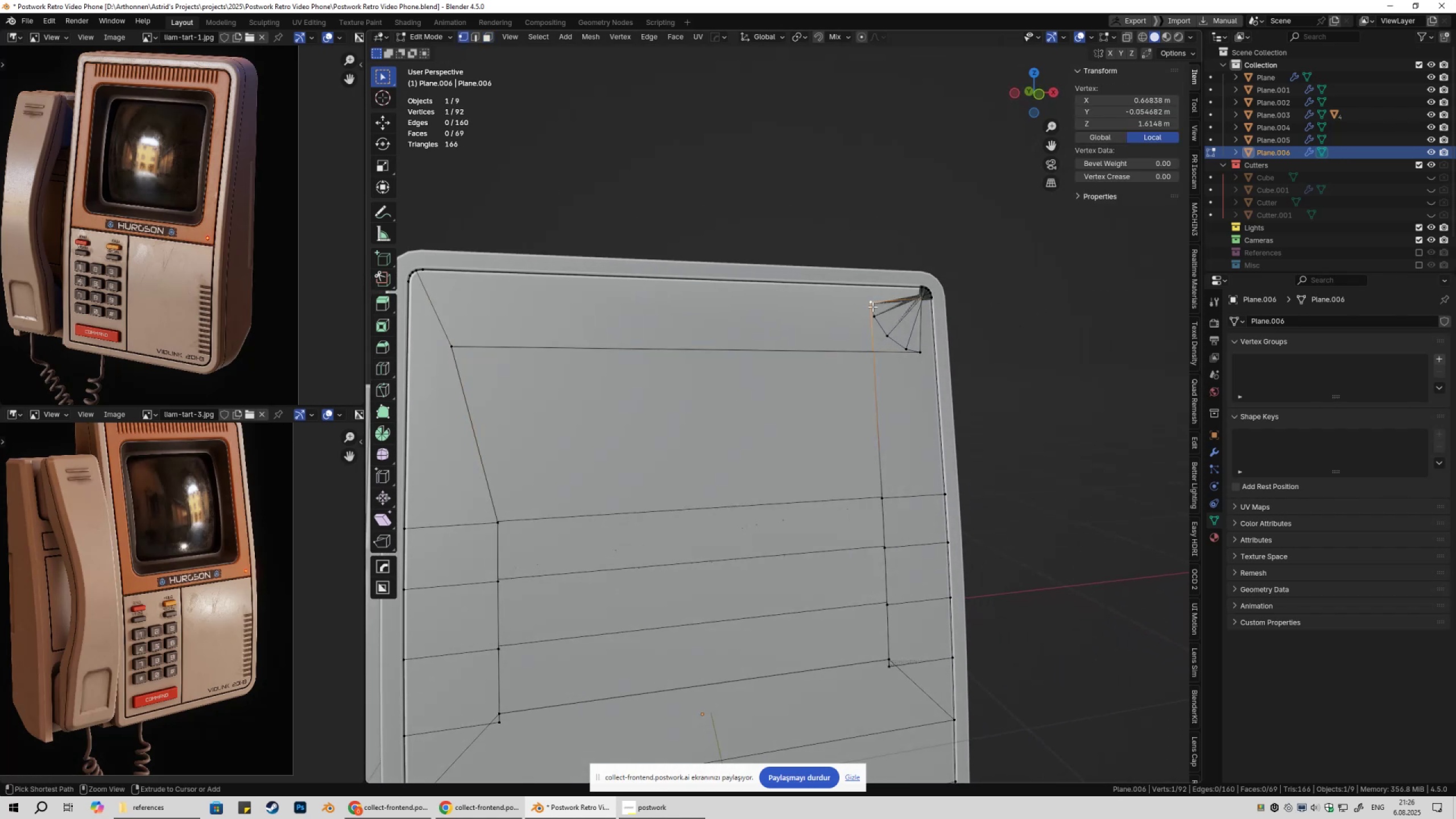 
key(Control+X)
 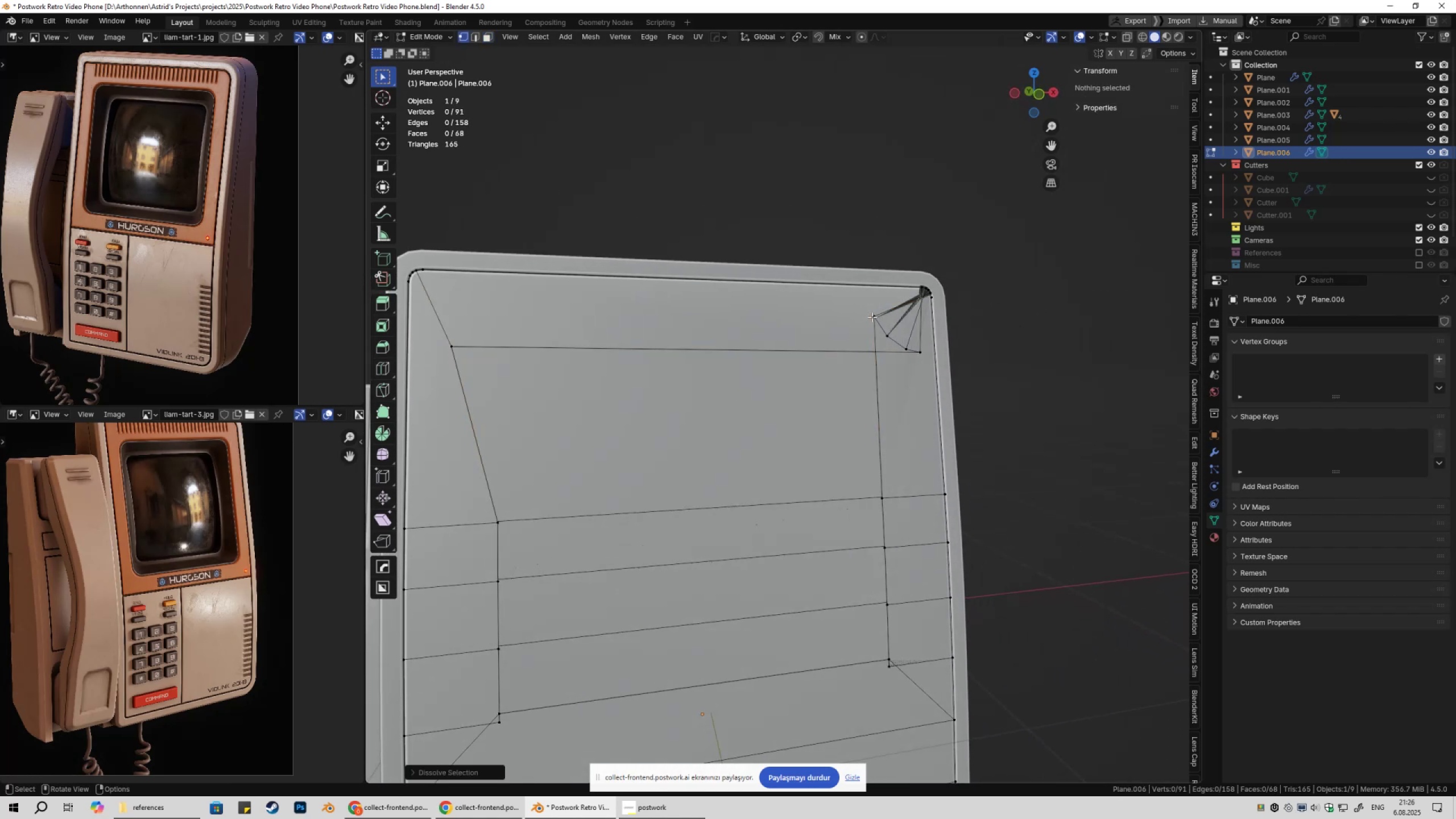 
double_click([872, 317])
 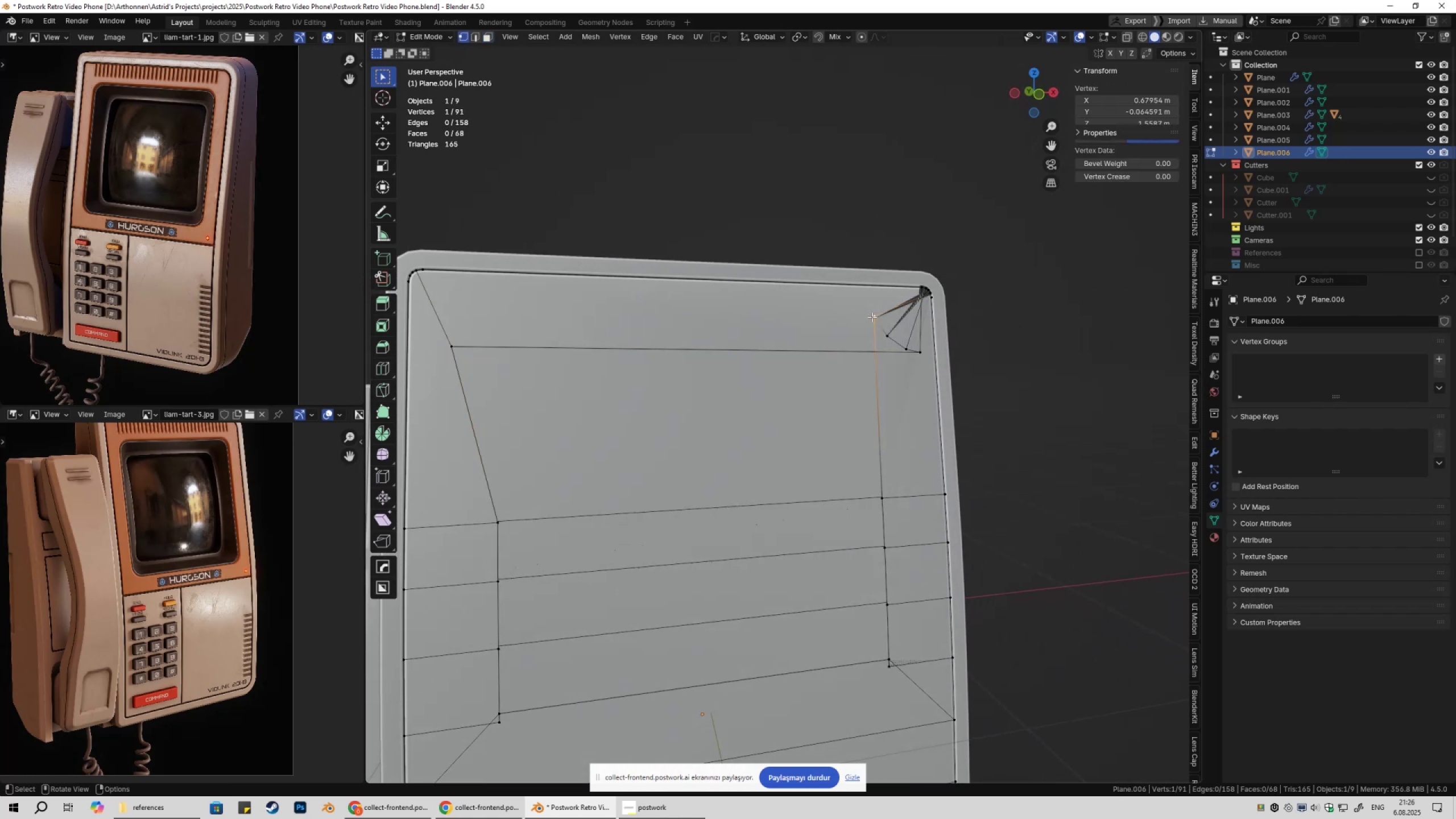 
key(Control+ControlLeft)
 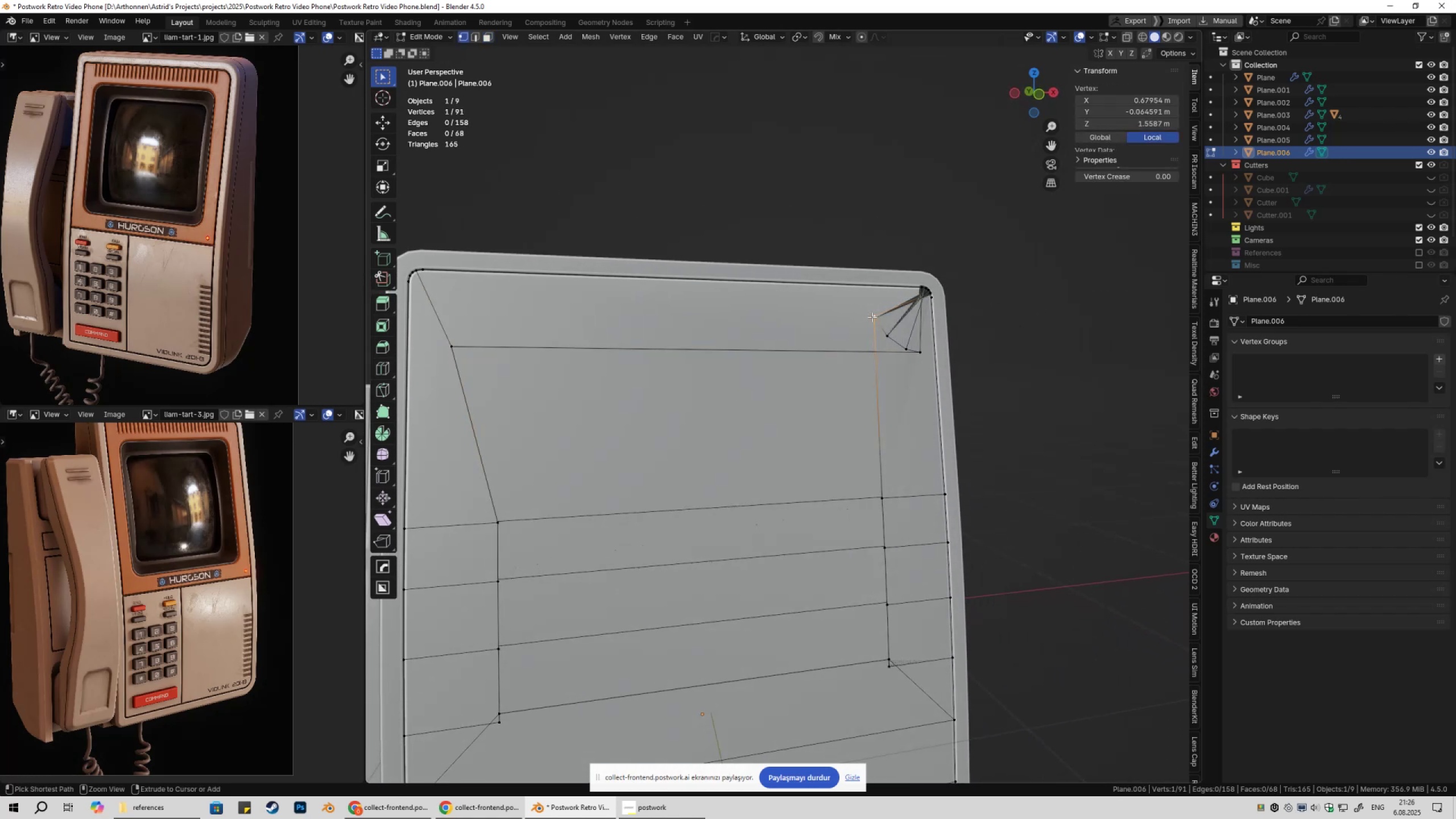 
key(Control+X)
 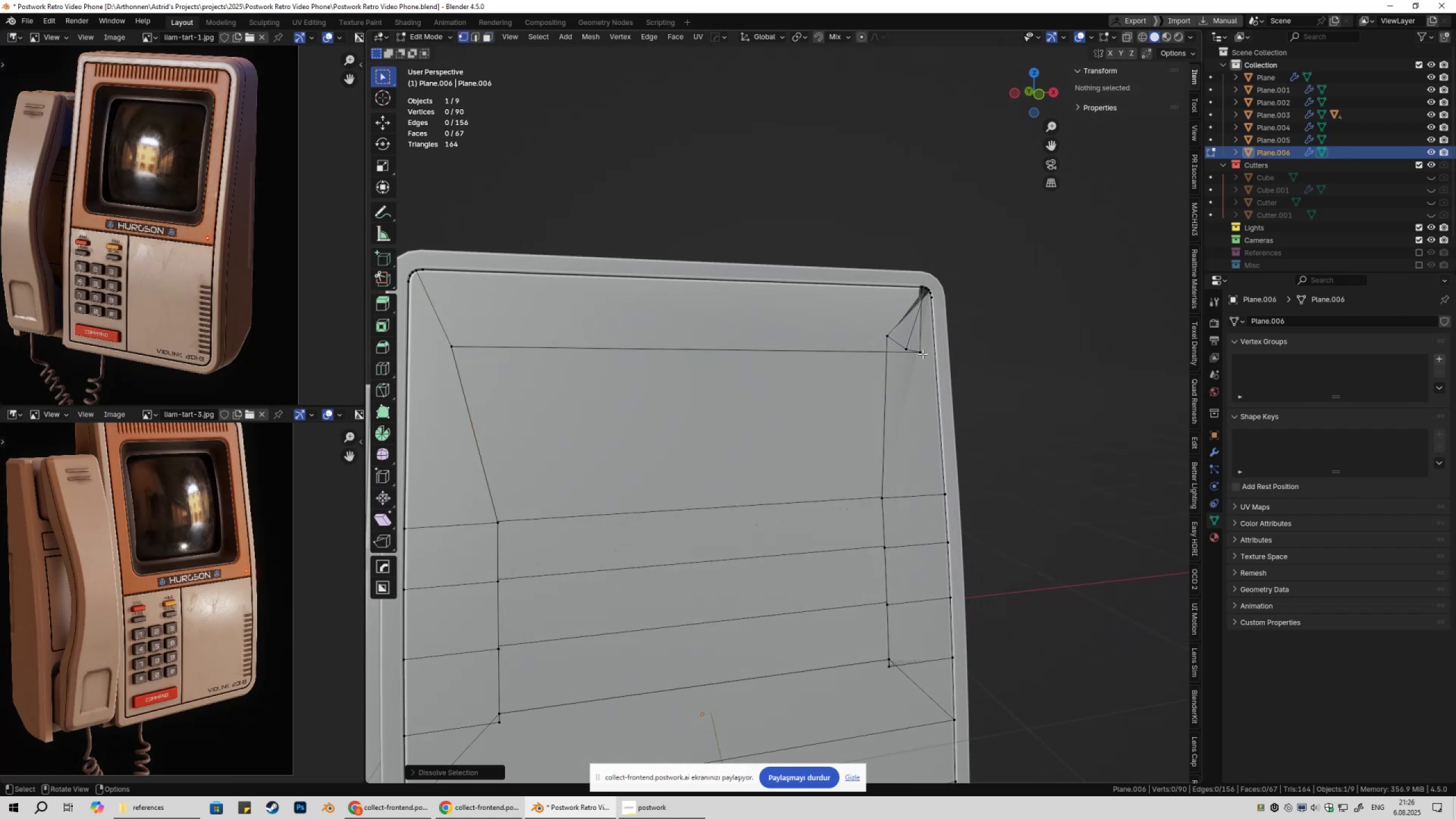 
left_click([923, 354])
 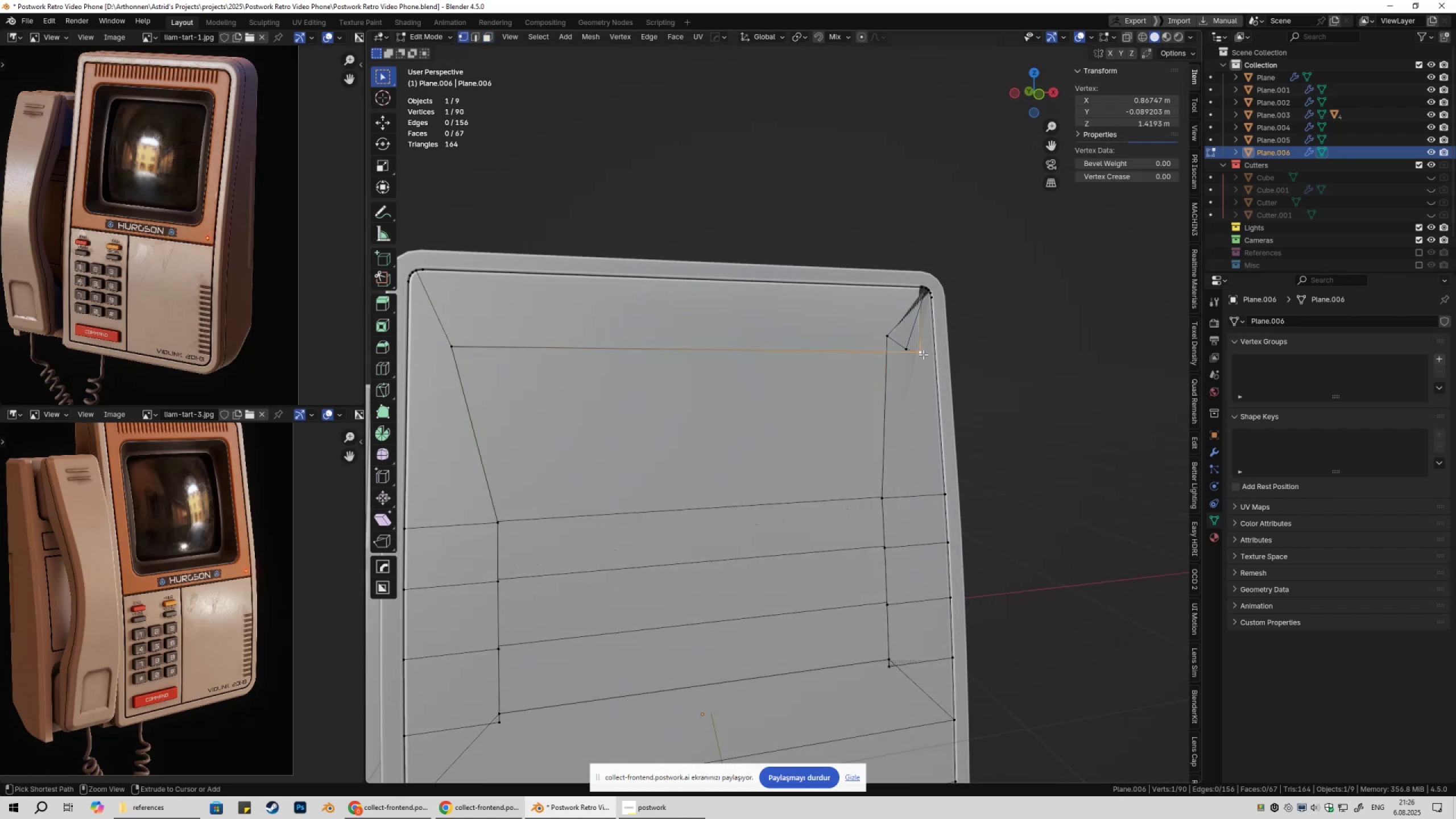 
key(Control+ControlLeft)
 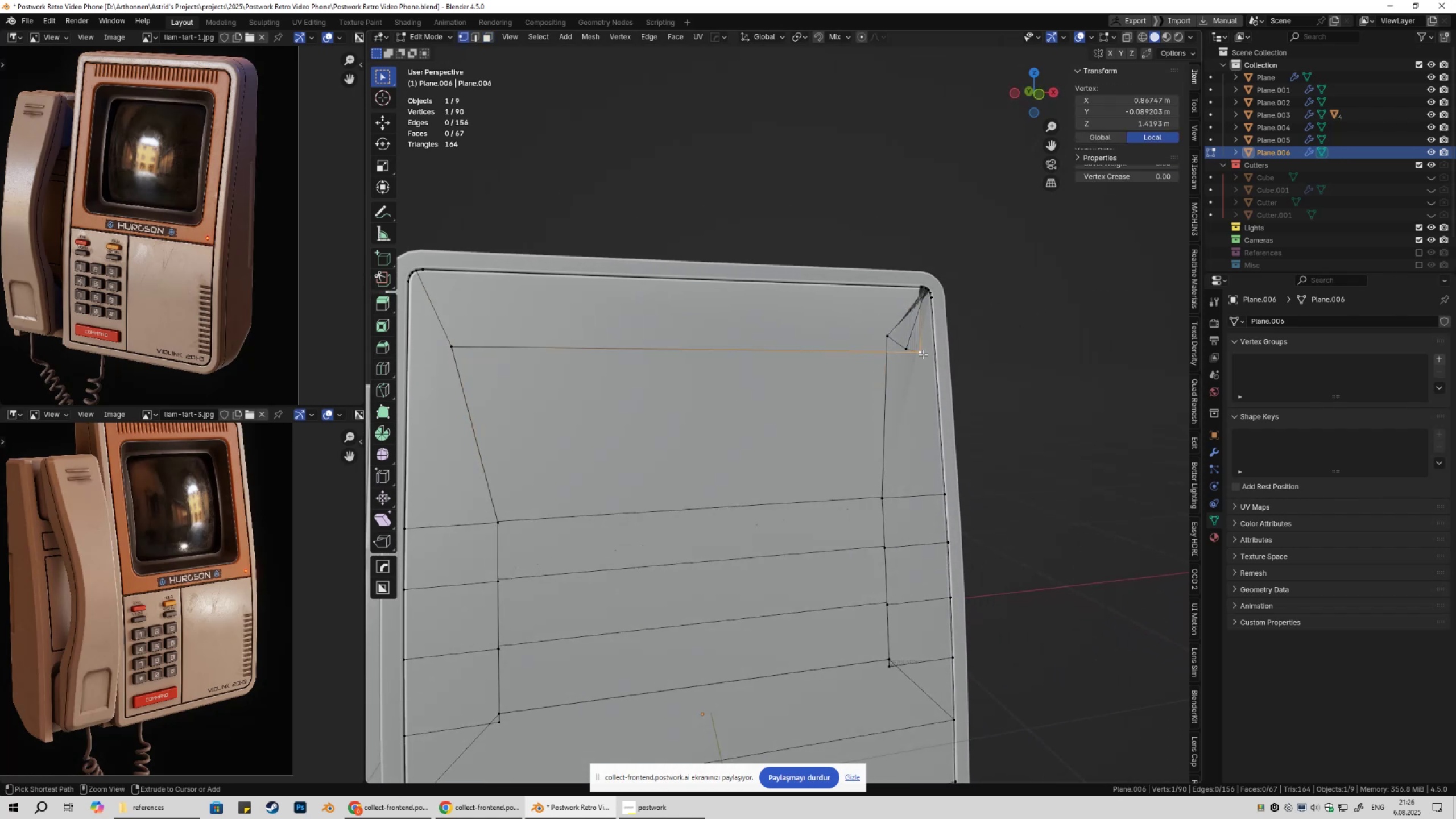 
key(Control+X)
 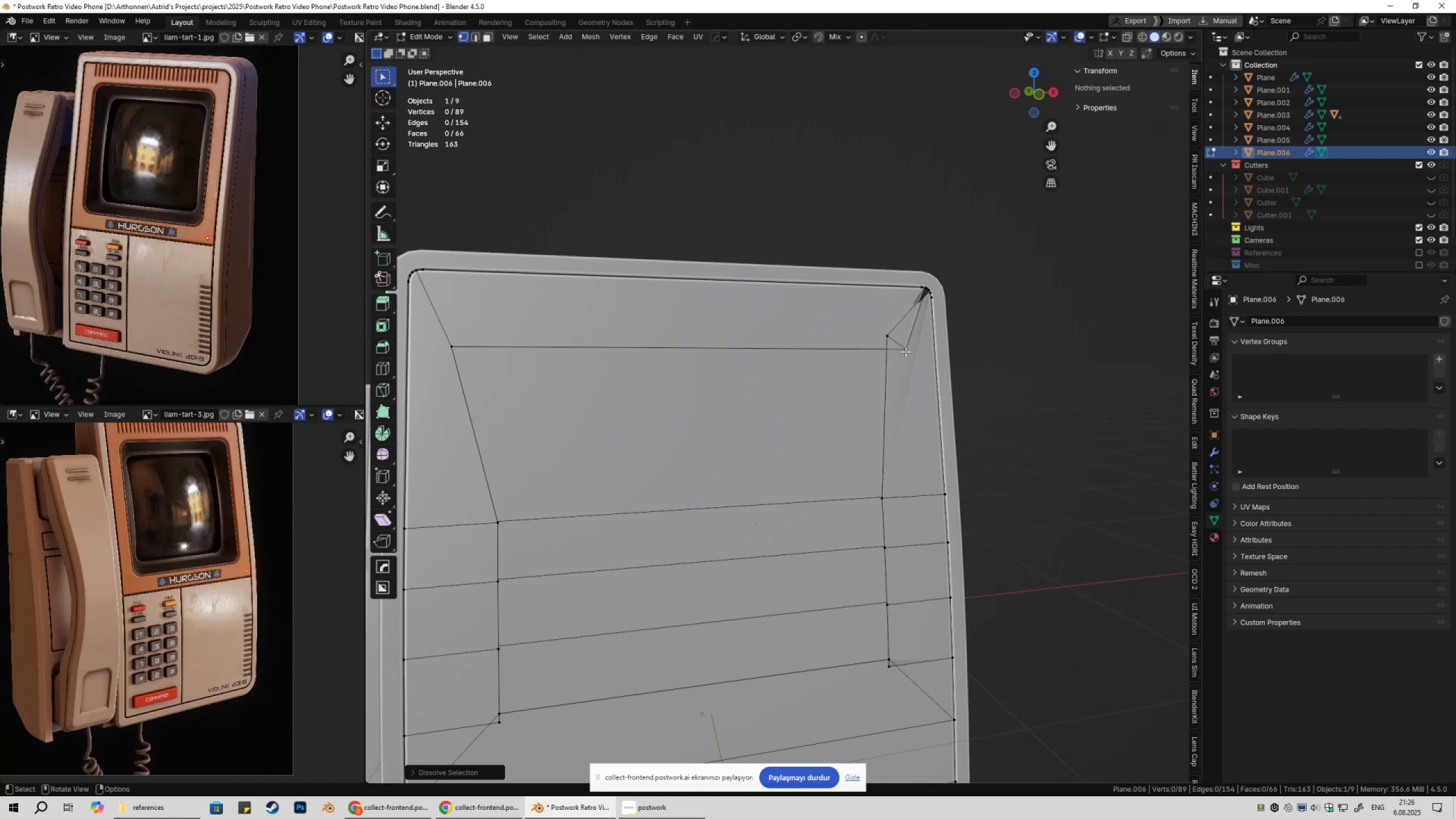 
key(Control+ControlLeft)
 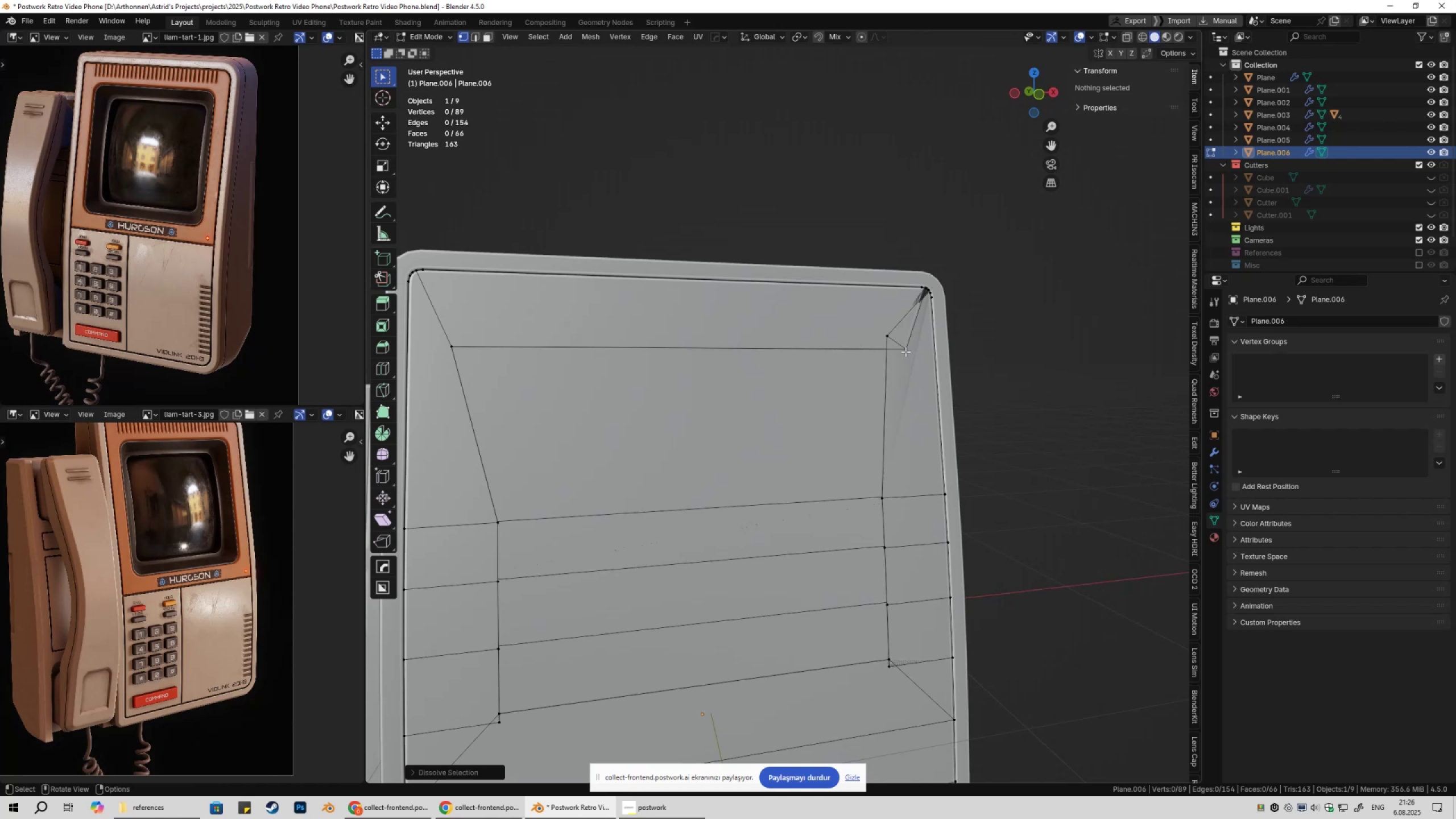 
double_click([905, 351])
 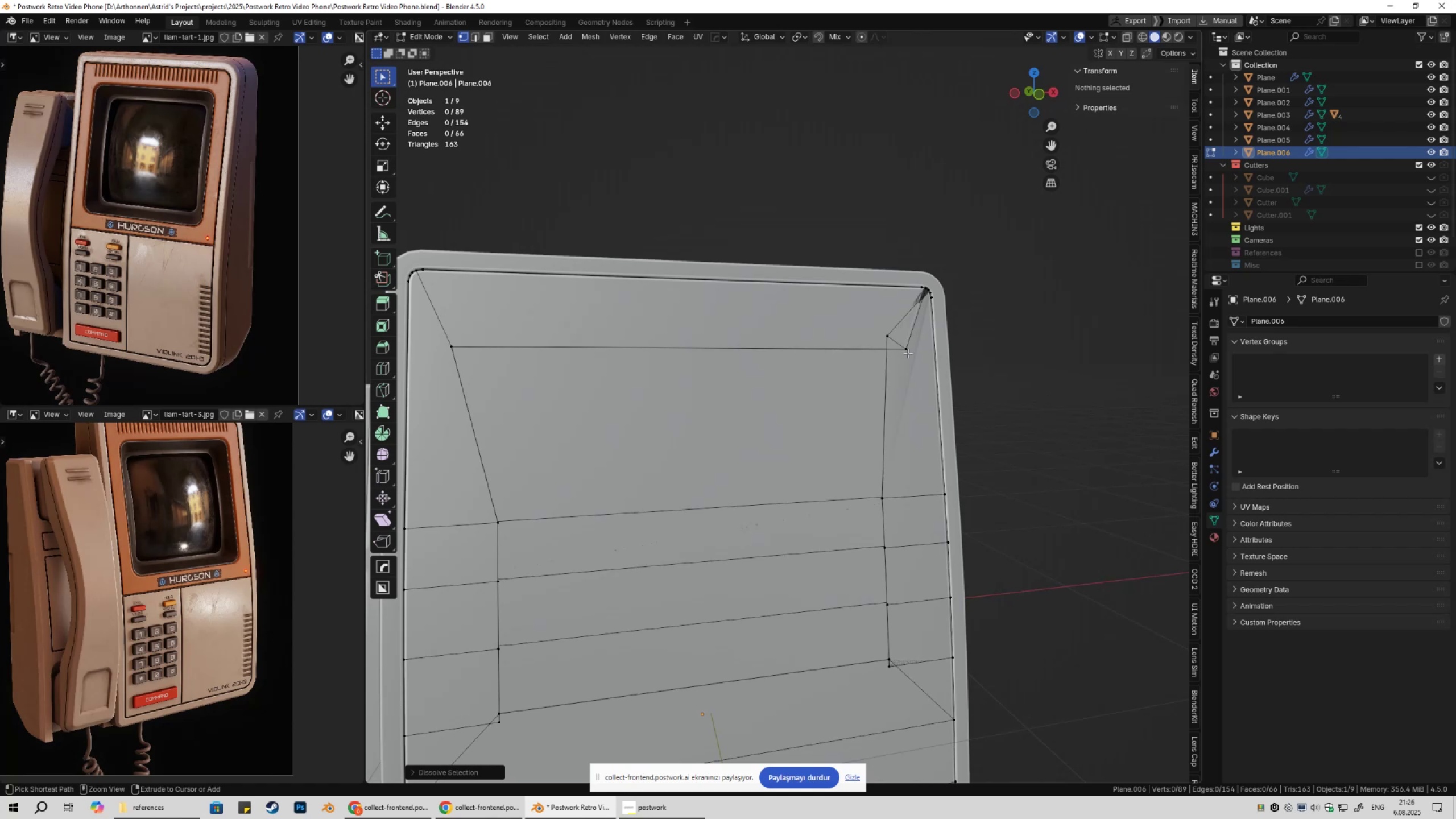 
key(Control+X)
 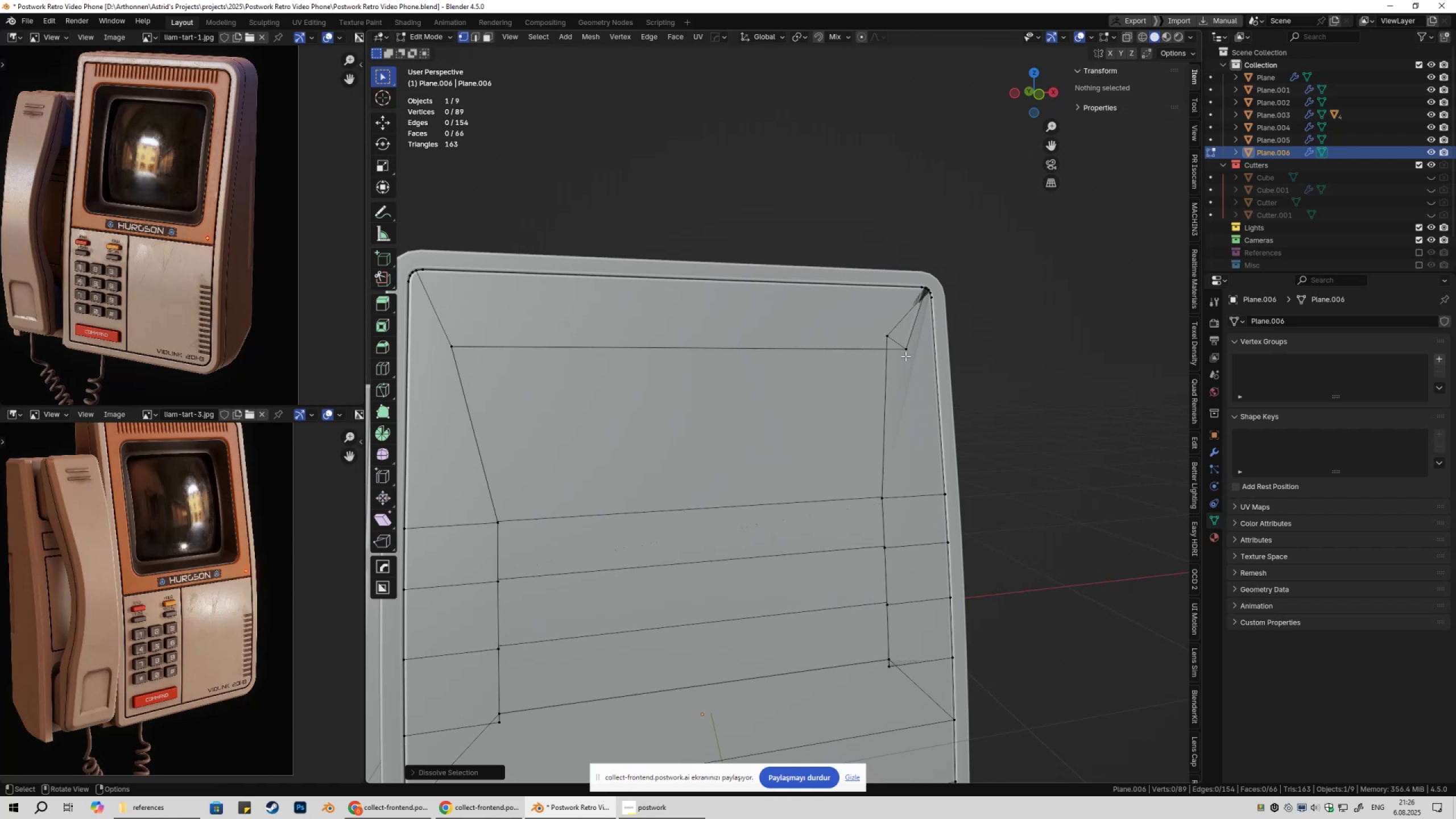 
key(Control+ControlLeft)
 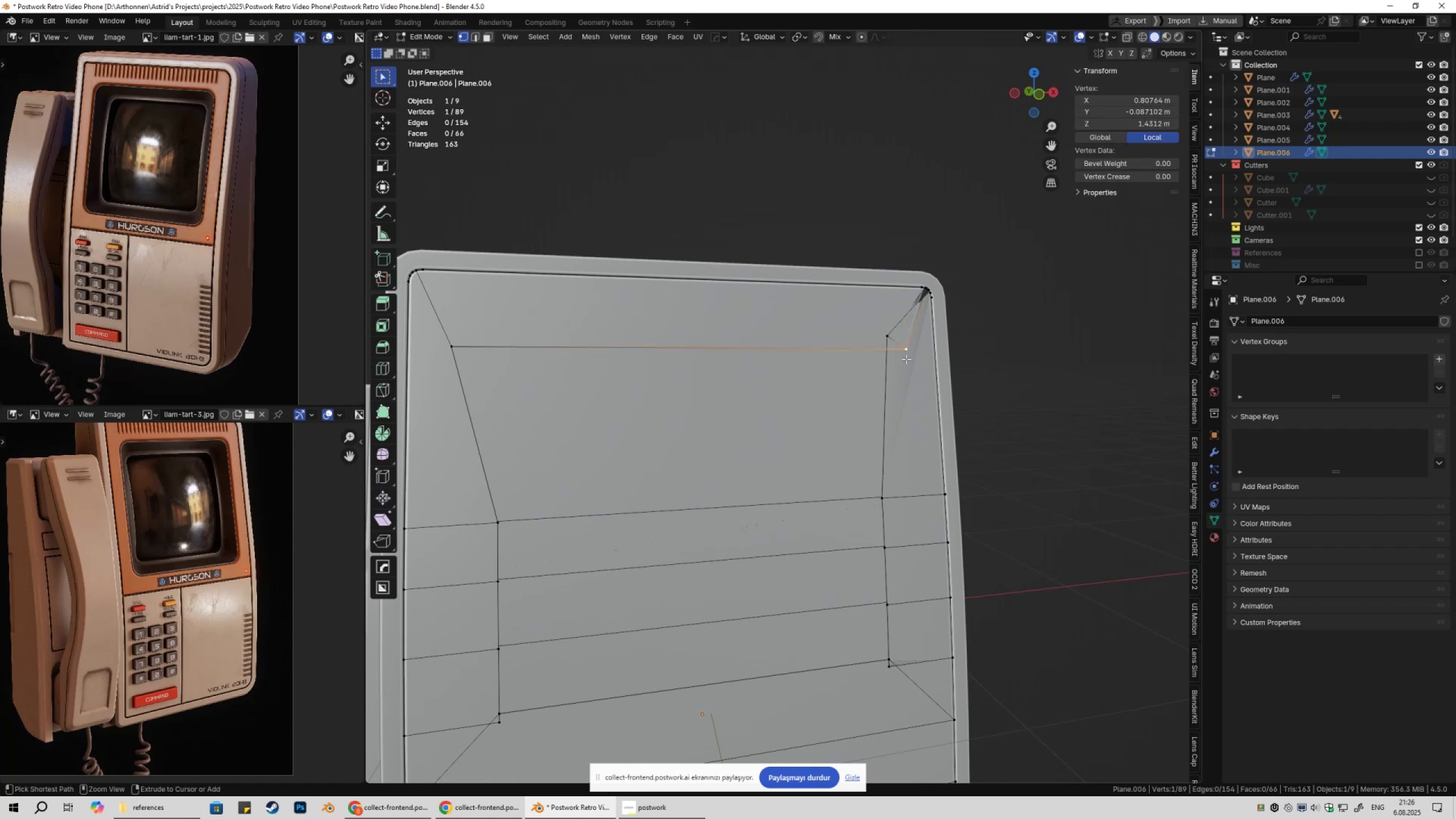 
key(Control+X)
 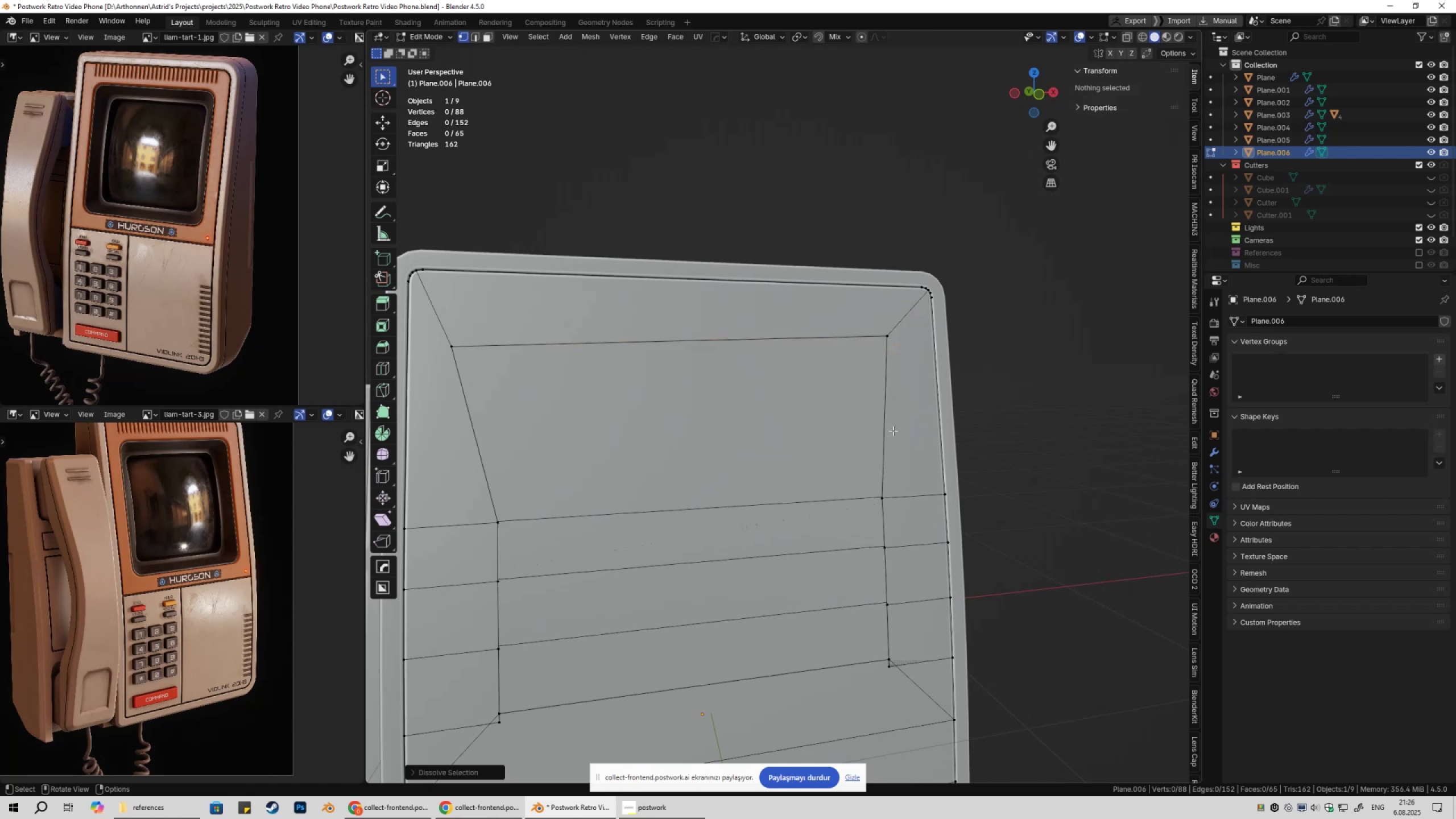 
scroll: coordinate [859, 455], scroll_direction: down, amount: 1.0
 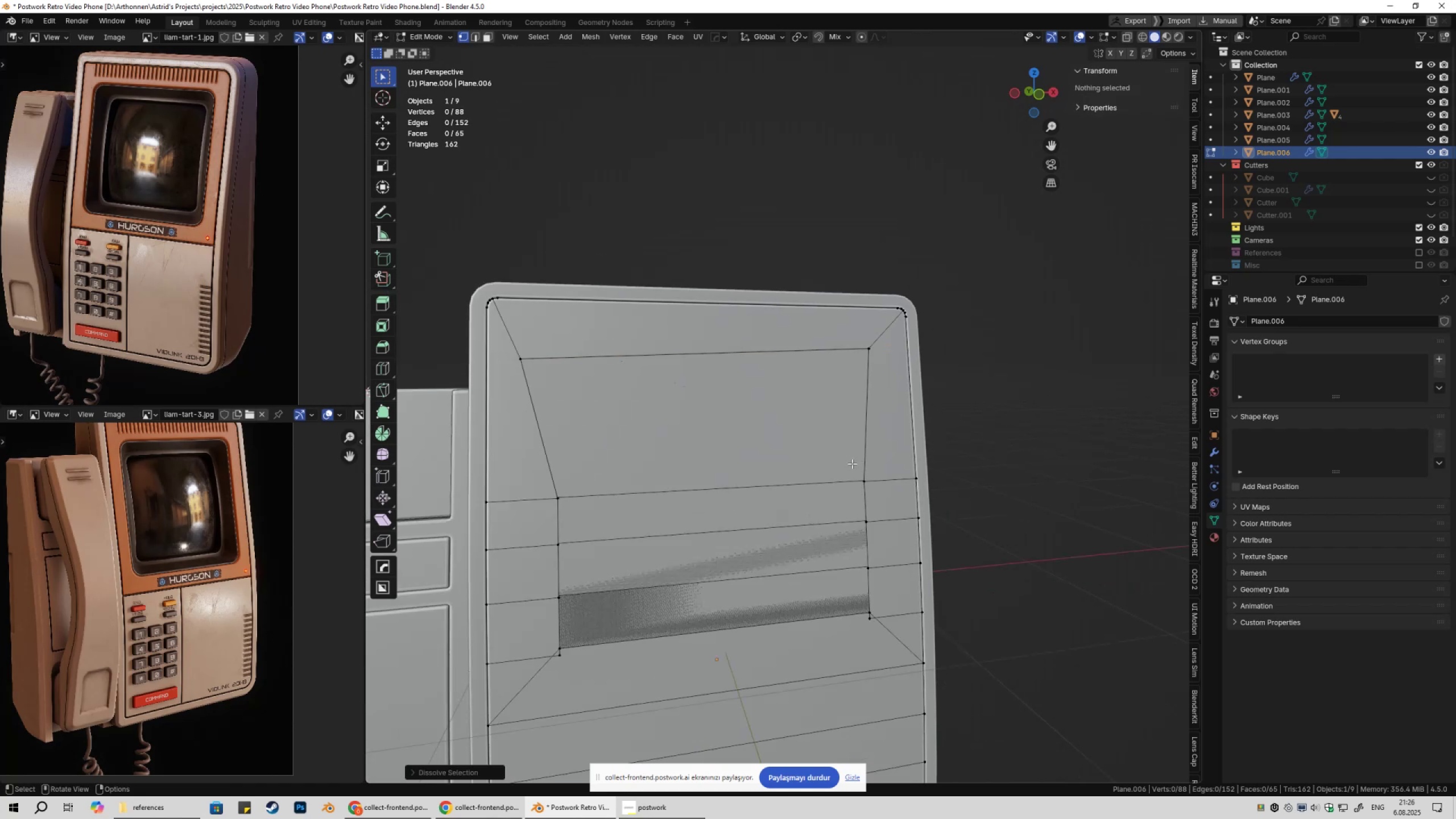 
hold_key(key=ShiftLeft, duration=0.4)
 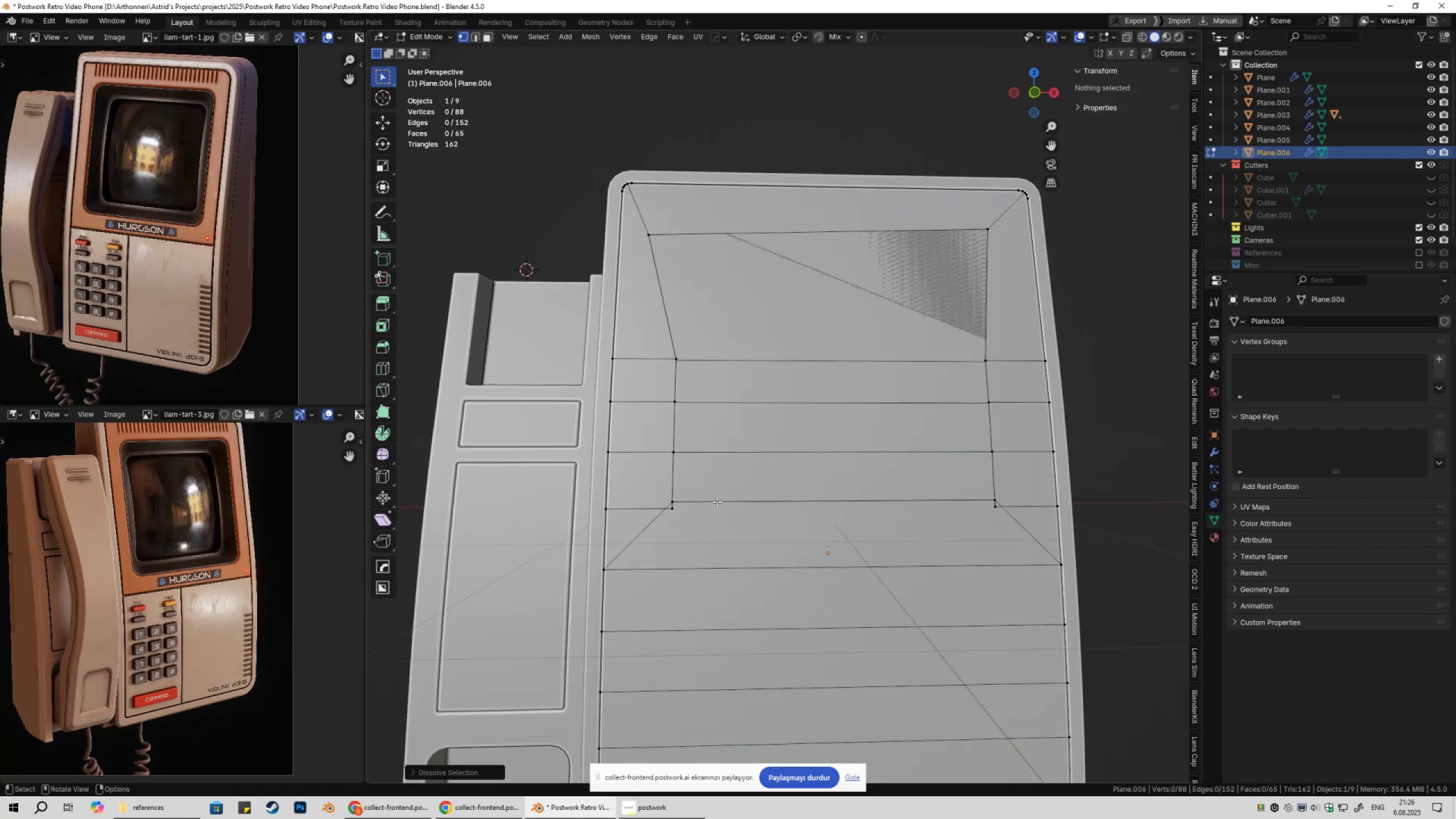 
left_click([683, 511])
 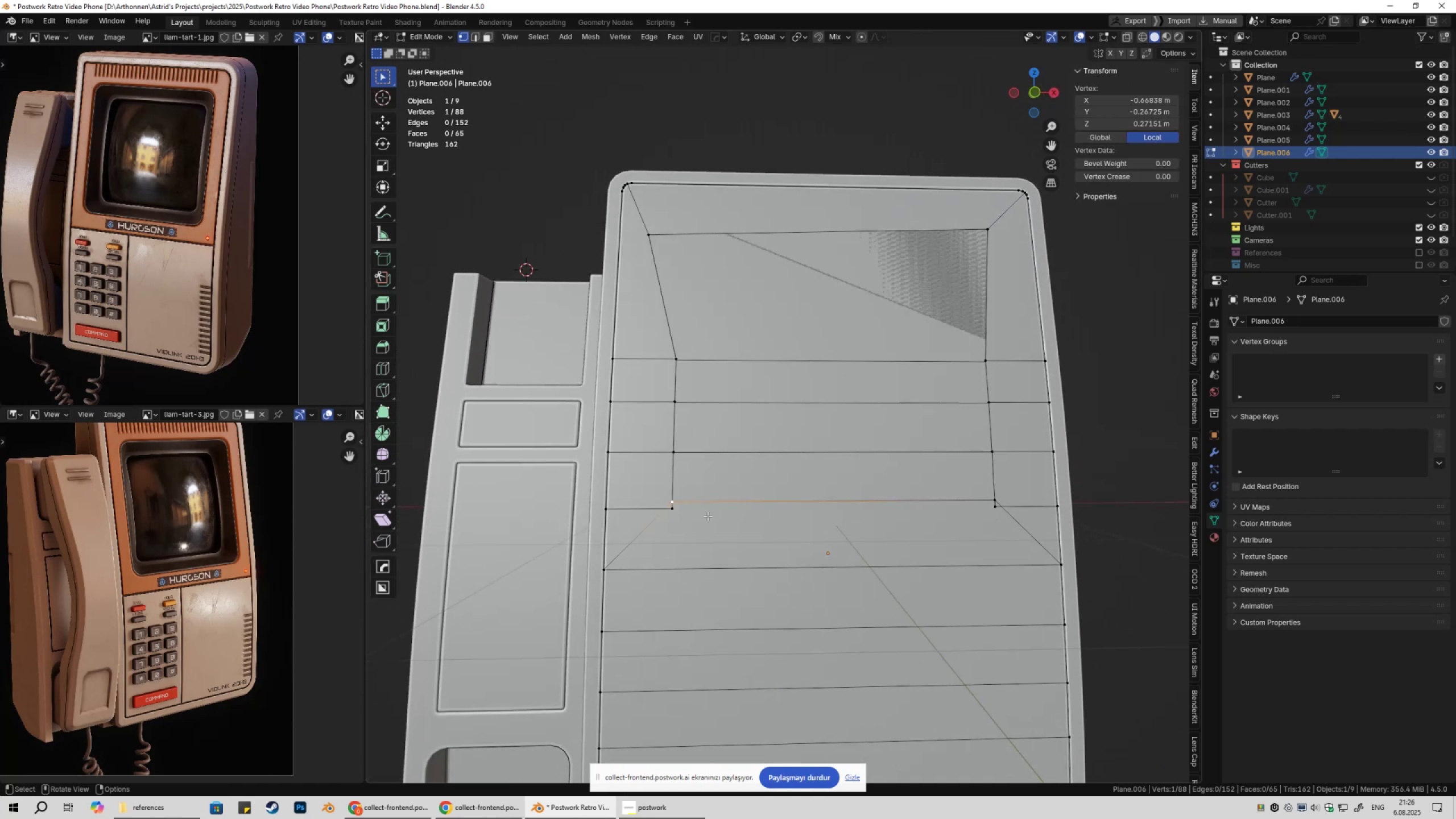 
key(Control+ControlLeft)
 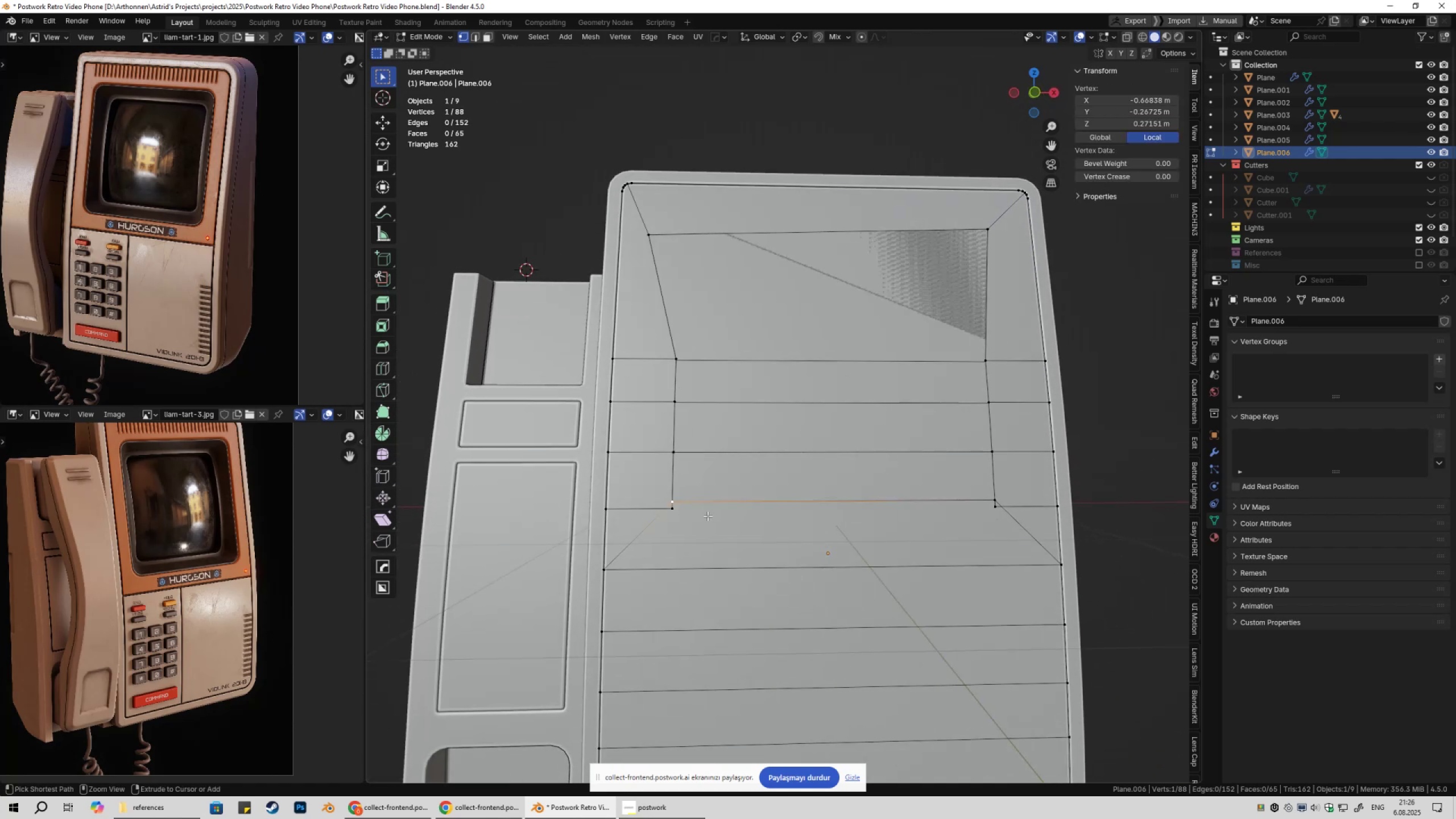 
key(Control+X)
 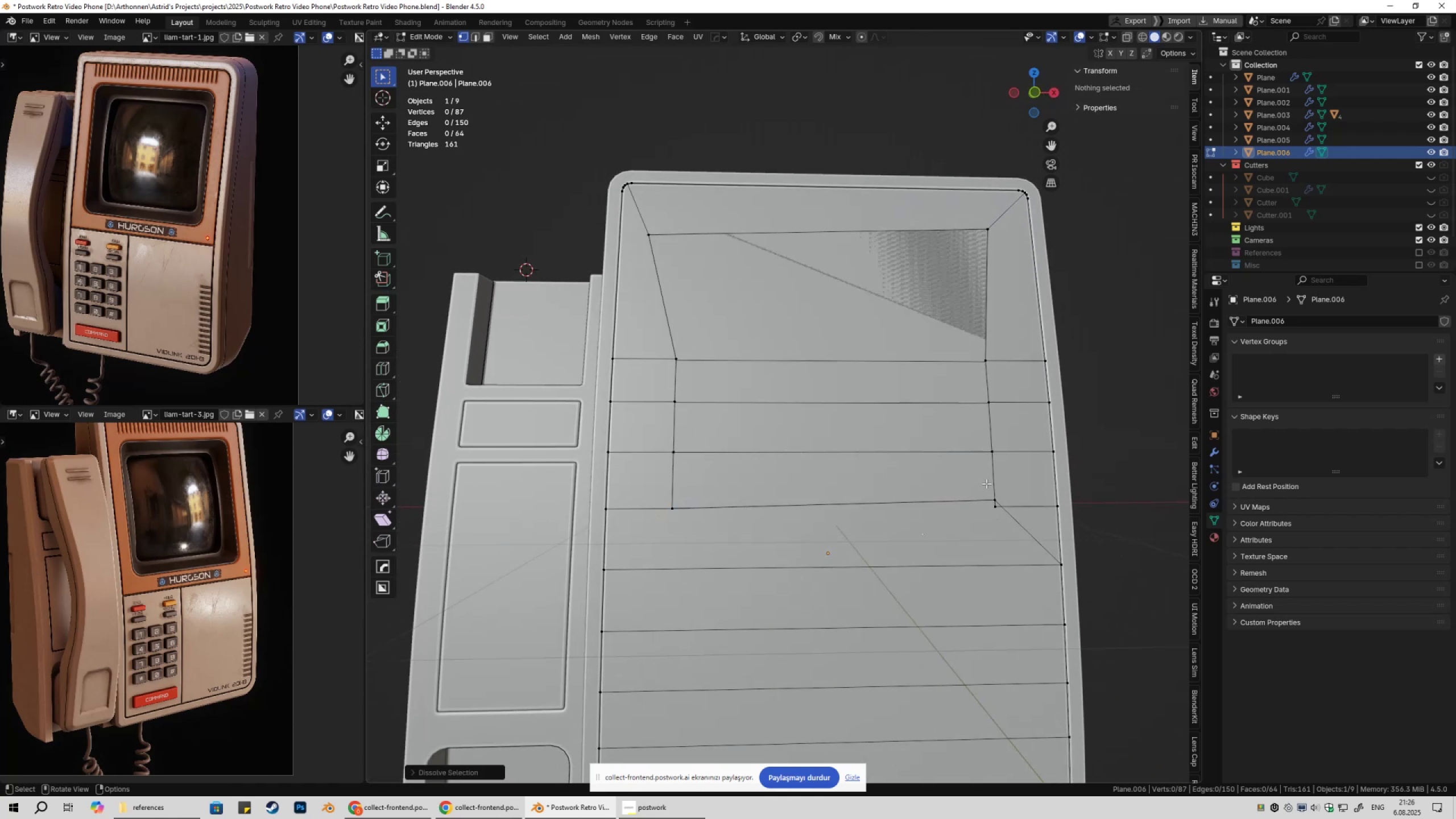 
left_click([990, 482])
 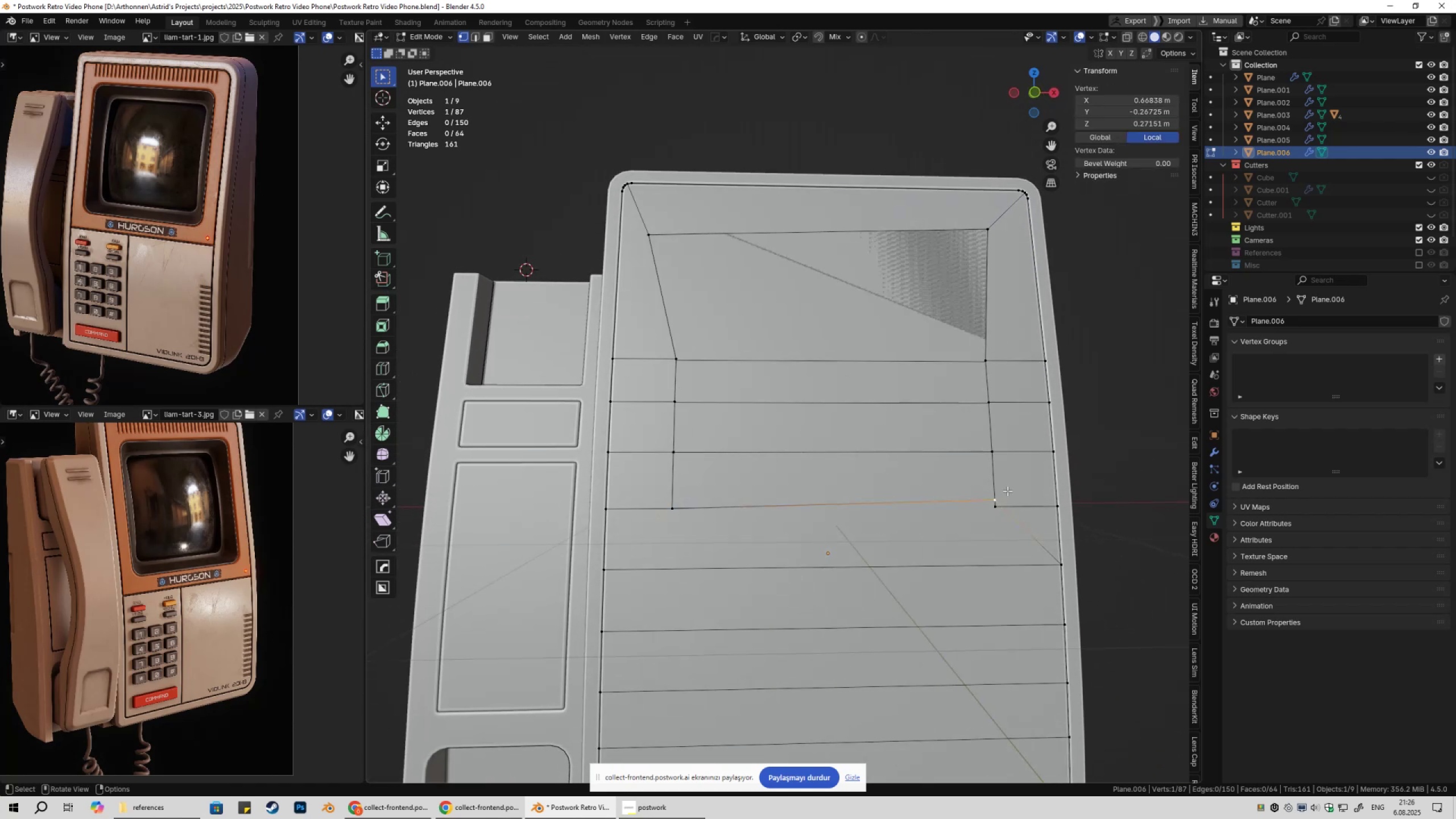 
key(Control+ControlLeft)
 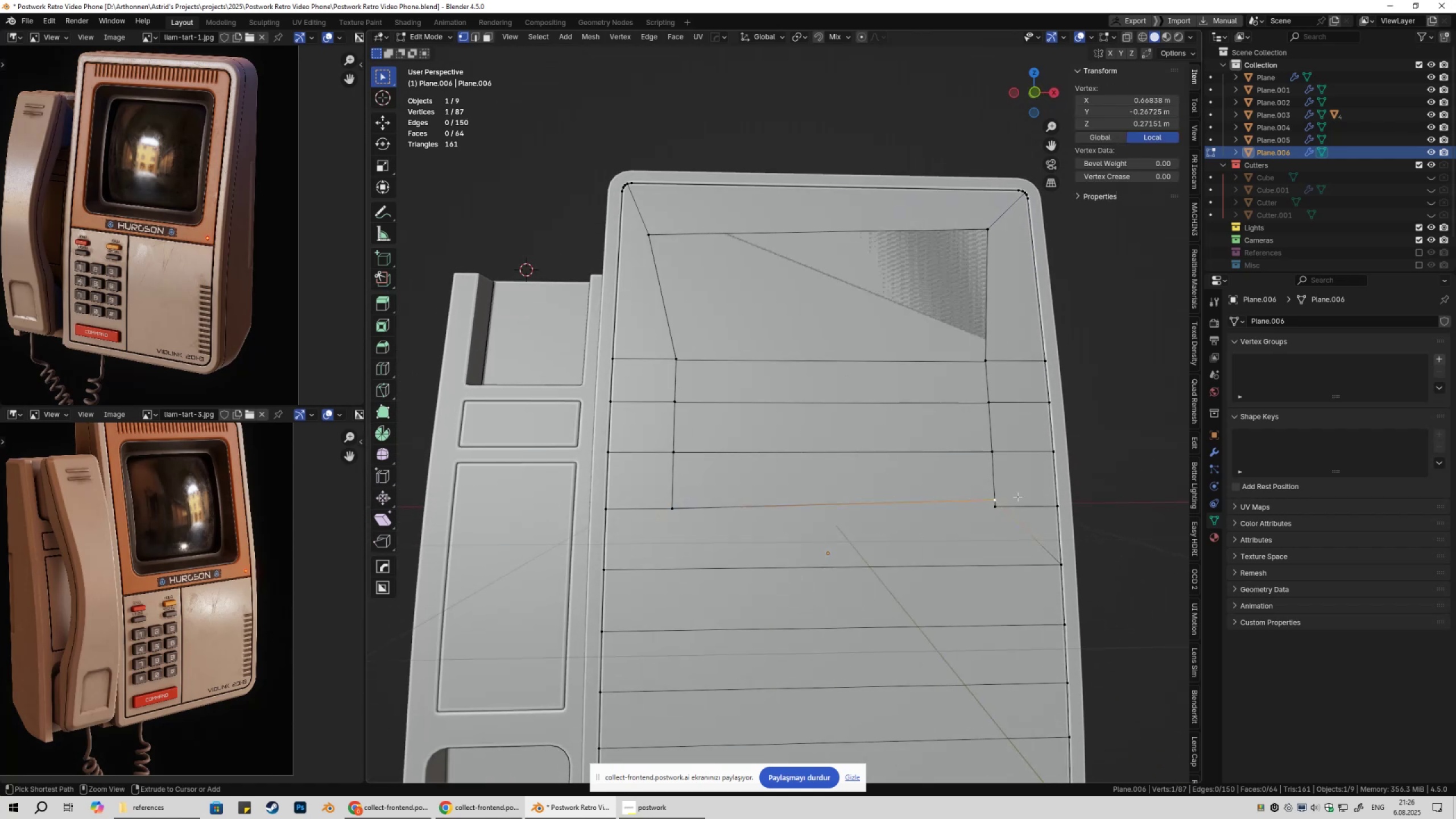 
key(Control+X)
 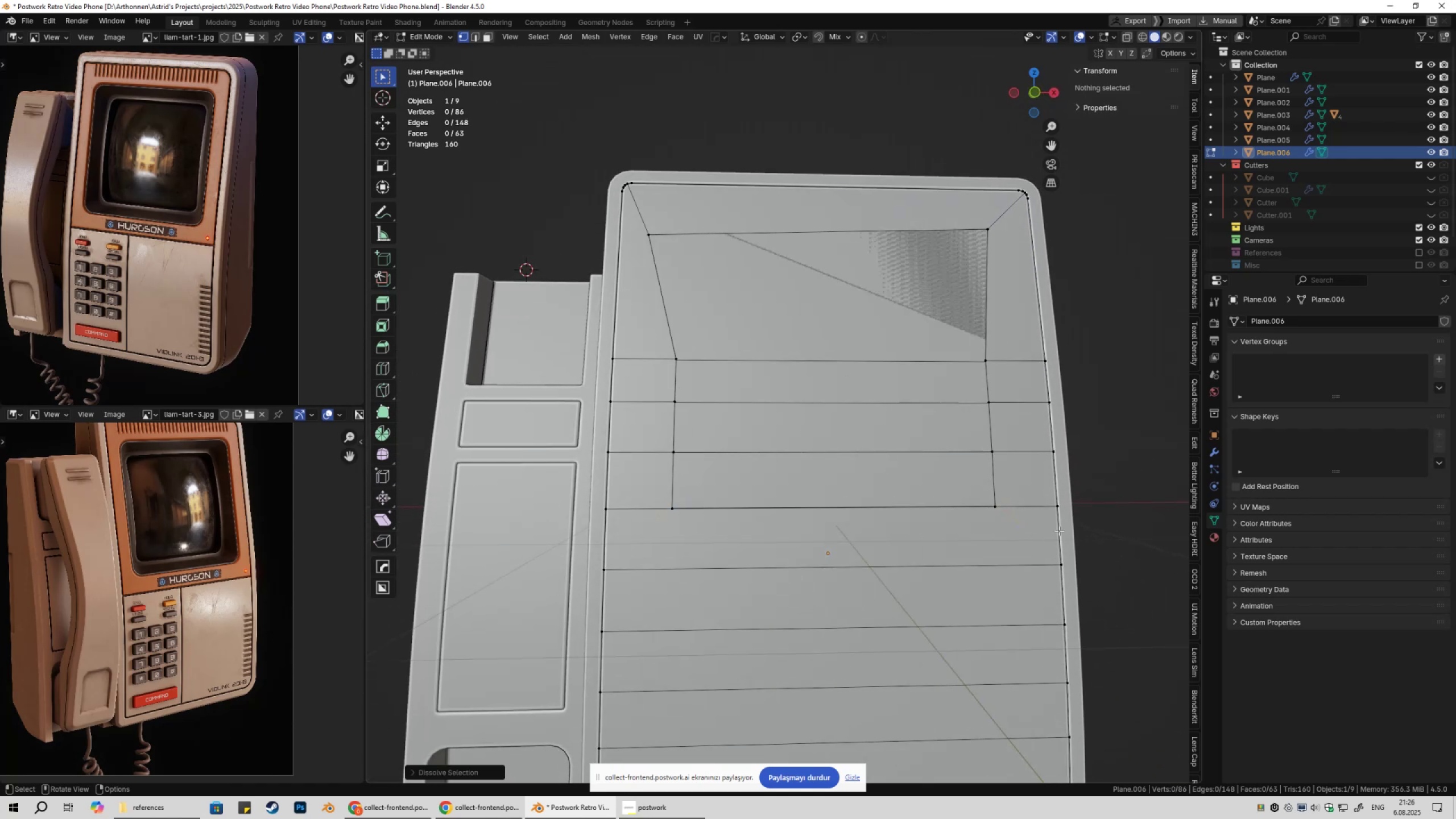 
key(Control+Z)
 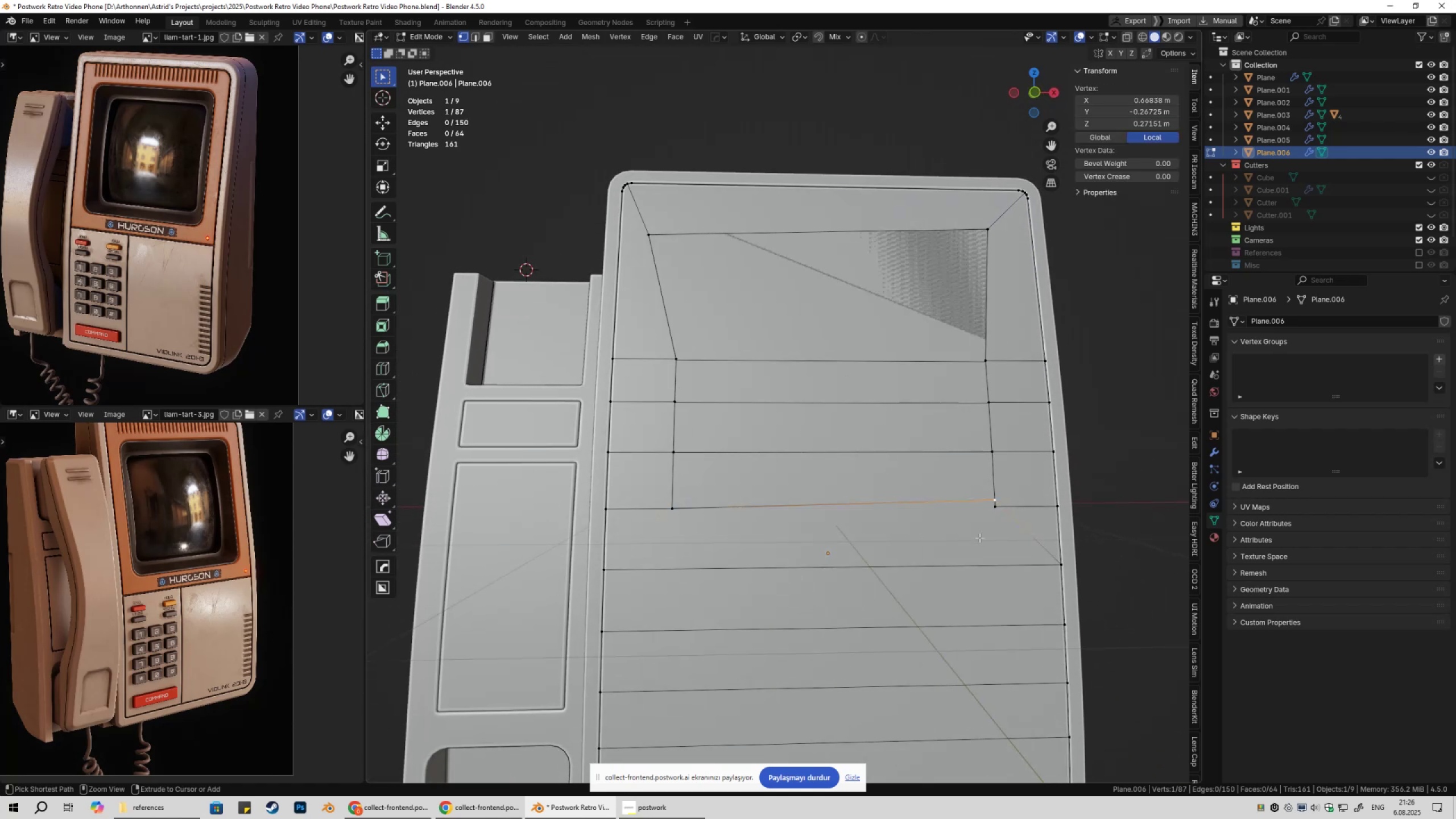 
key(Control+Z)
 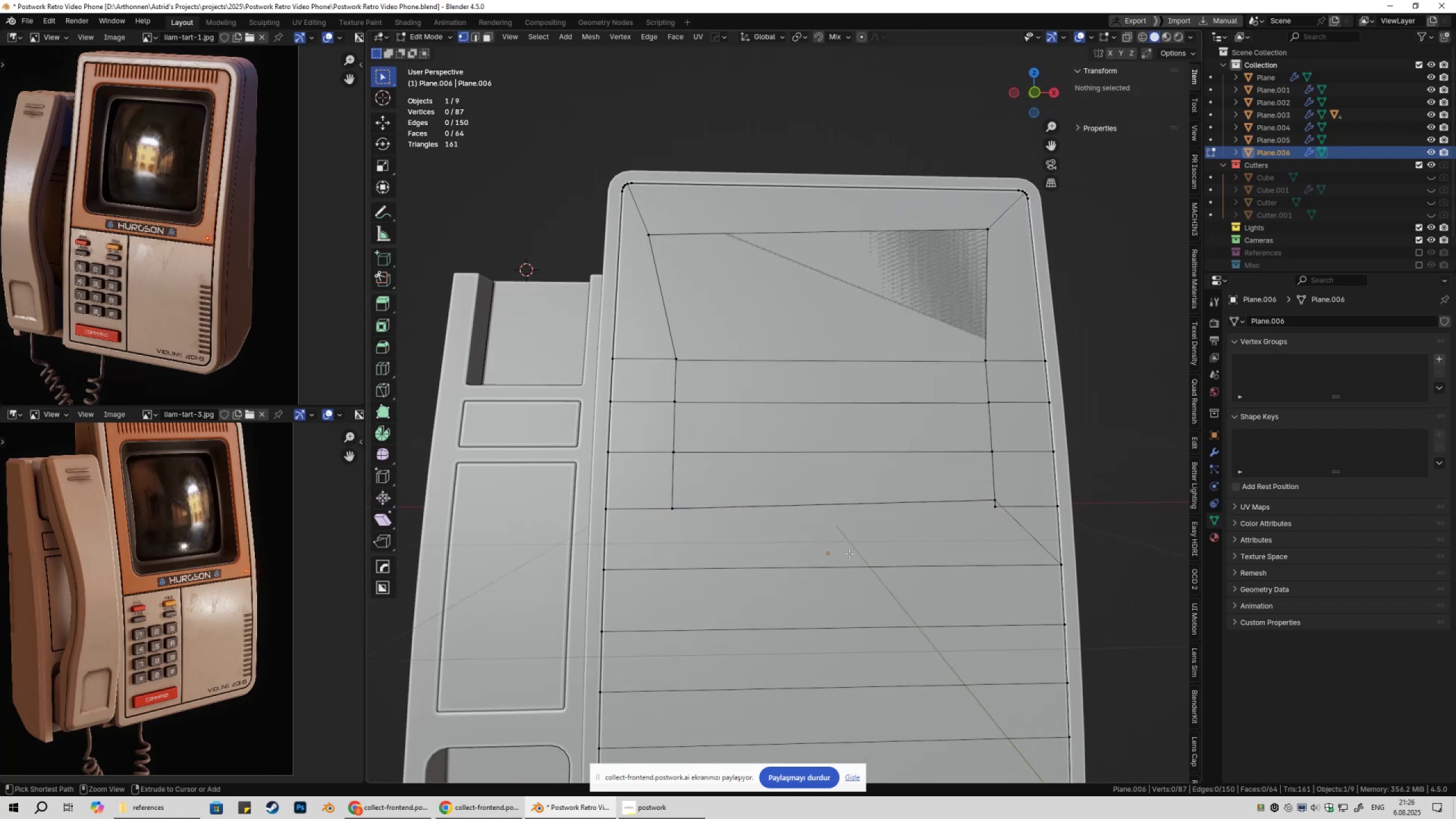 
key(Control+Z)
 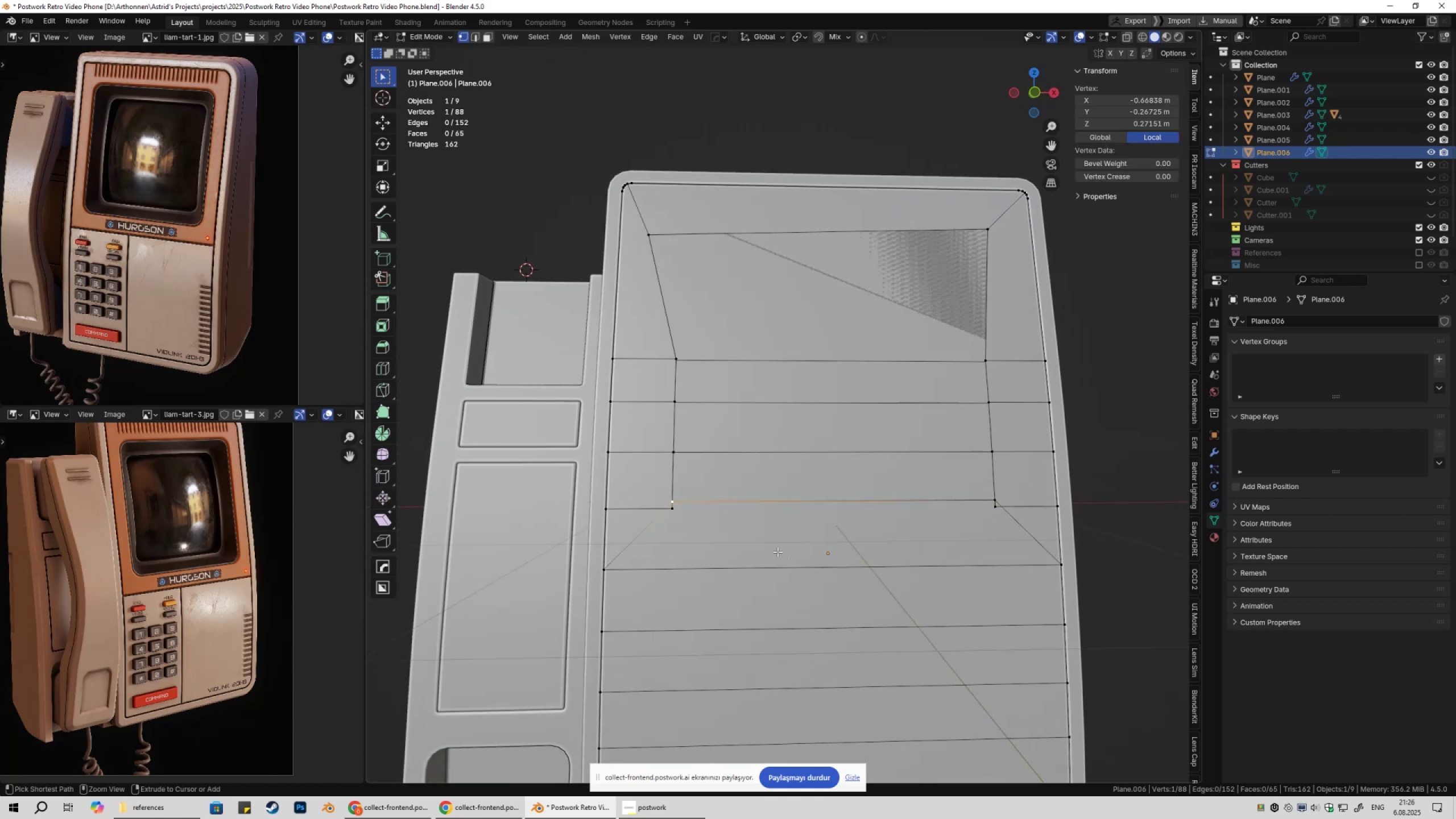 
key(Control+Z)
 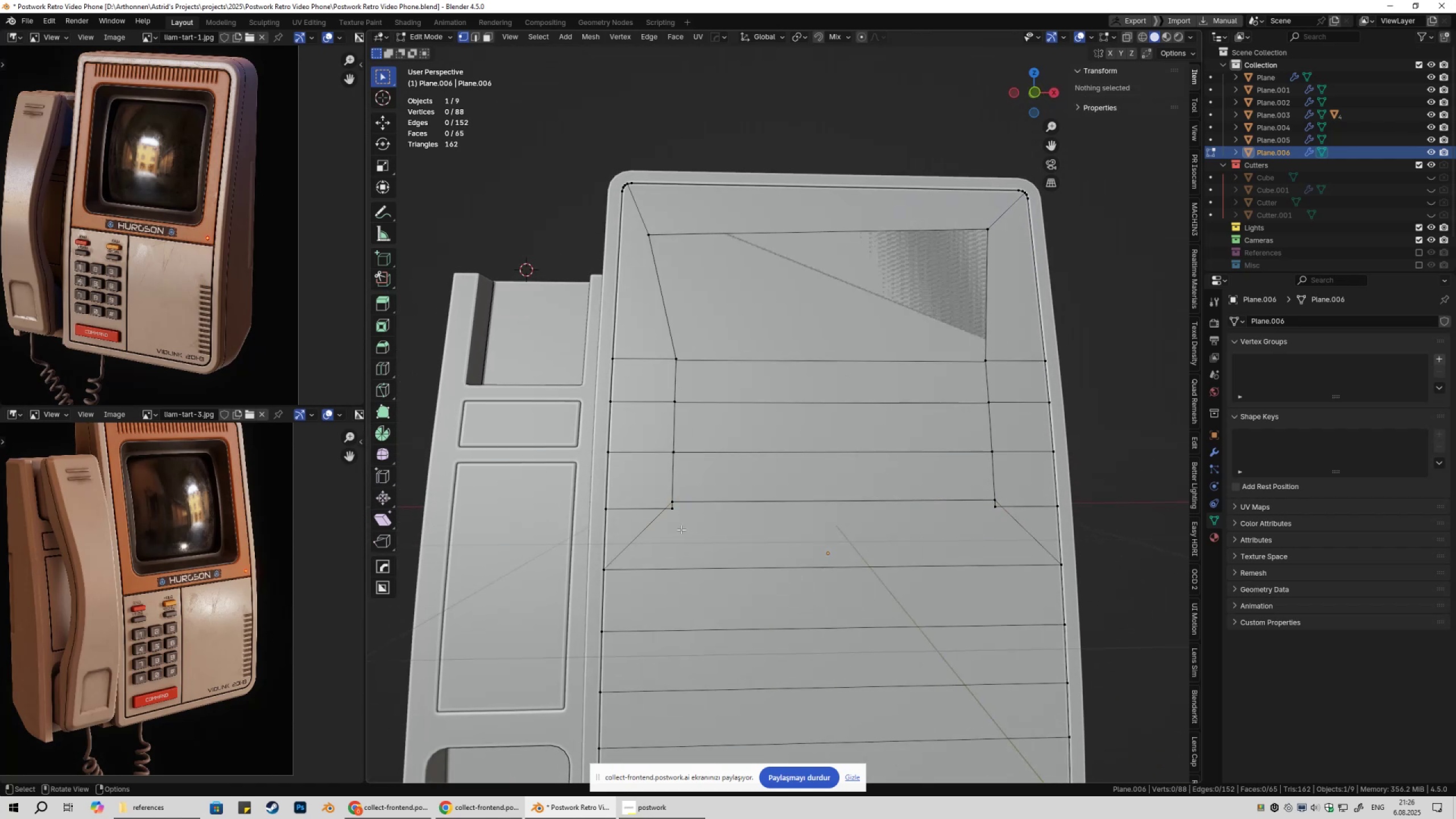 
left_click([681, 530])
 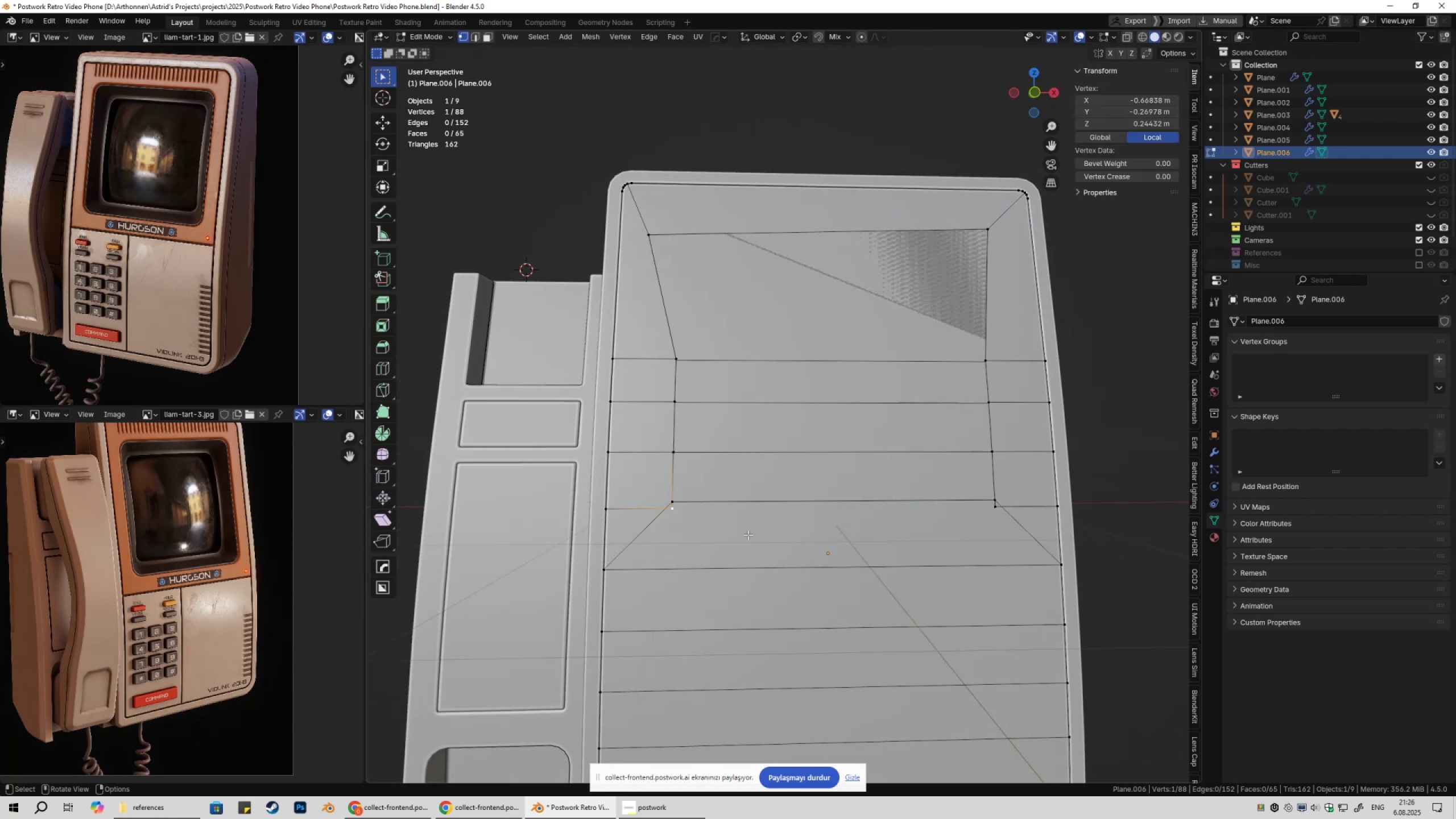 
key(Control+ControlLeft)
 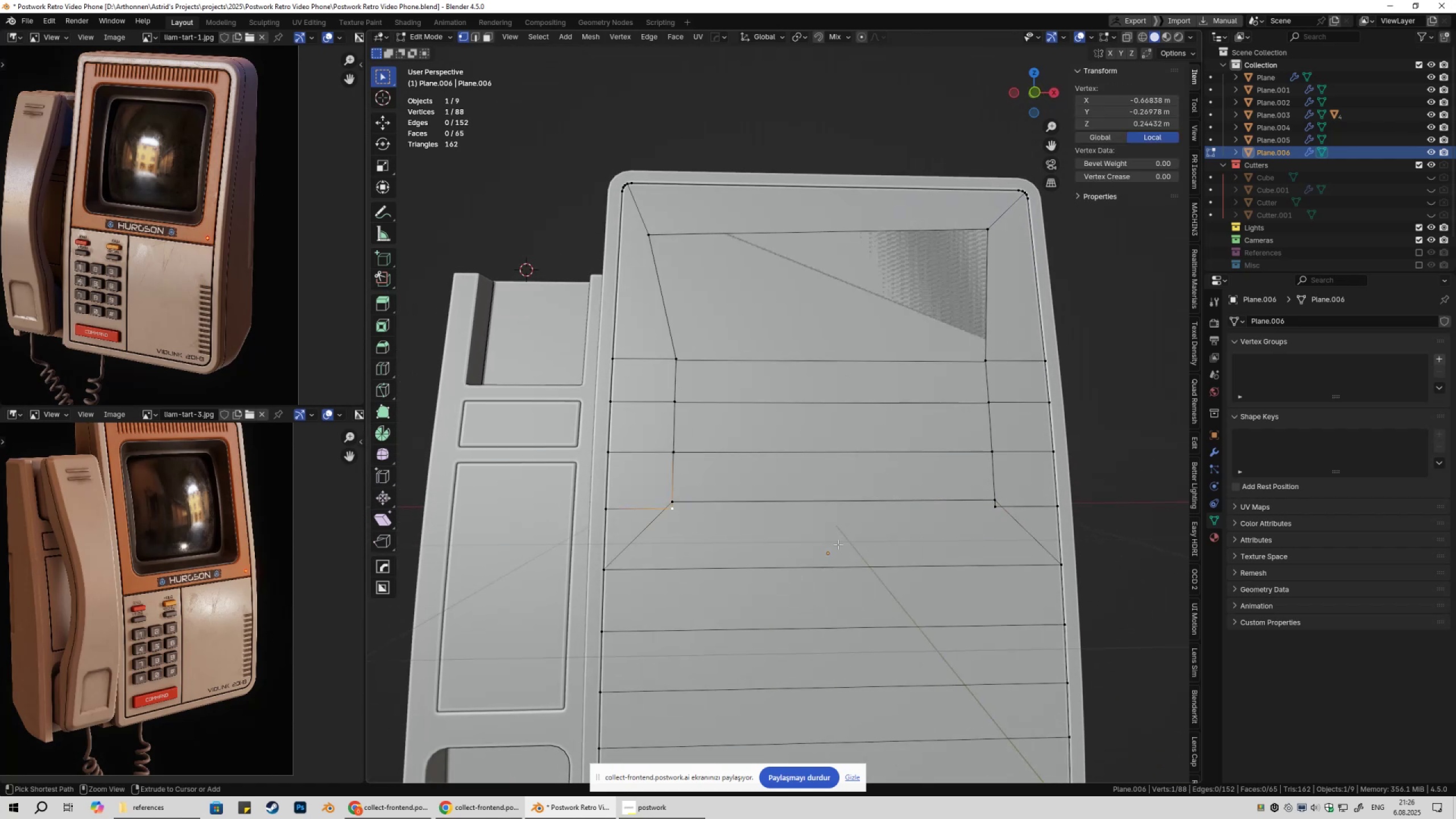 
key(Control+X)
 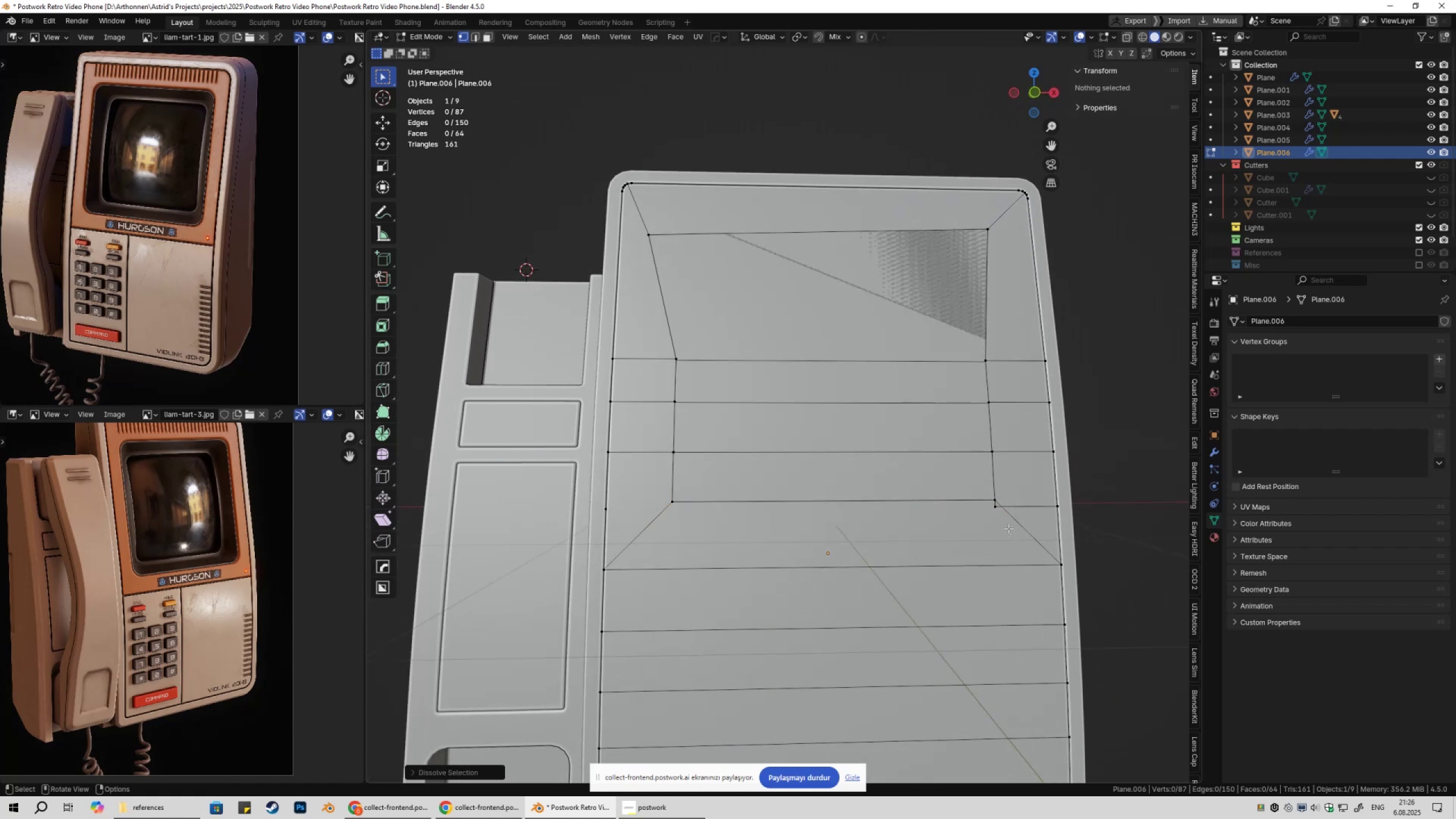 
left_click([1008, 528])
 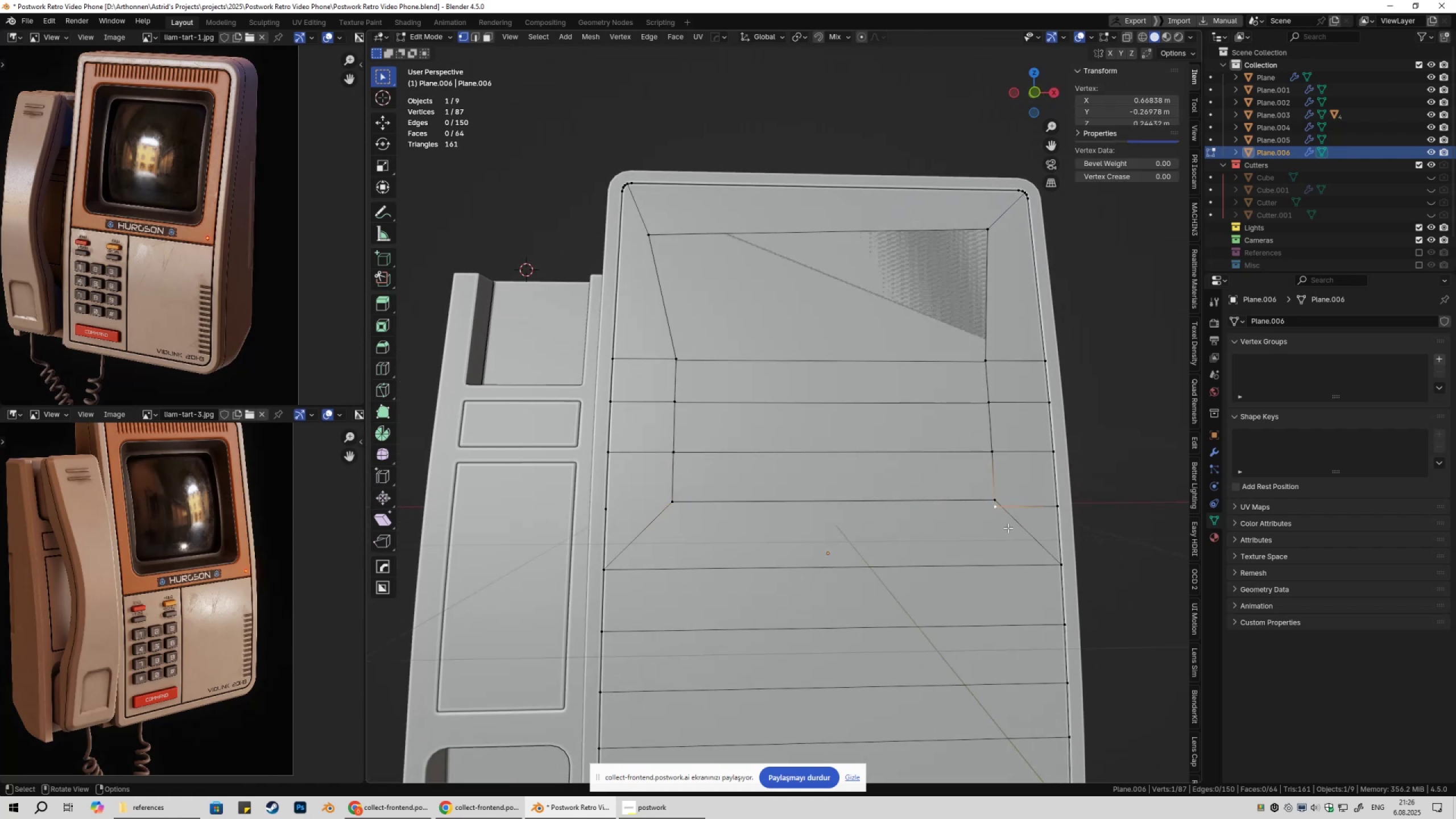 
key(Control+ControlLeft)
 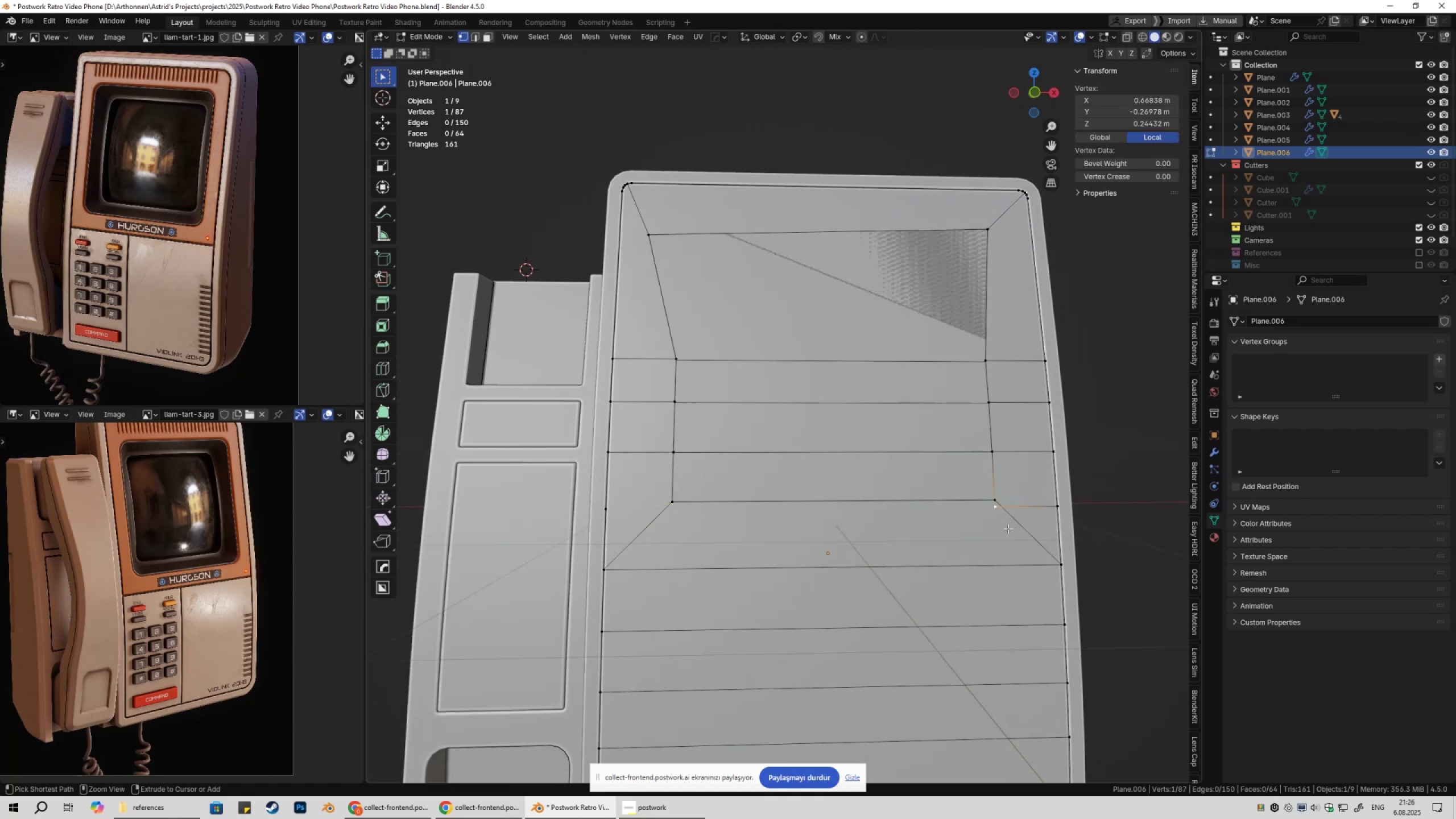 
key(Control+X)
 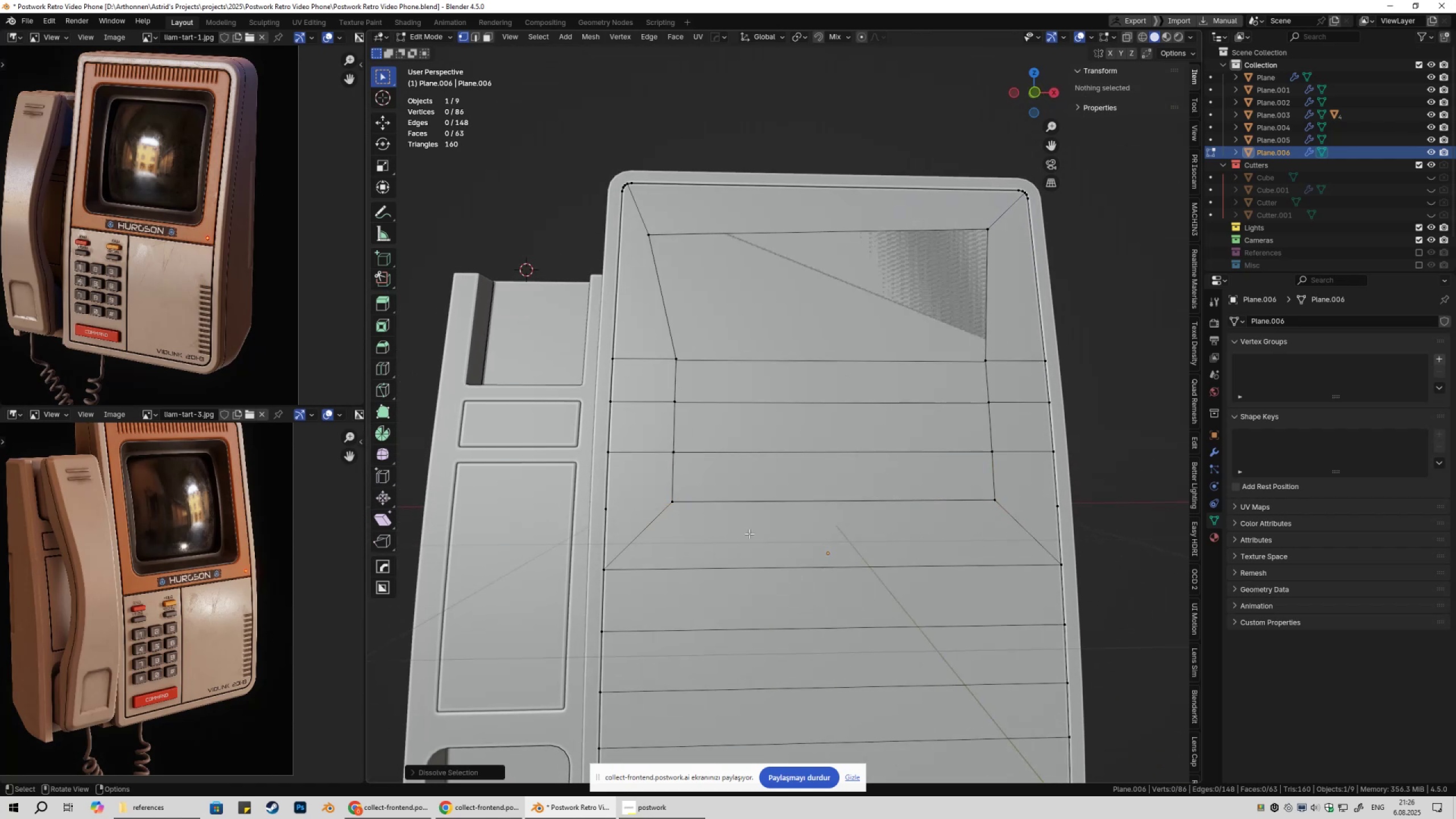 
key(2)
 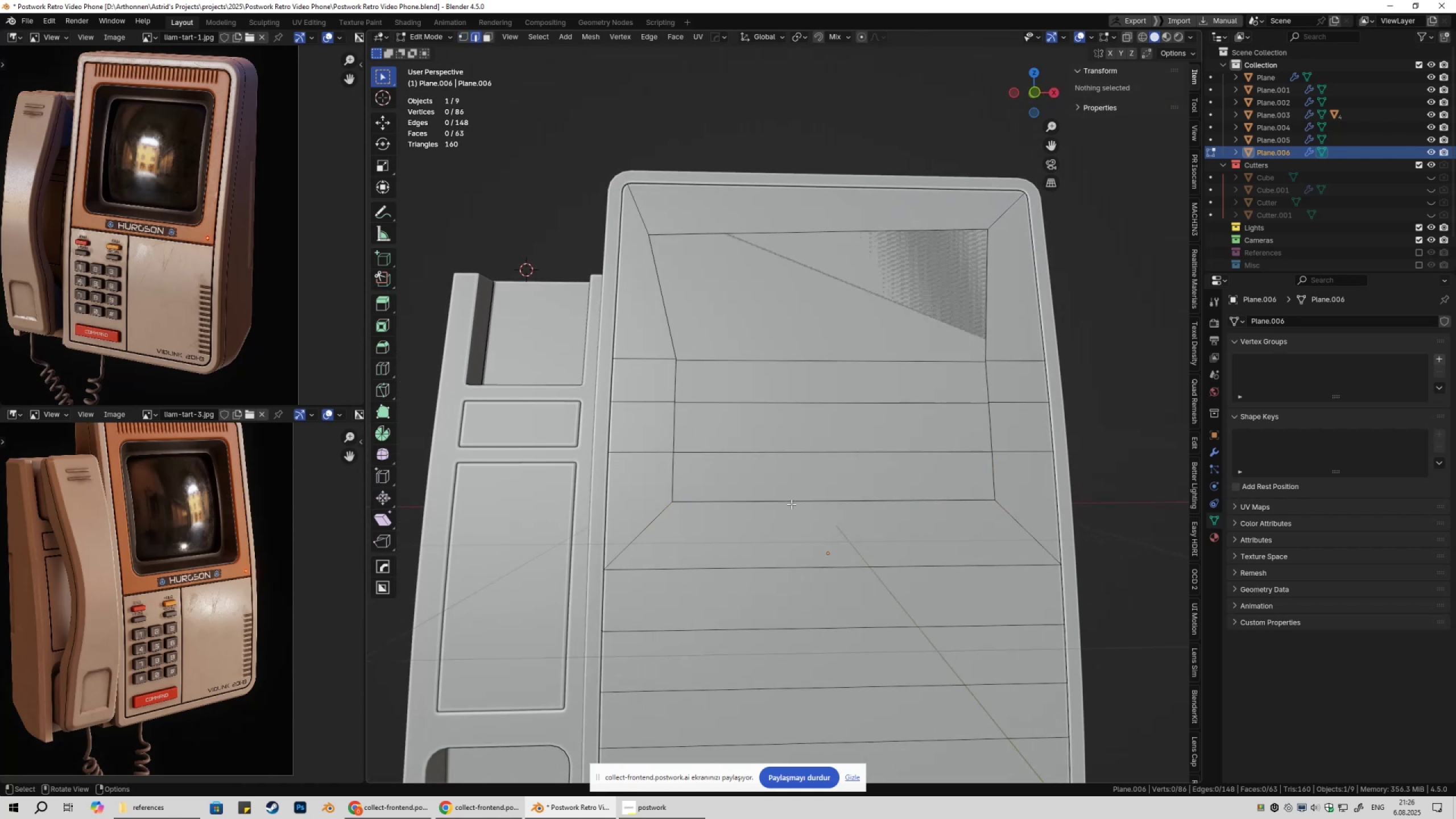 
left_click([791, 504])
 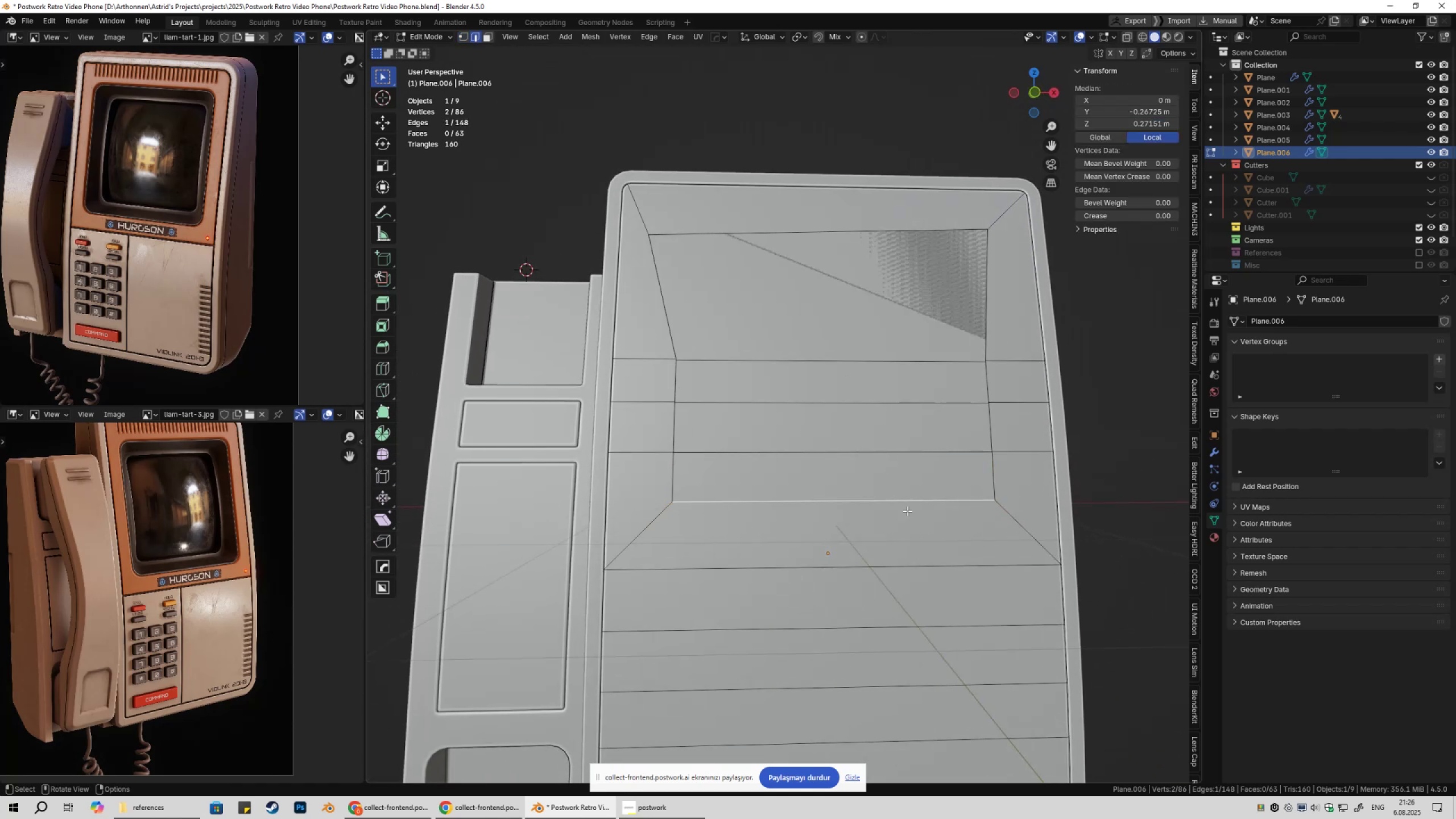 
key(X)
 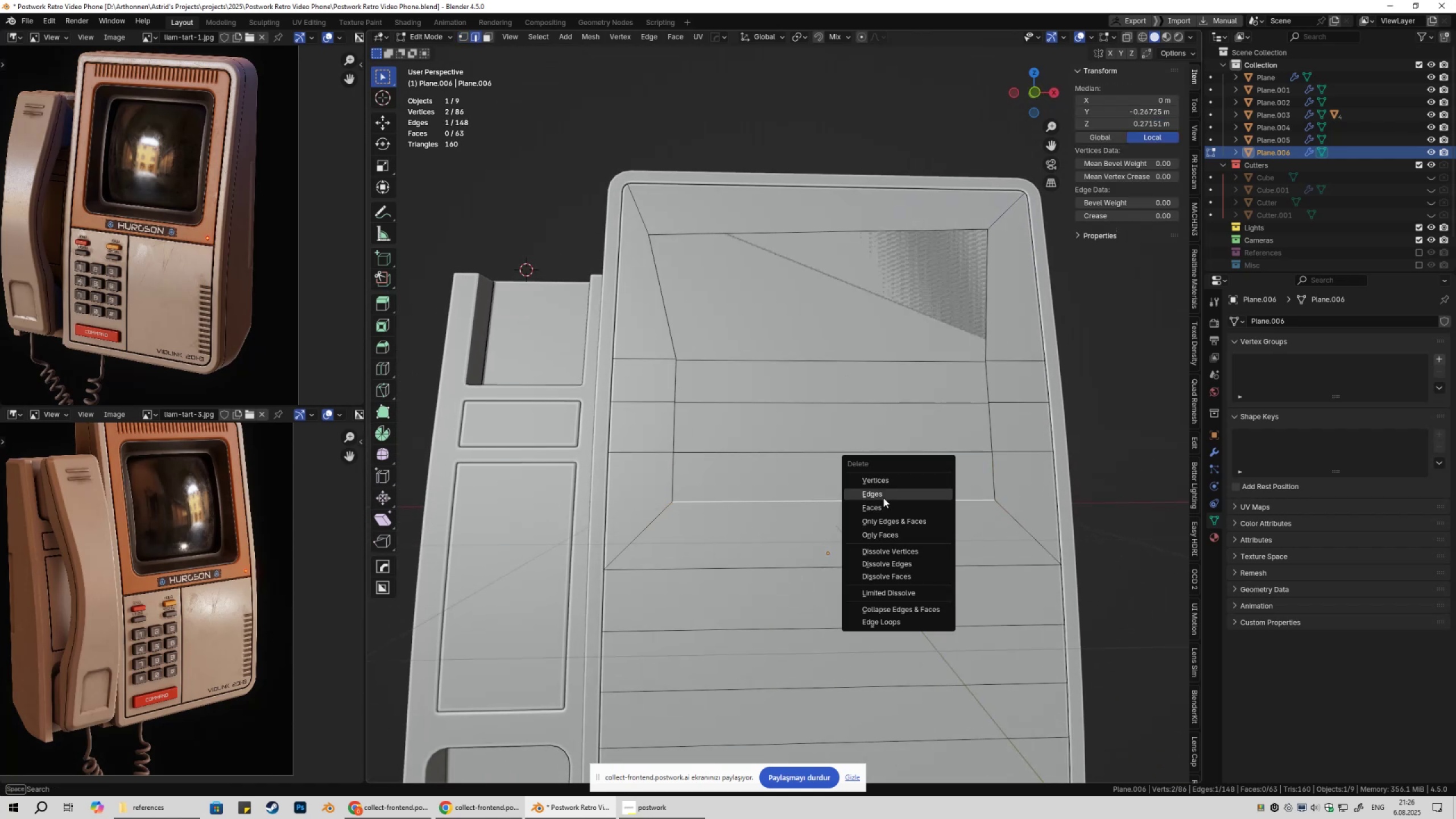 
left_click([881, 497])
 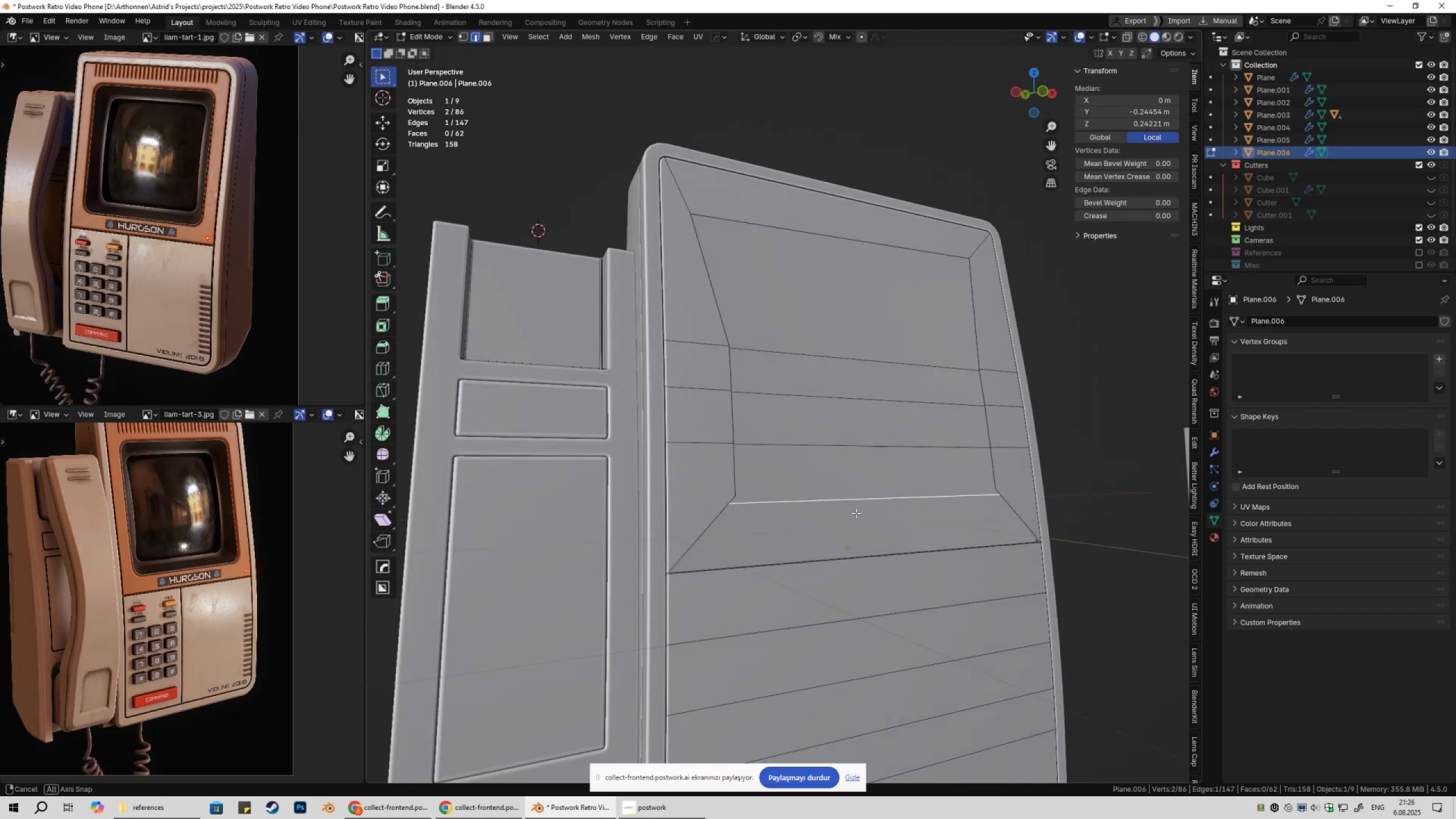 
key(1)
 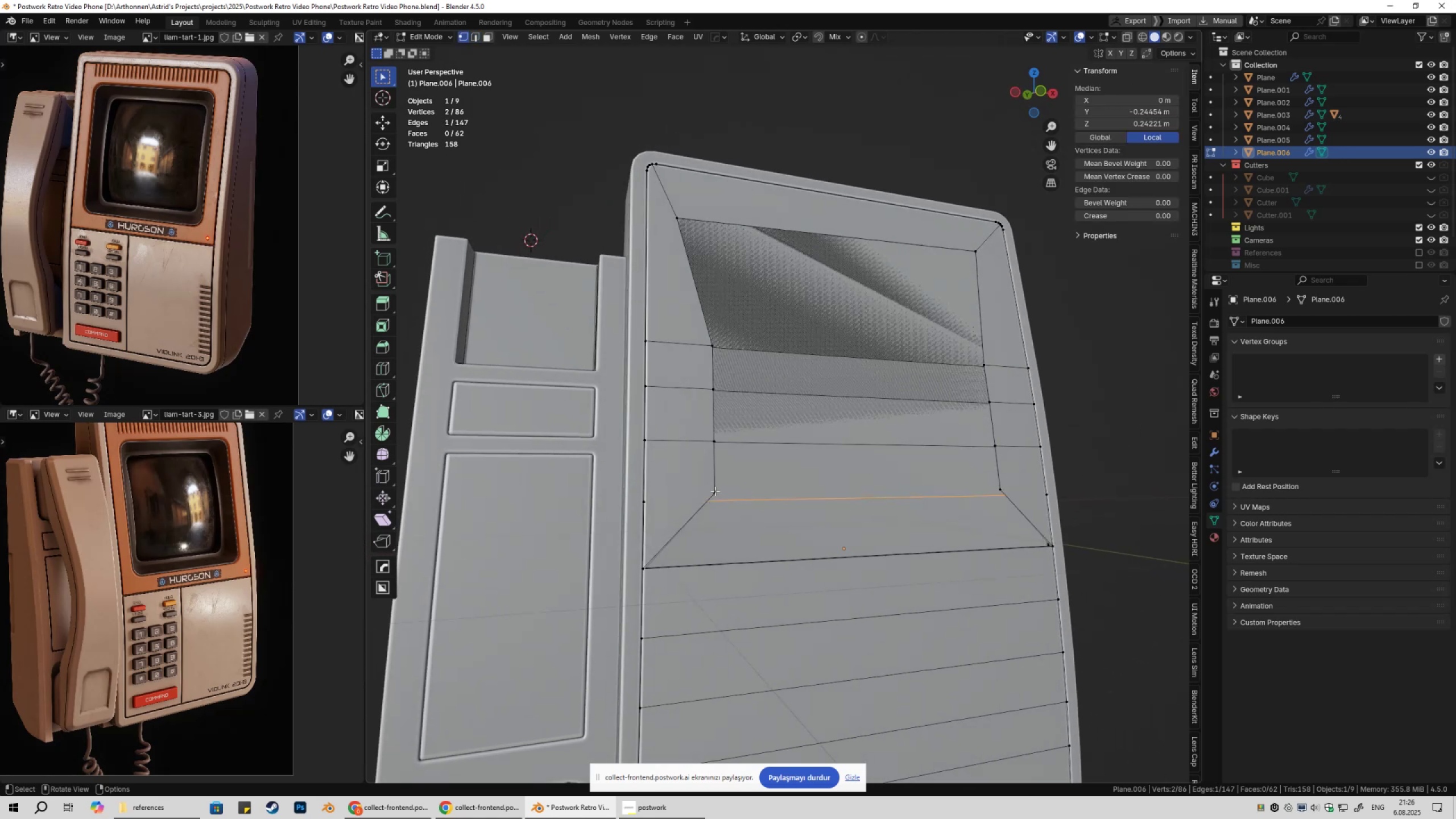 
left_click([715, 491])
 